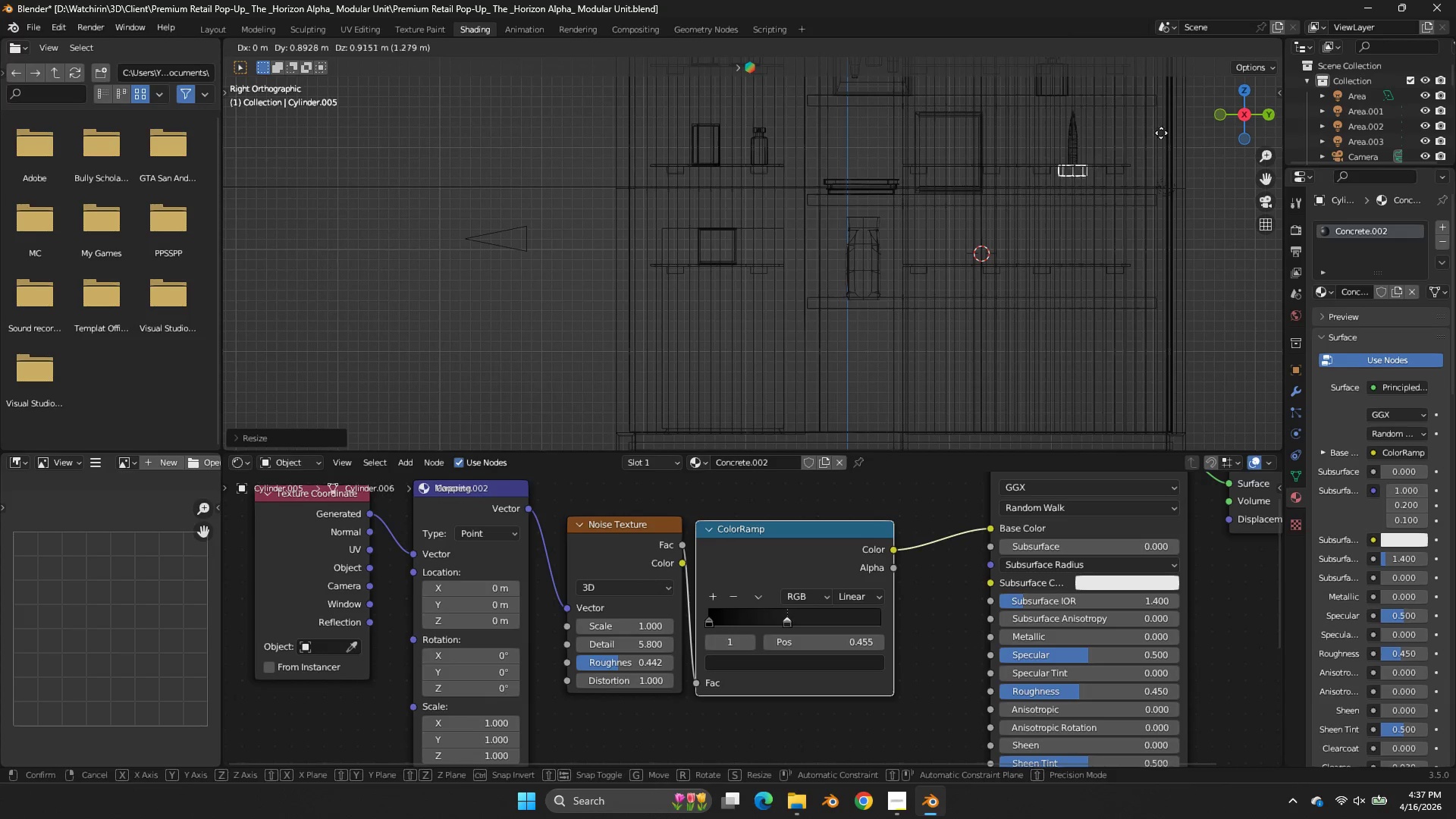 
left_click([1161, 134])
 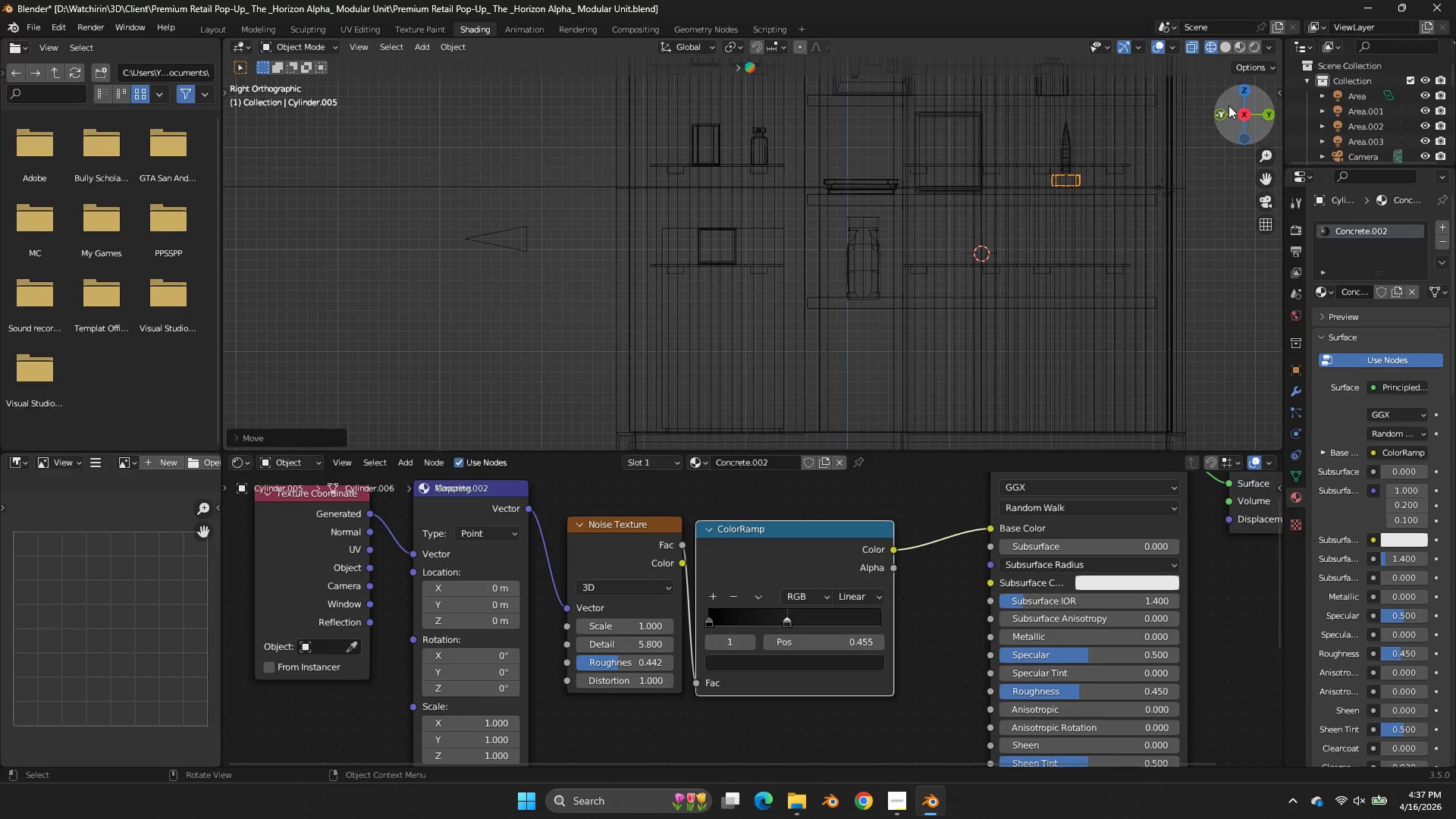 
left_click_drag(start_coordinate=[1233, 108], to_coordinate=[248, 134])
 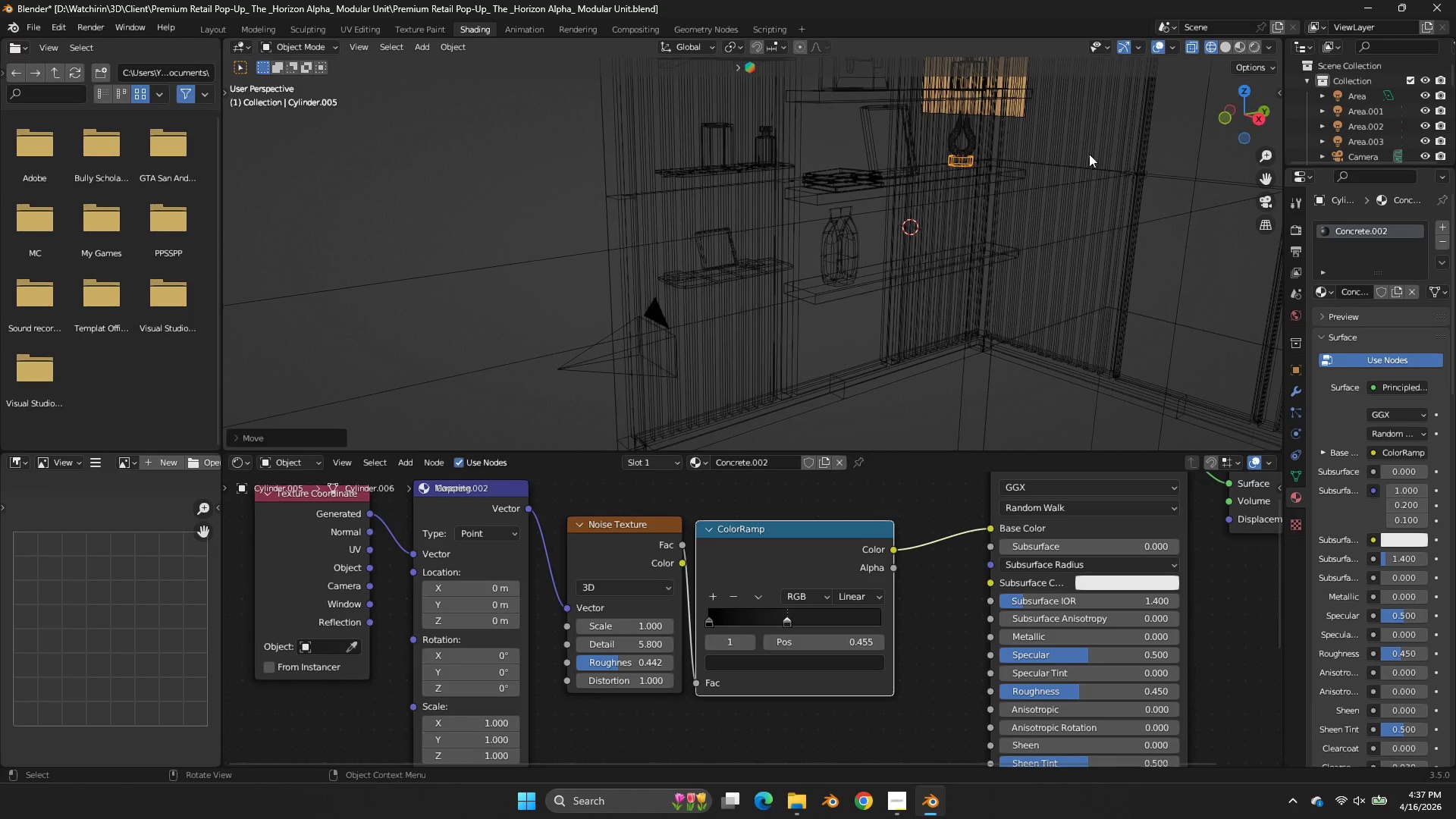 
key(Z)
 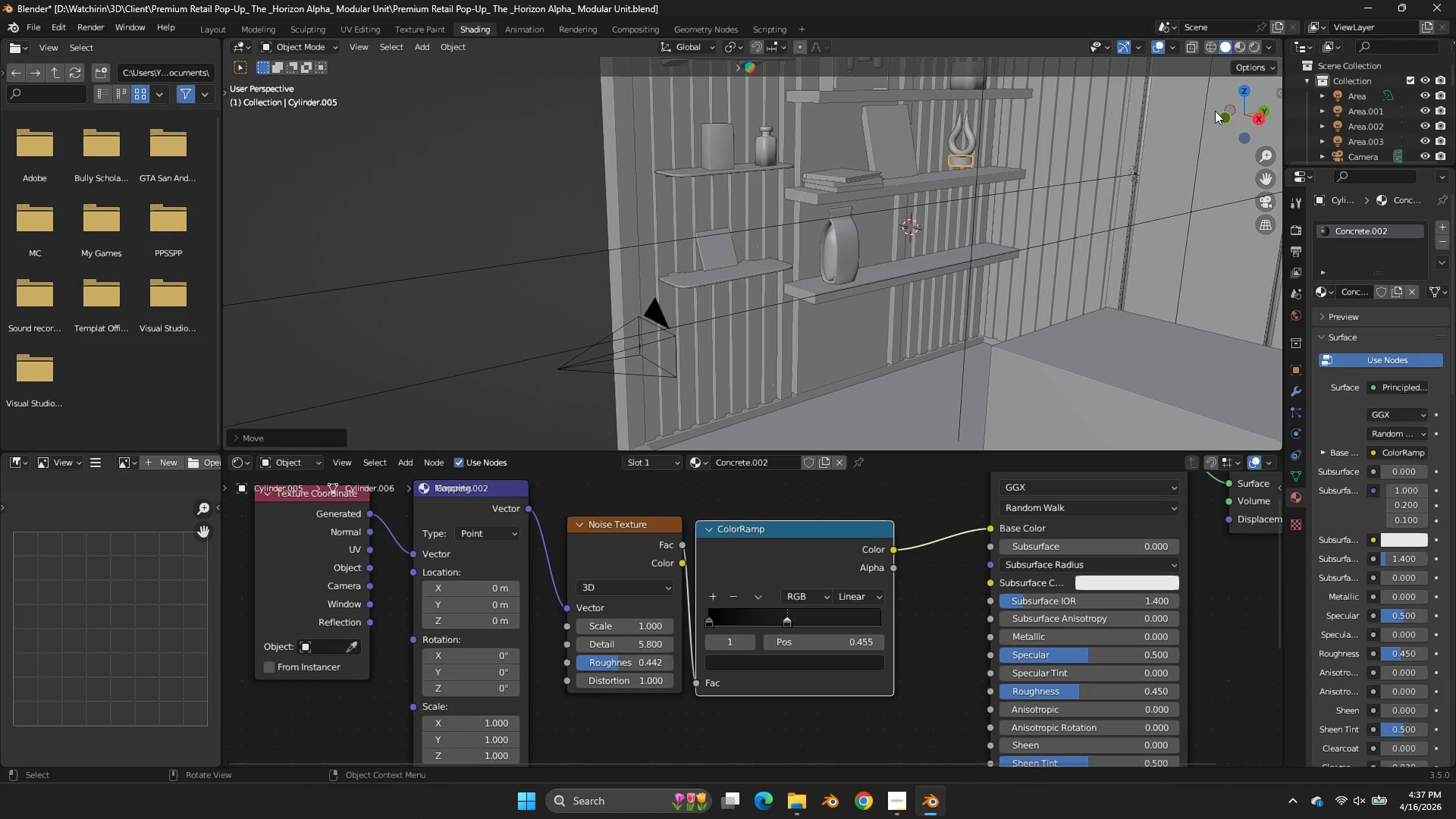 
left_click_drag(start_coordinate=[1223, 117], to_coordinate=[1244, 99])
 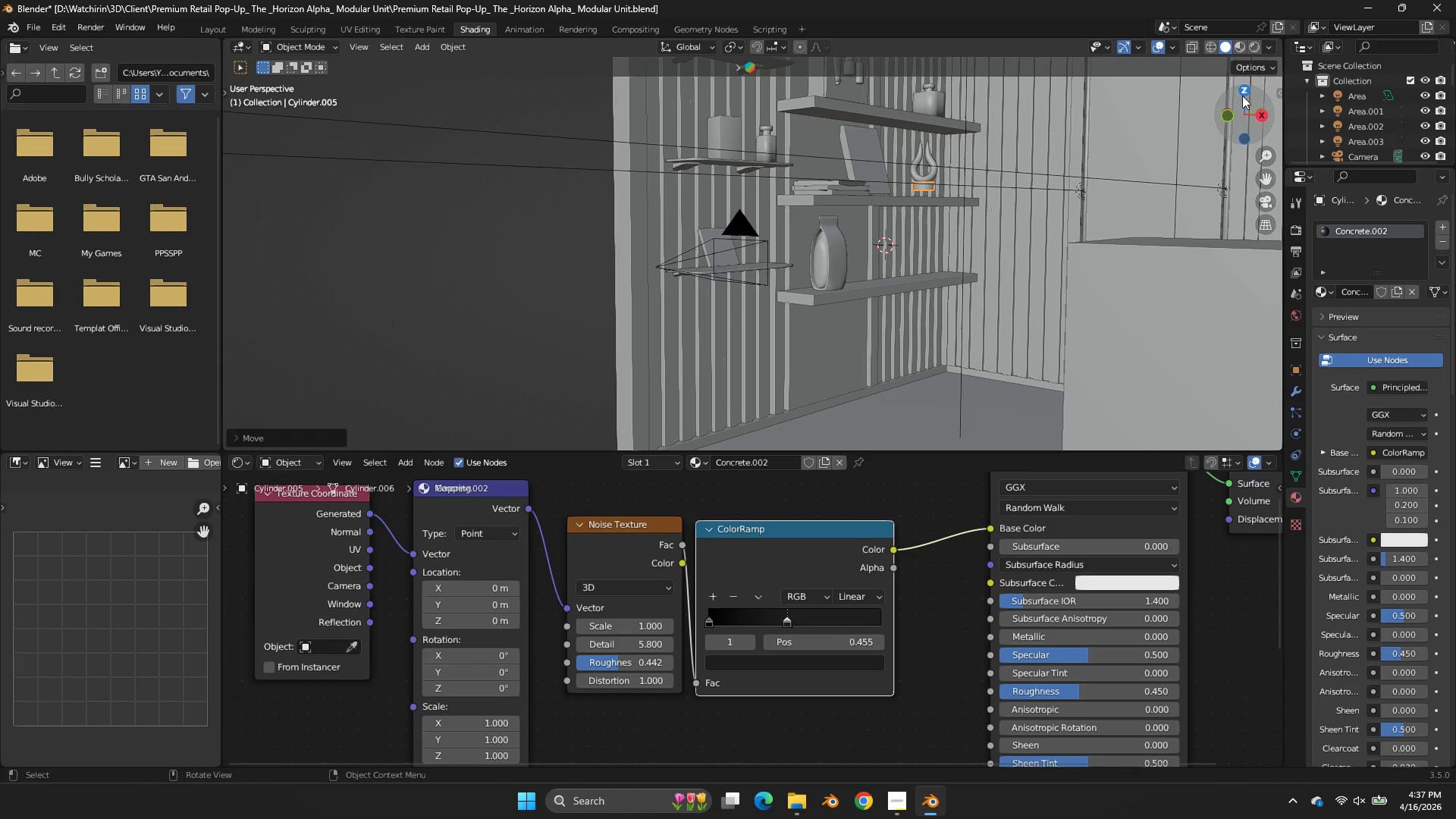 
left_click([1247, 92])
 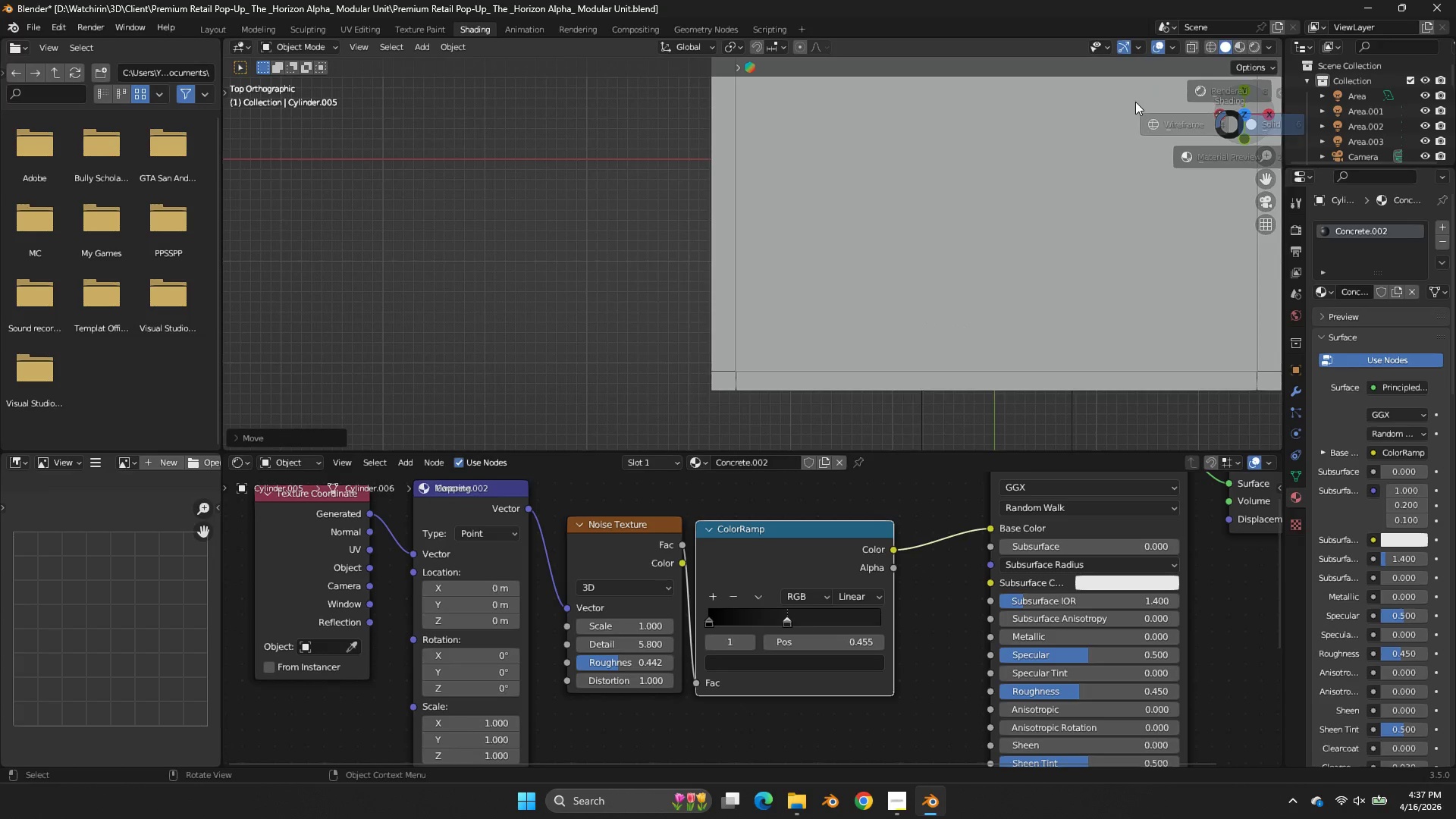 
key(Z)
 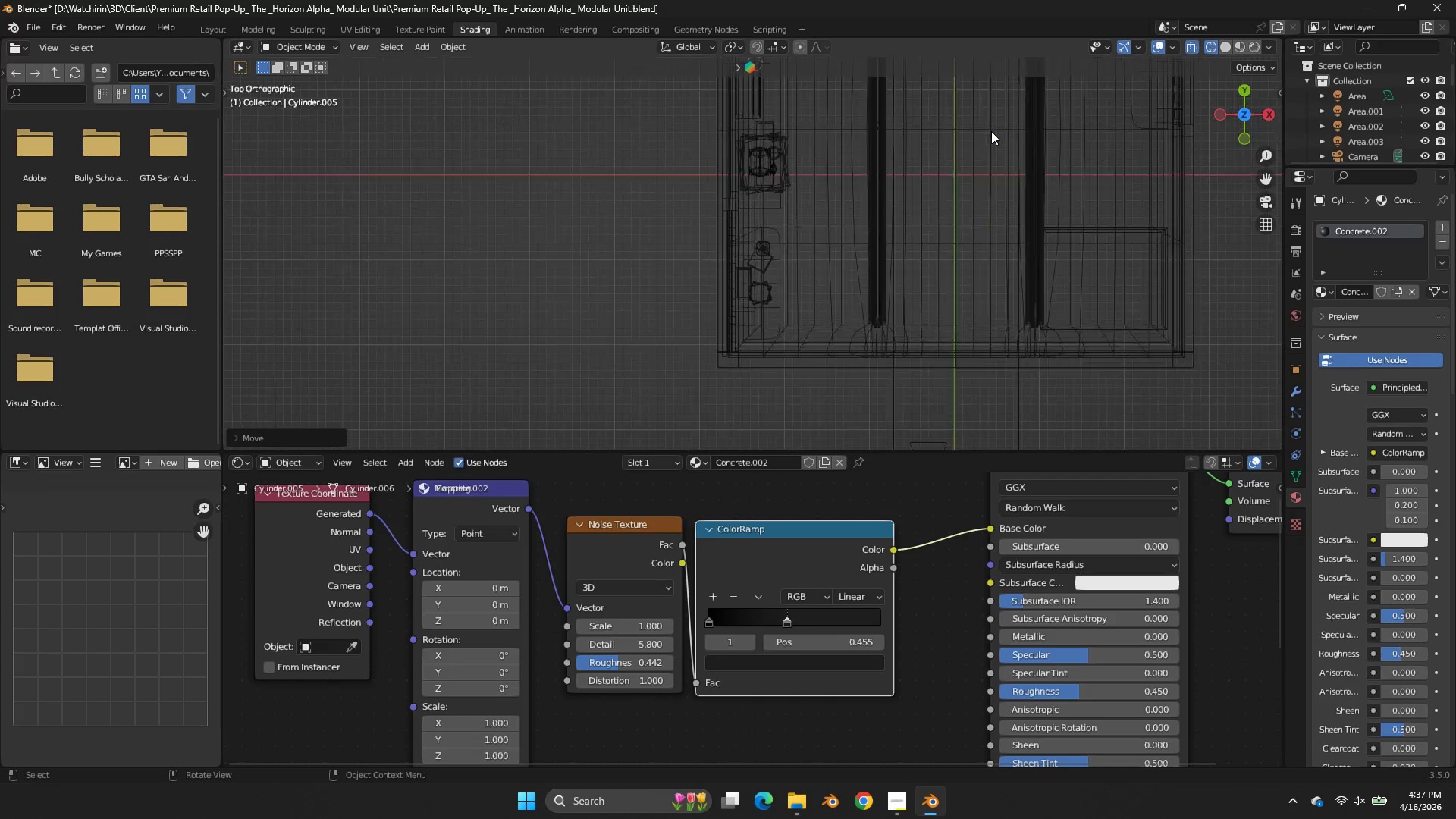 
scroll: coordinate [906, 171], scroll_direction: down, amount: 5.0
 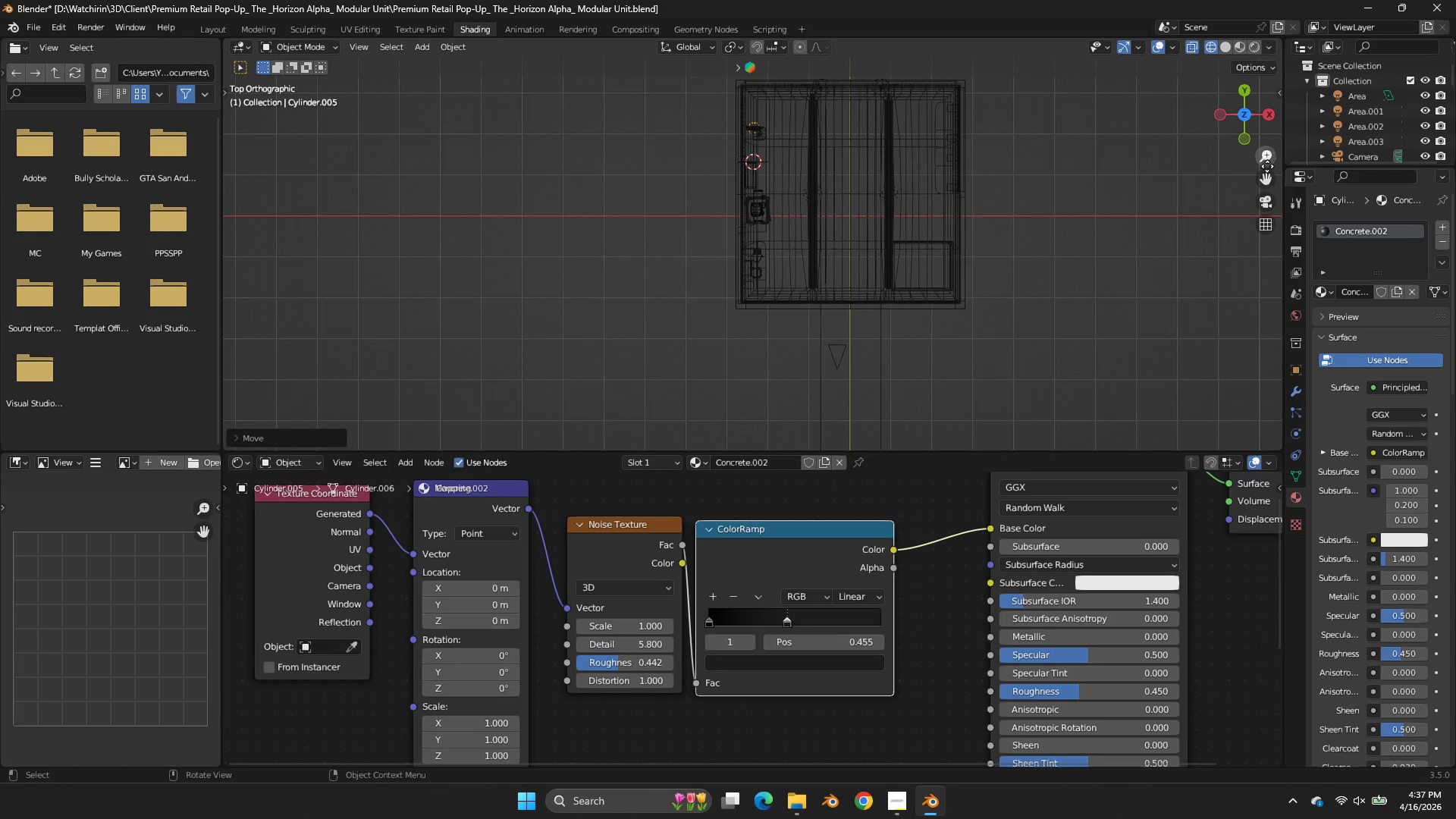 
left_click_drag(start_coordinate=[1264, 175], to_coordinate=[1223, 317])
 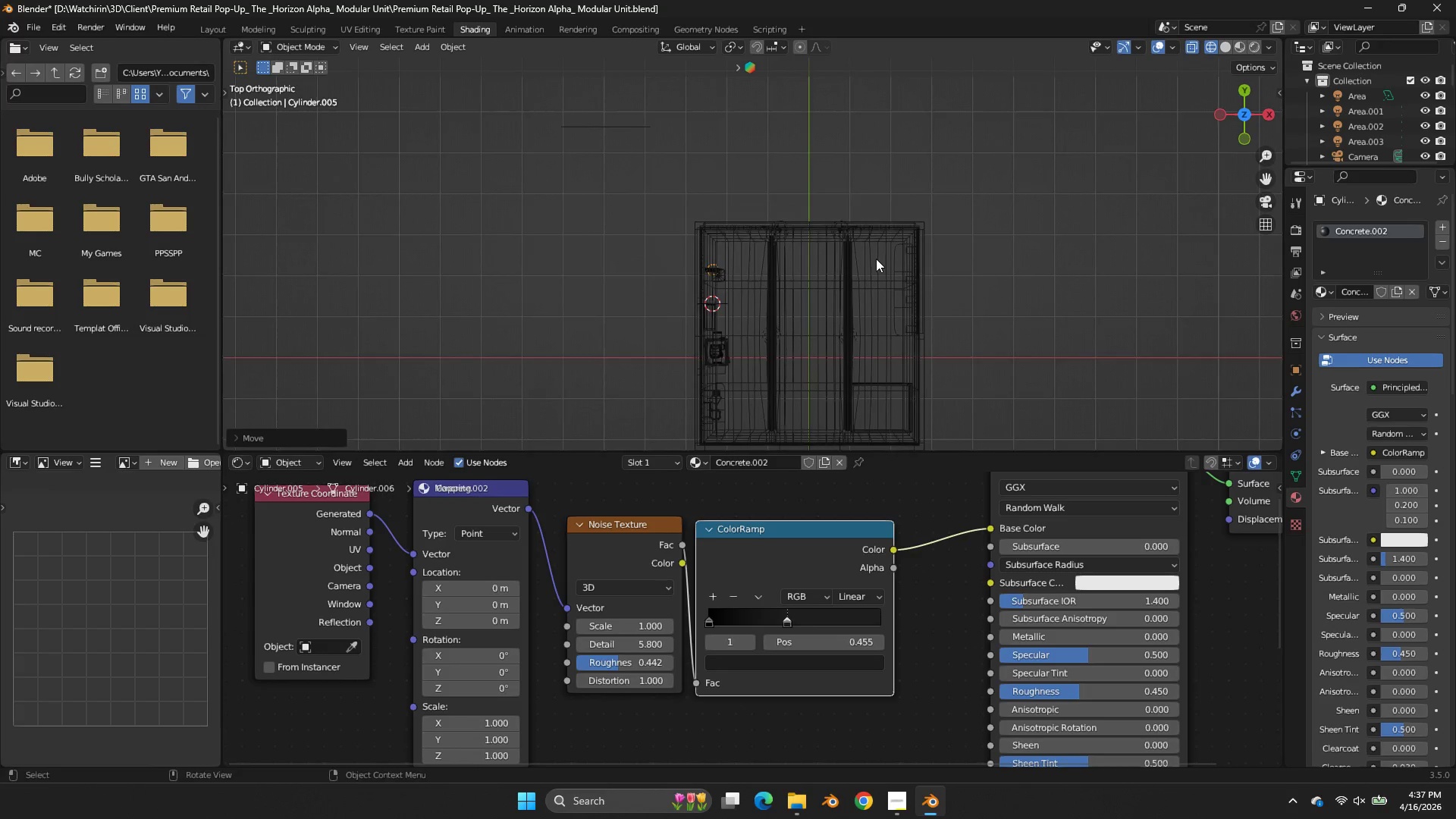 
key(G)
 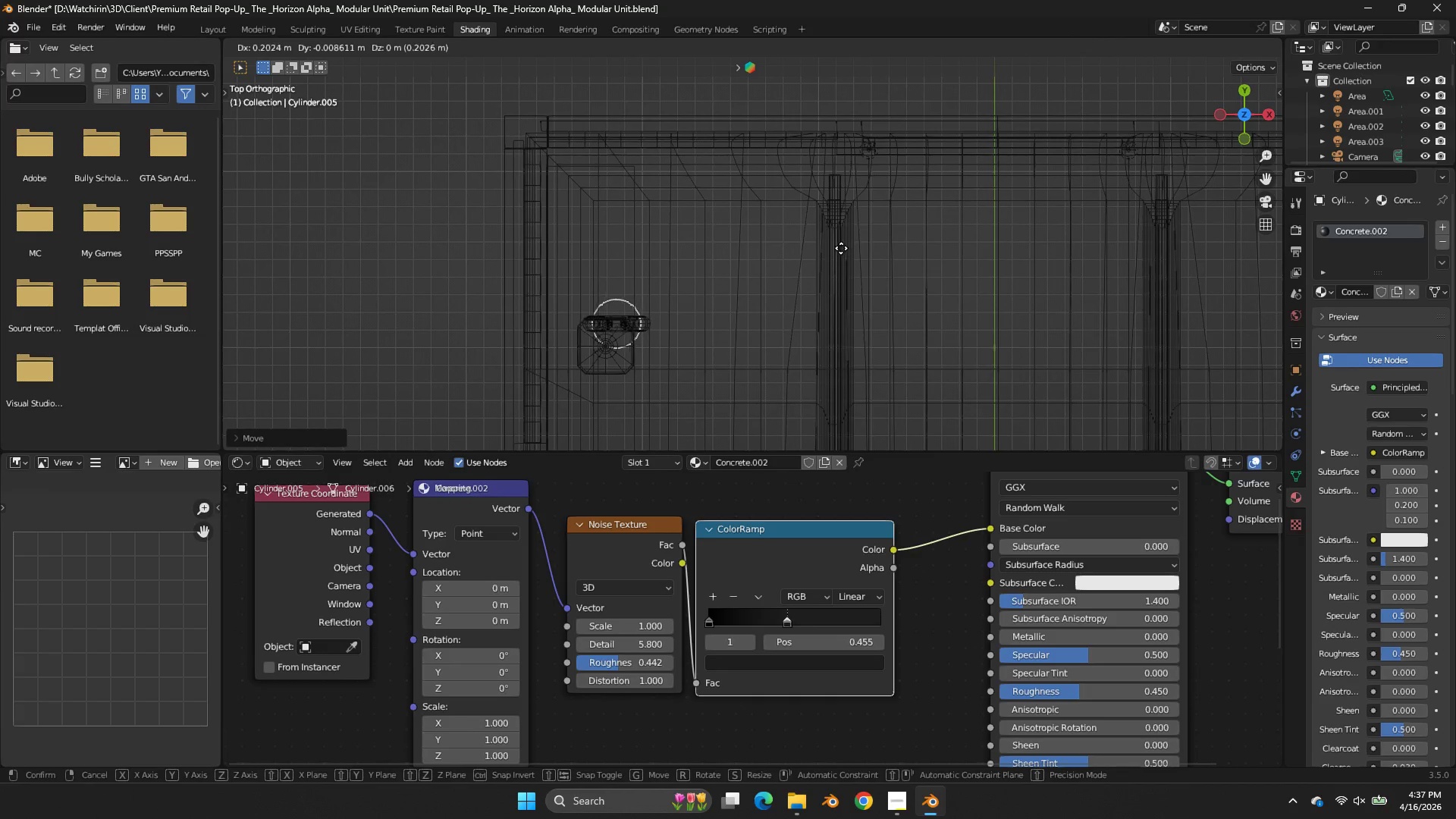 
scroll: coordinate [872, 247], scroll_direction: up, amount: 8.0
 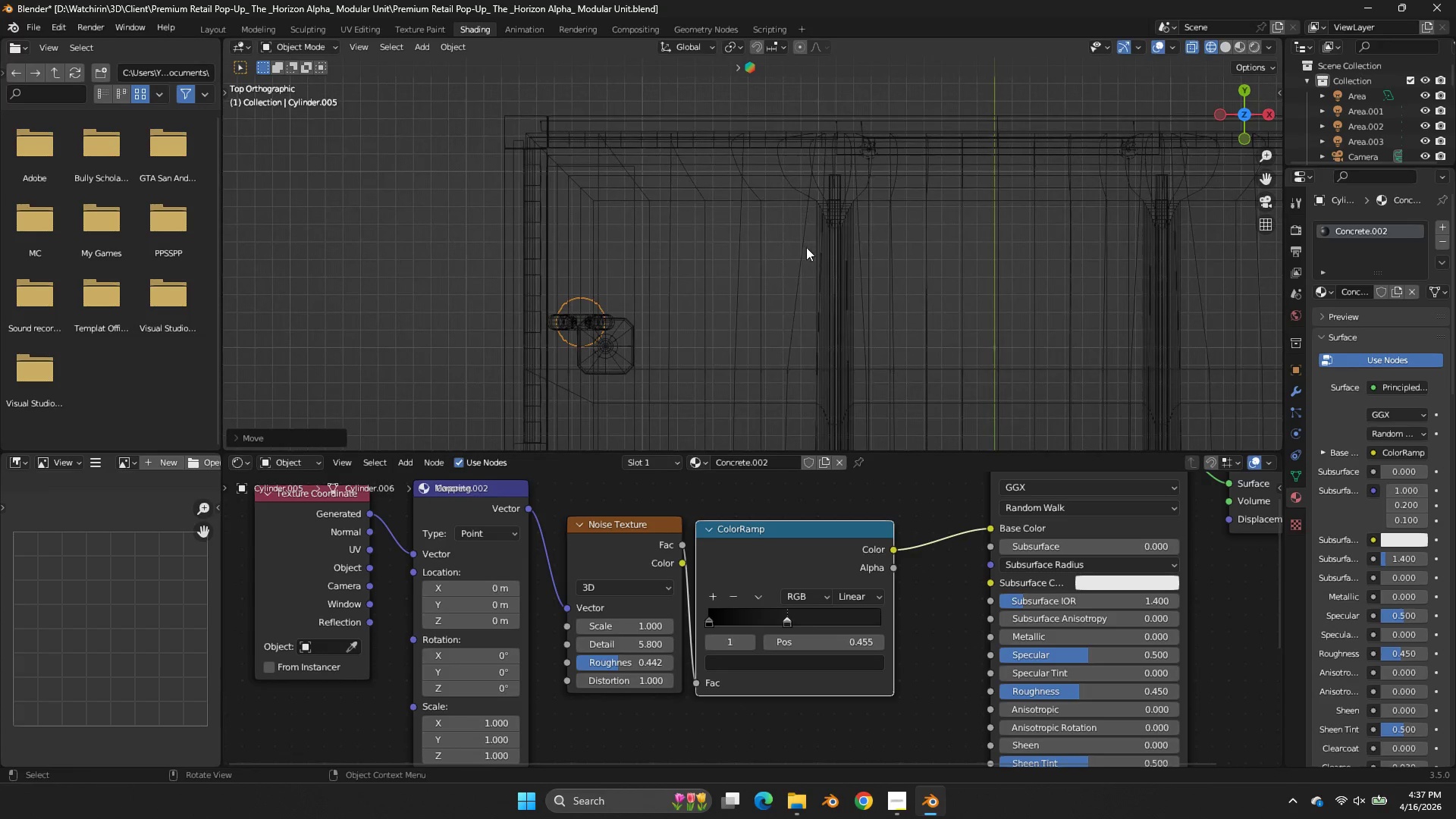 
left_click([839, 240])
 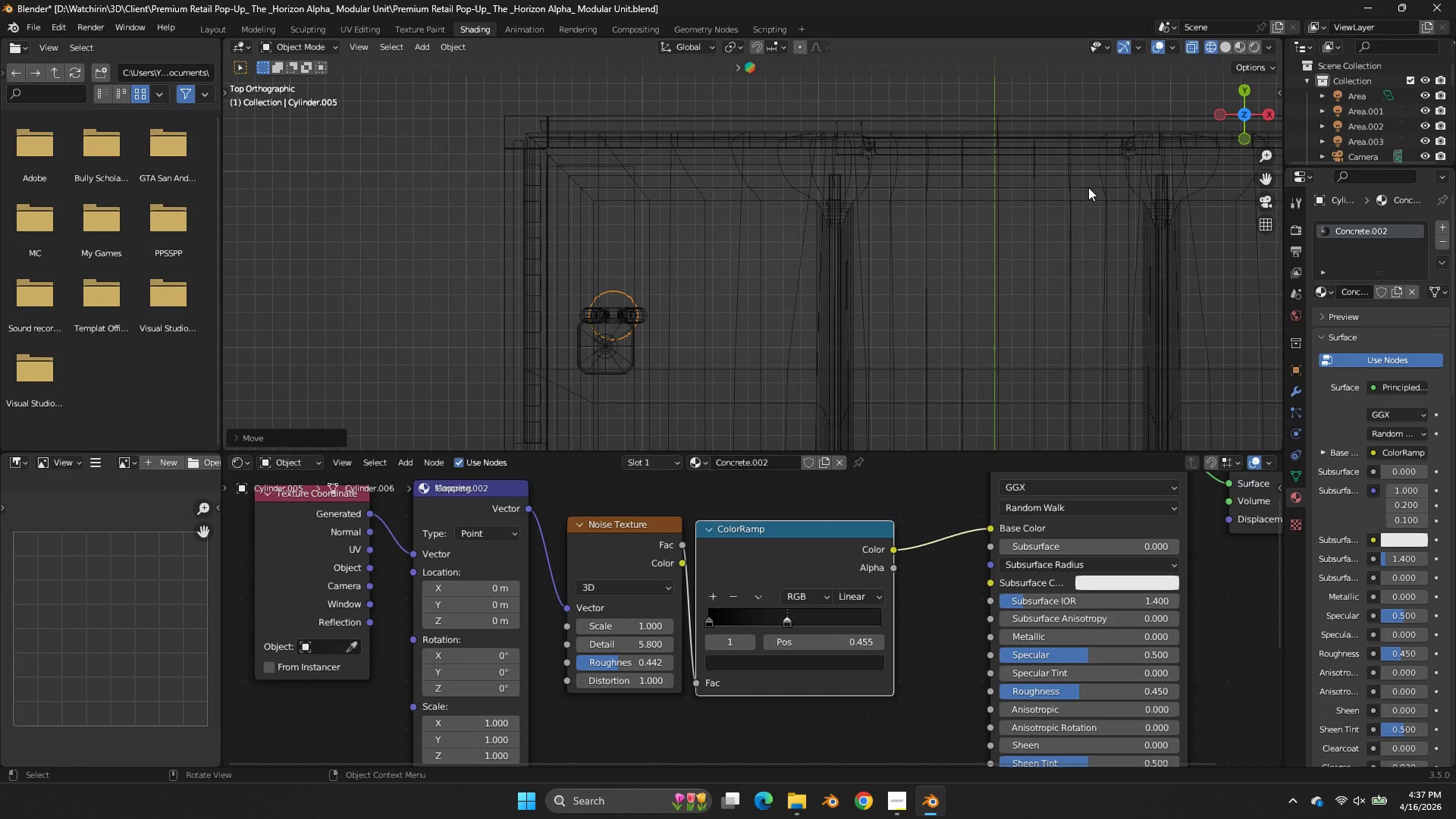 
type(zgz)
 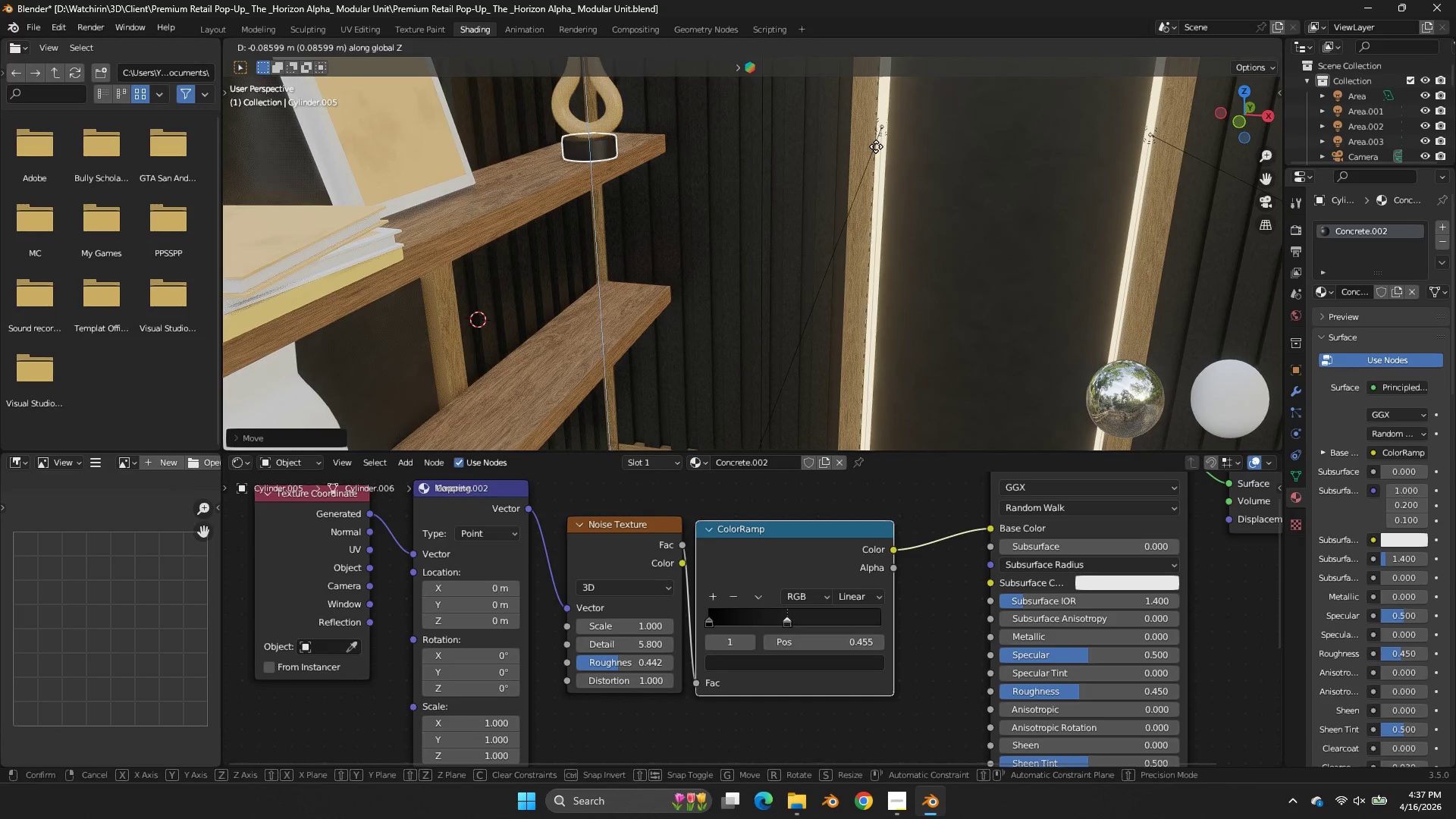 
left_click_drag(start_coordinate=[1247, 108], to_coordinate=[1225, 359])
 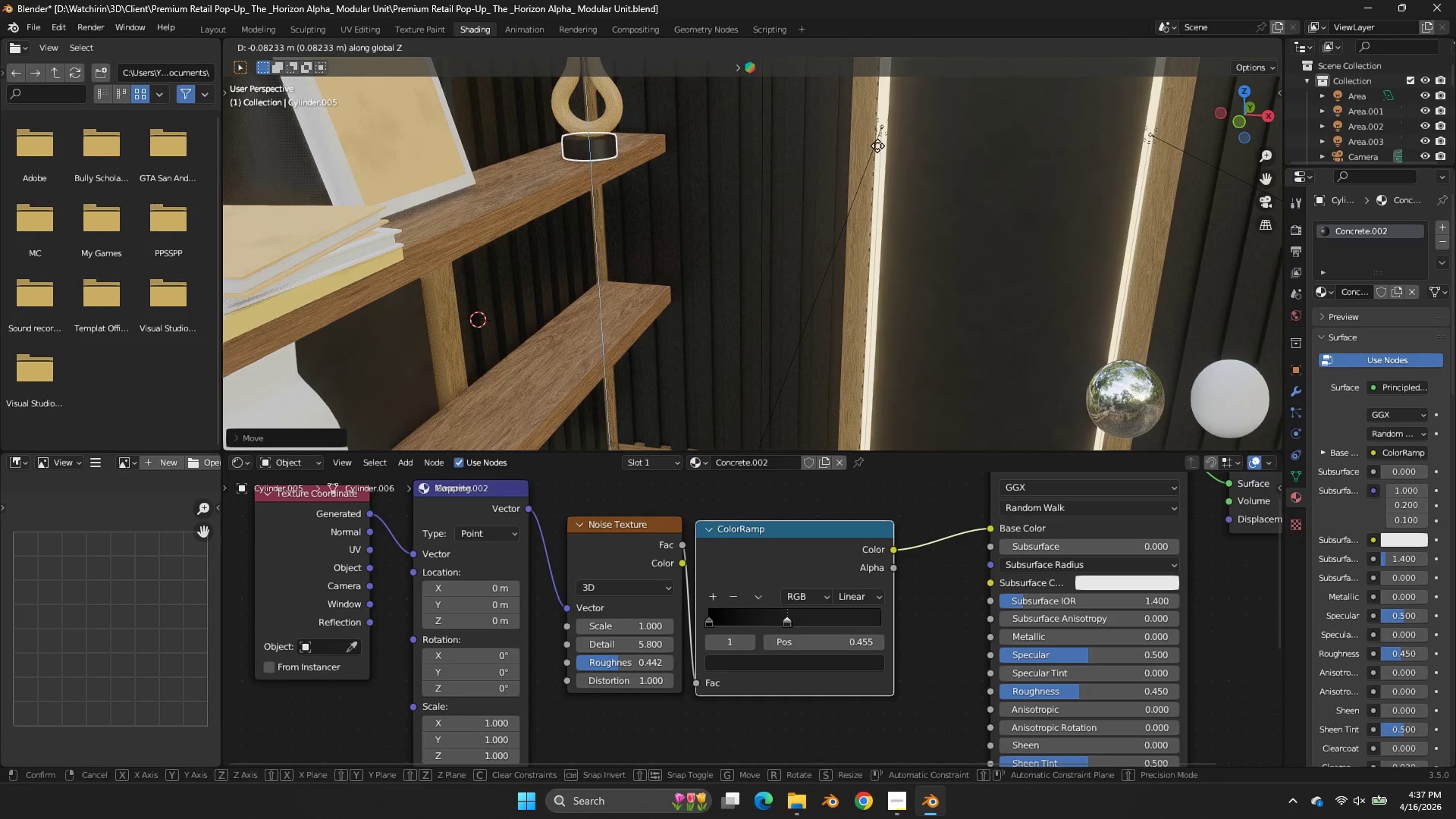 
double_click([880, 147])
 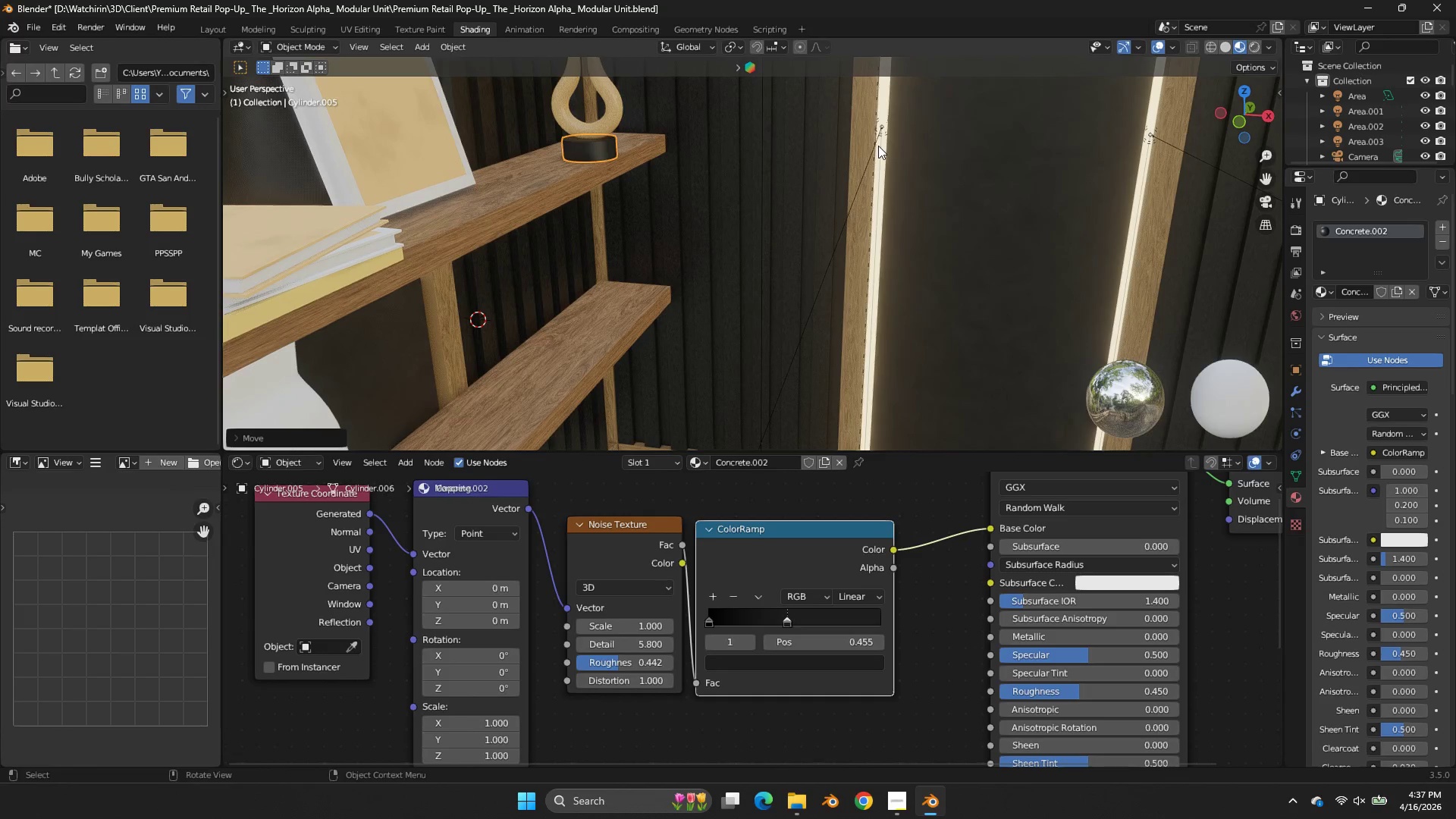 
type(rz)
 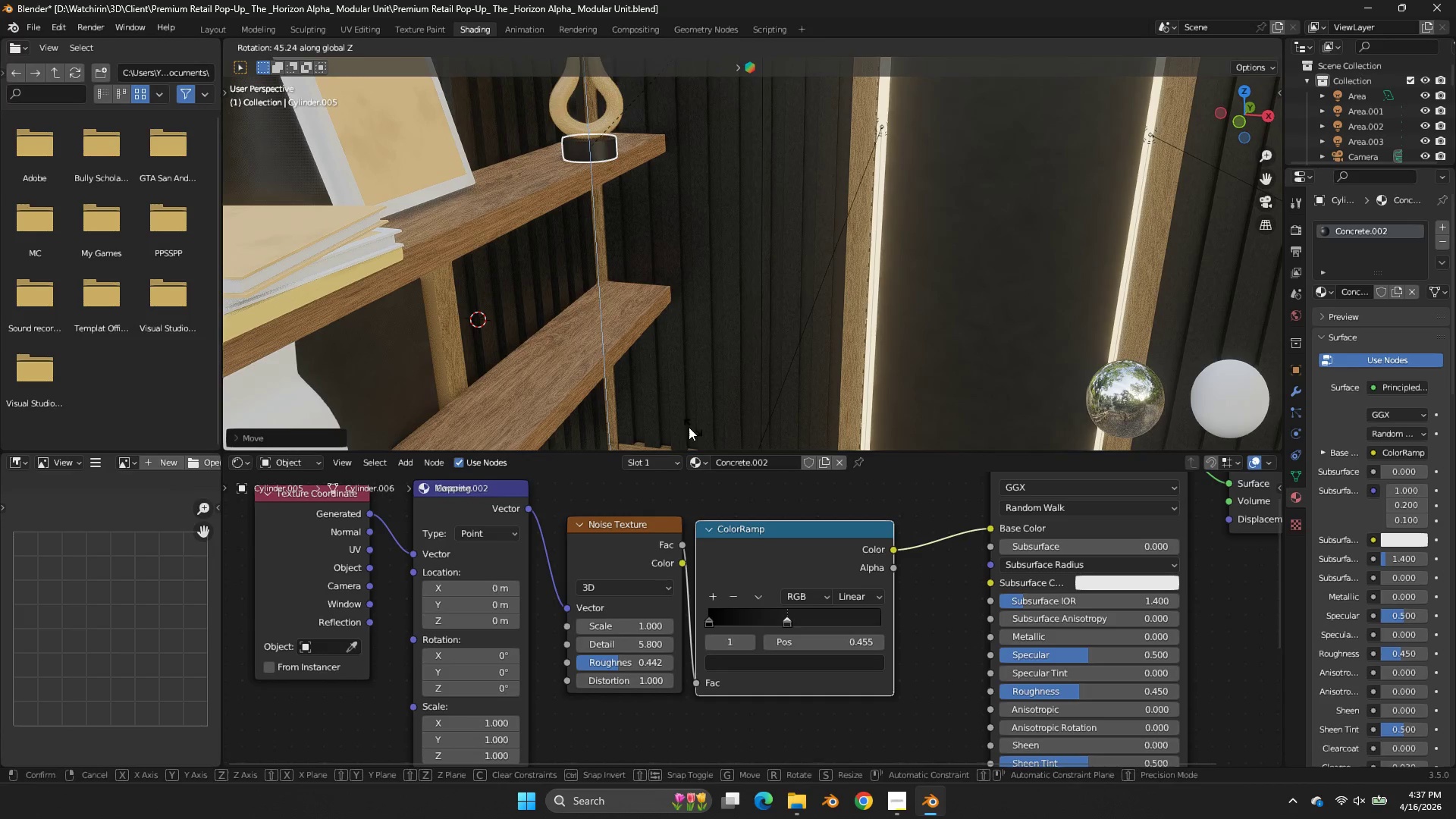 
left_click([677, 425])
 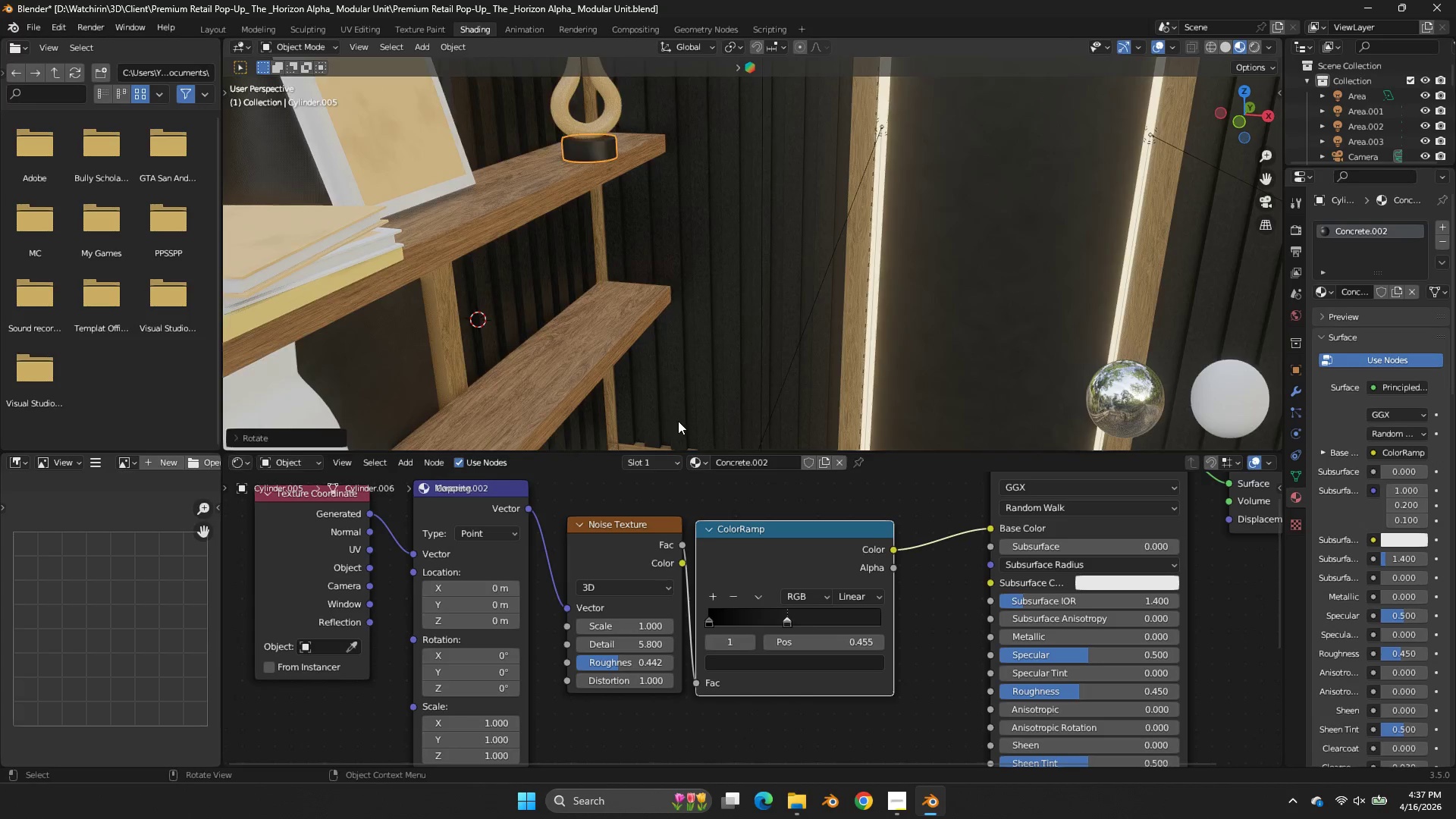 
scroll: coordinate [678, 421], scroll_direction: down, amount: 4.0
 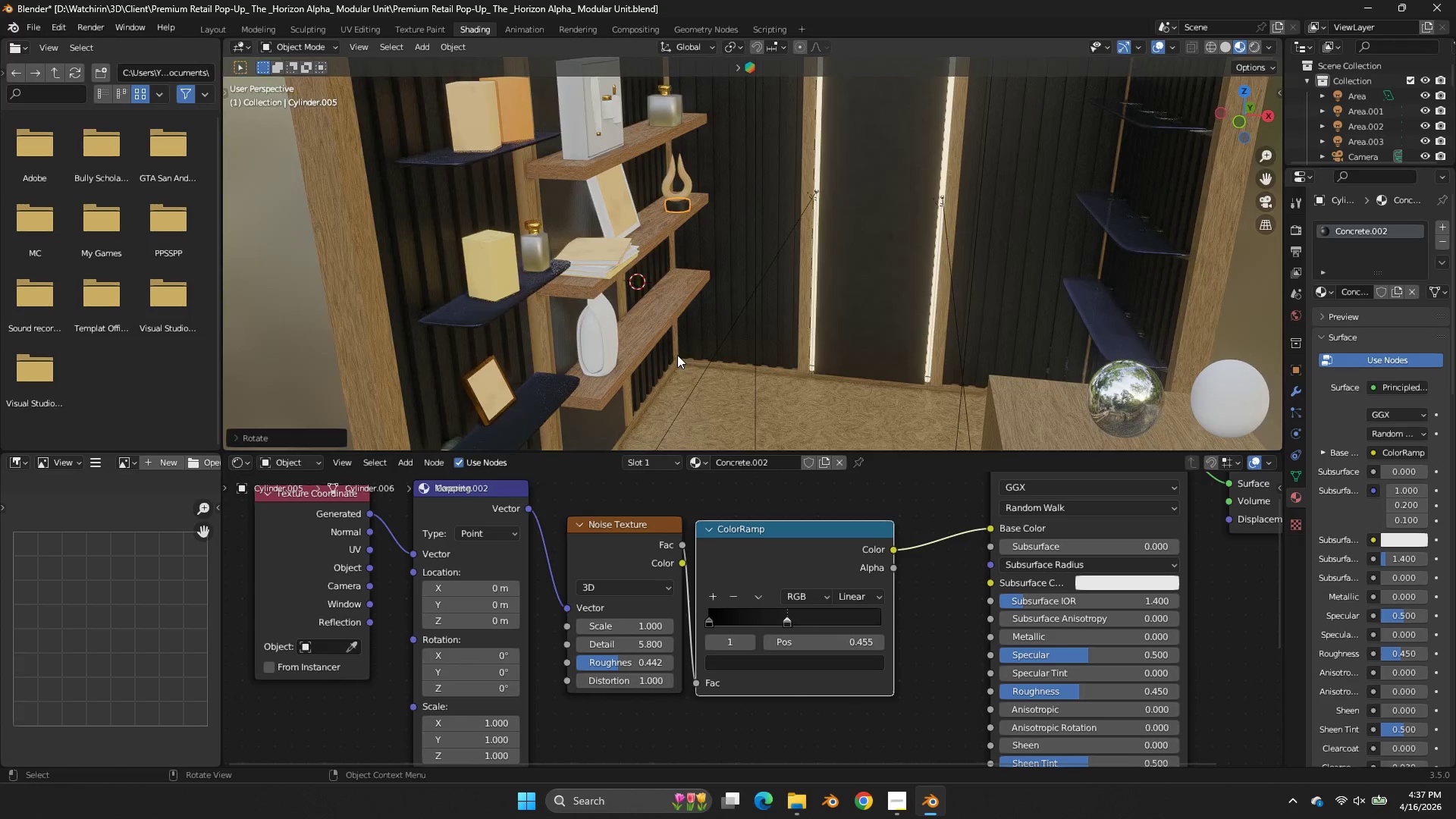 
key(Control+ControlLeft)
 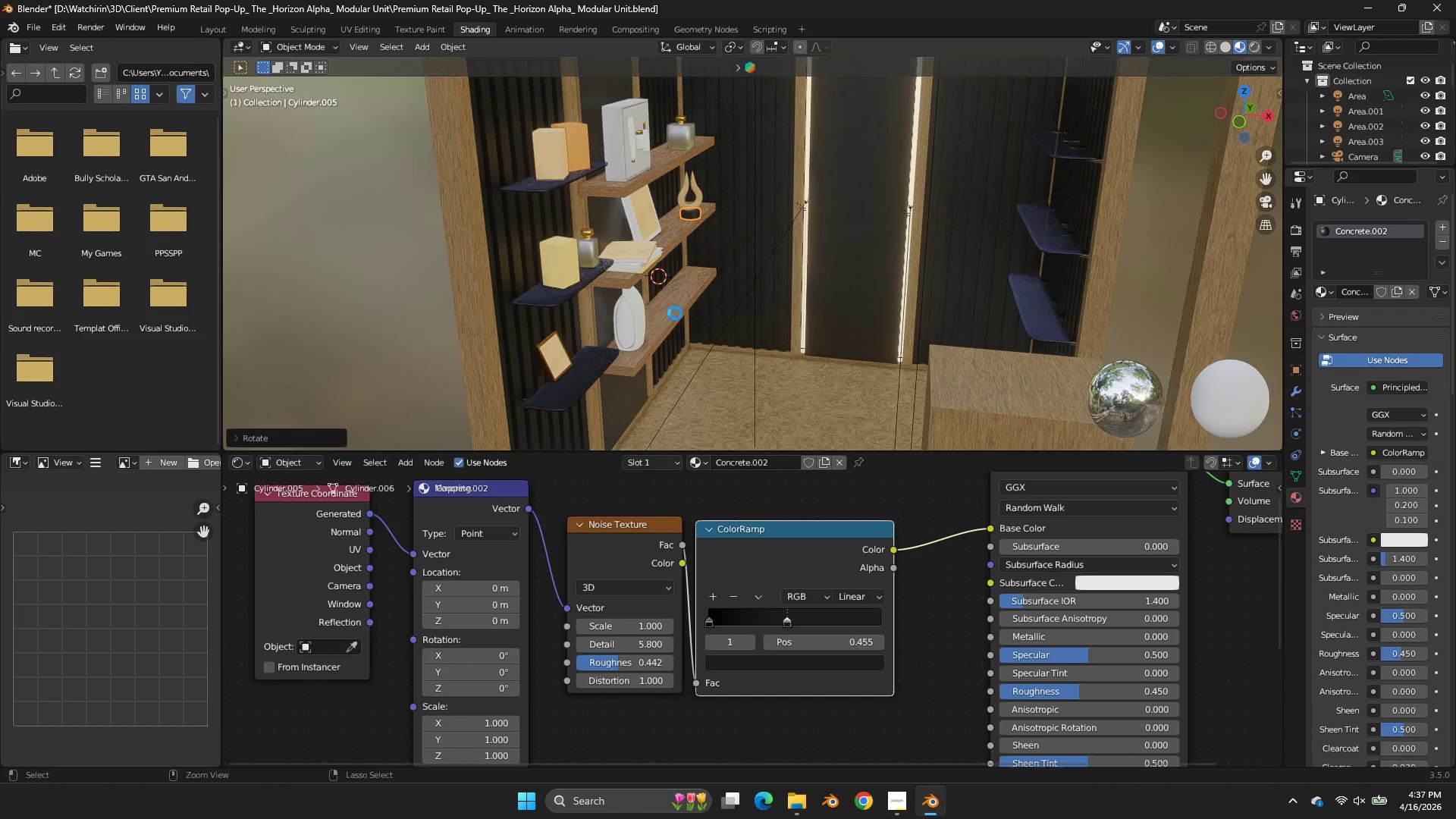 
key(Control+S)
 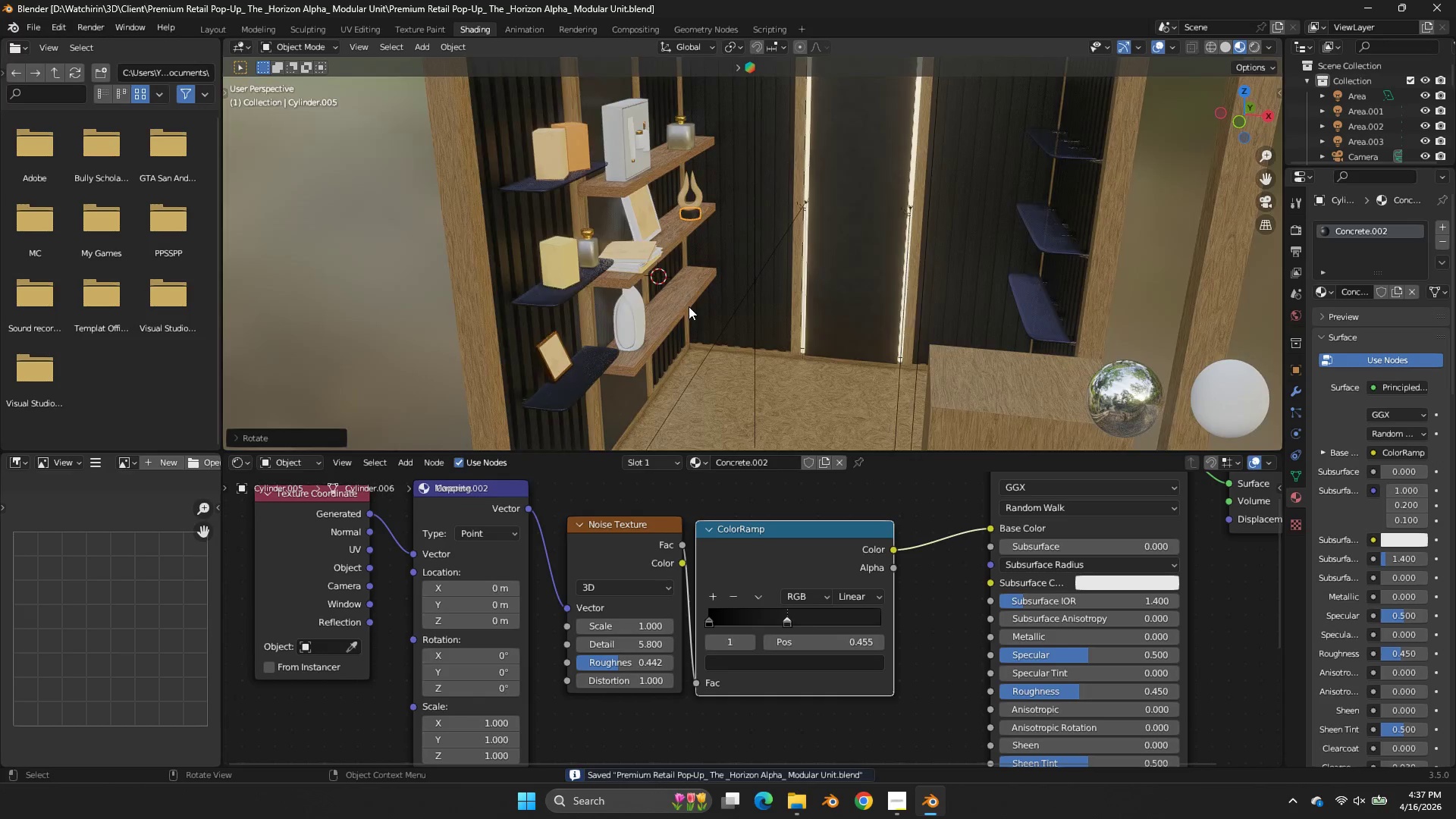 
scroll: coordinate [664, 326], scroll_direction: down, amount: 1.0
 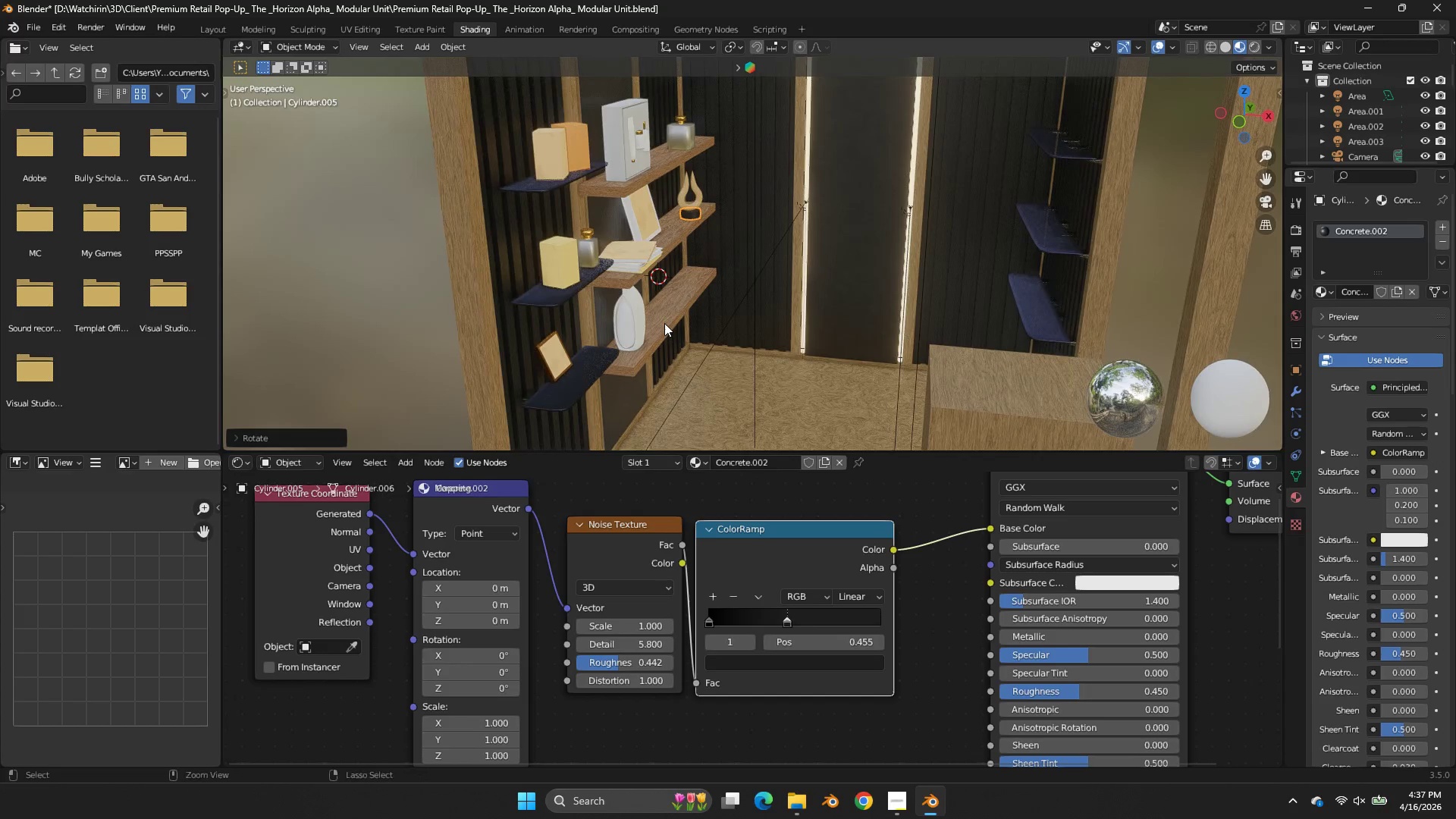 
scroll: coordinate [689, 302], scroll_direction: up, amount: 2.0
 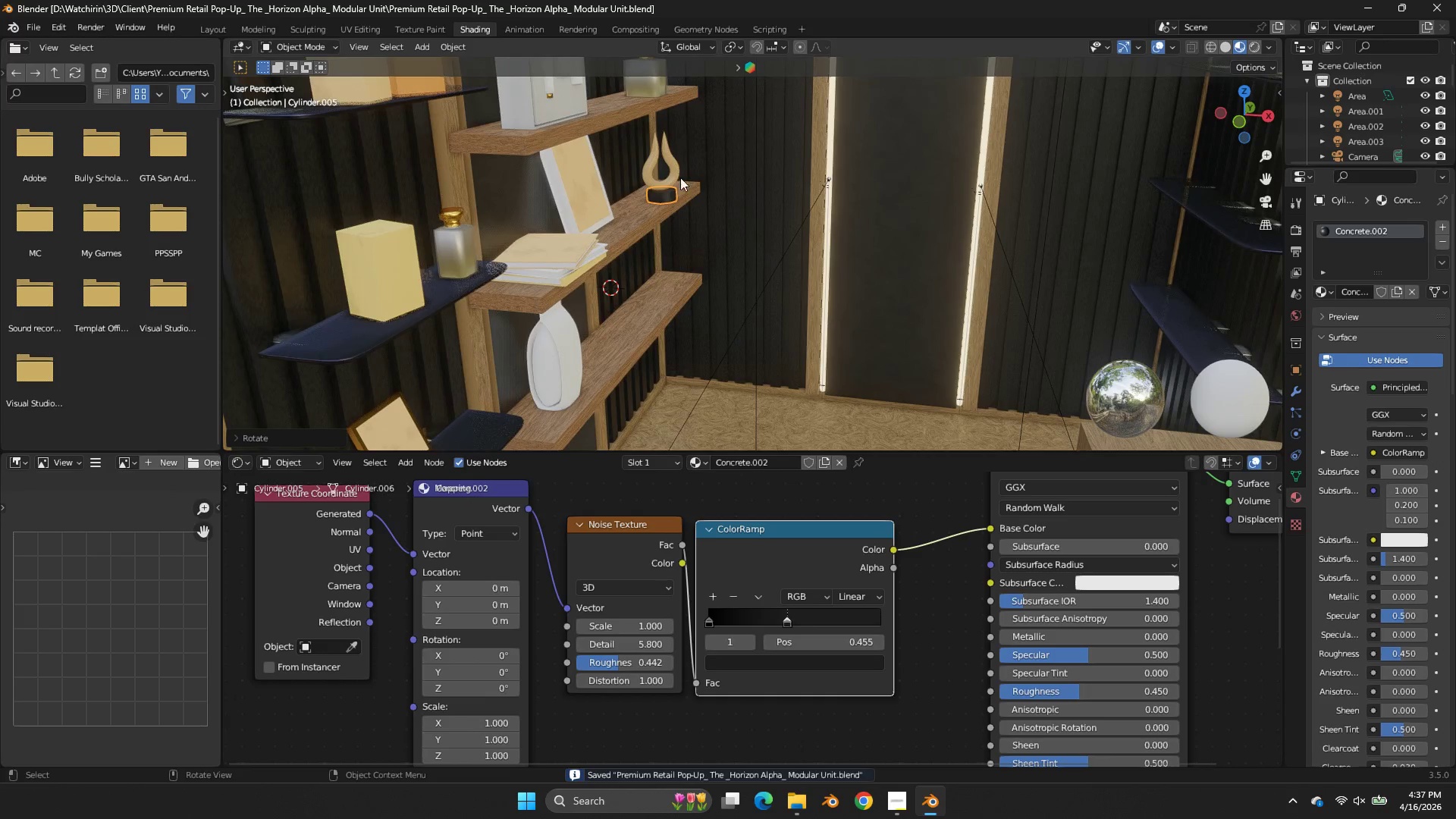 
left_click([673, 172])
 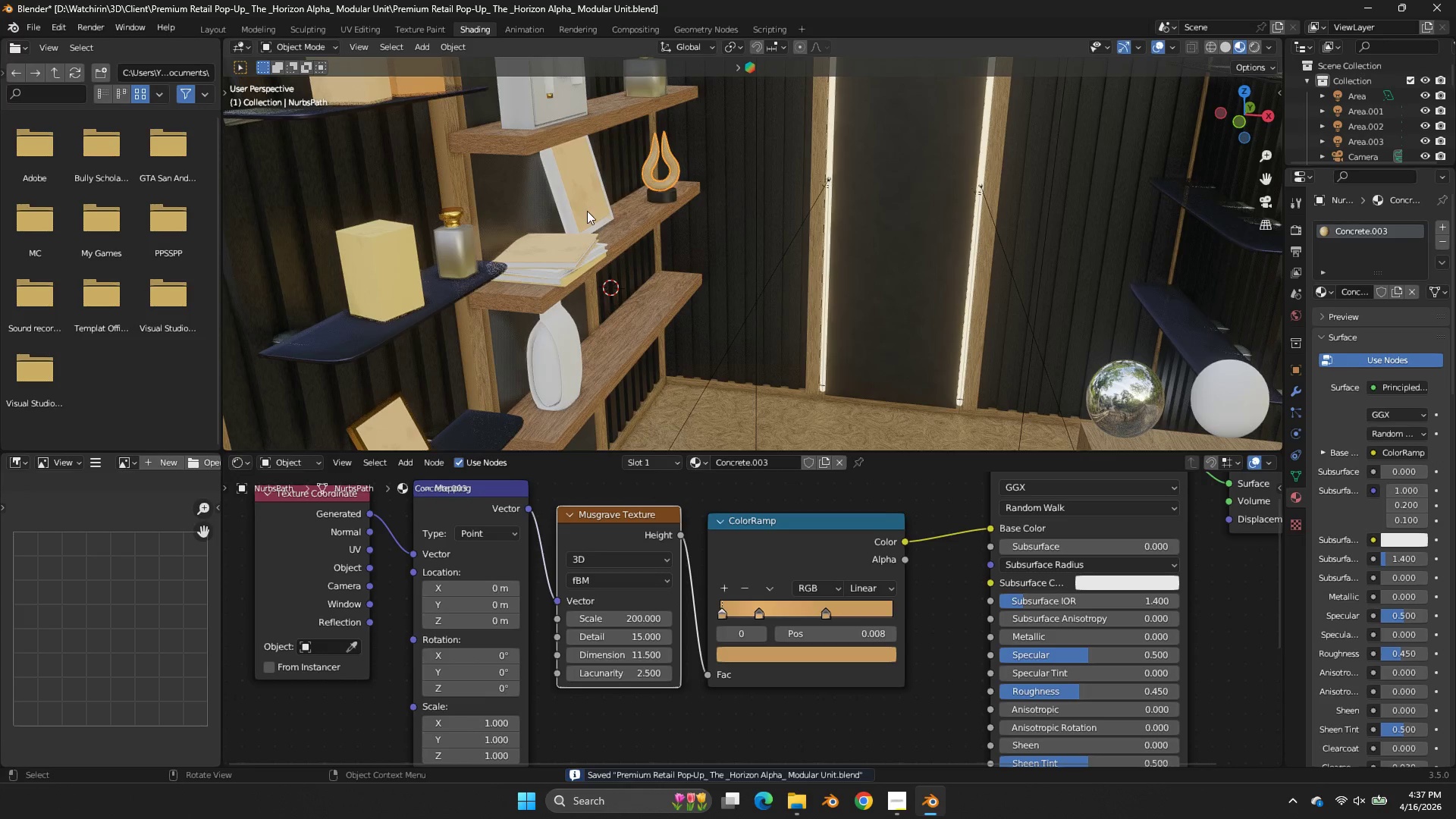 
left_click([587, 211])
 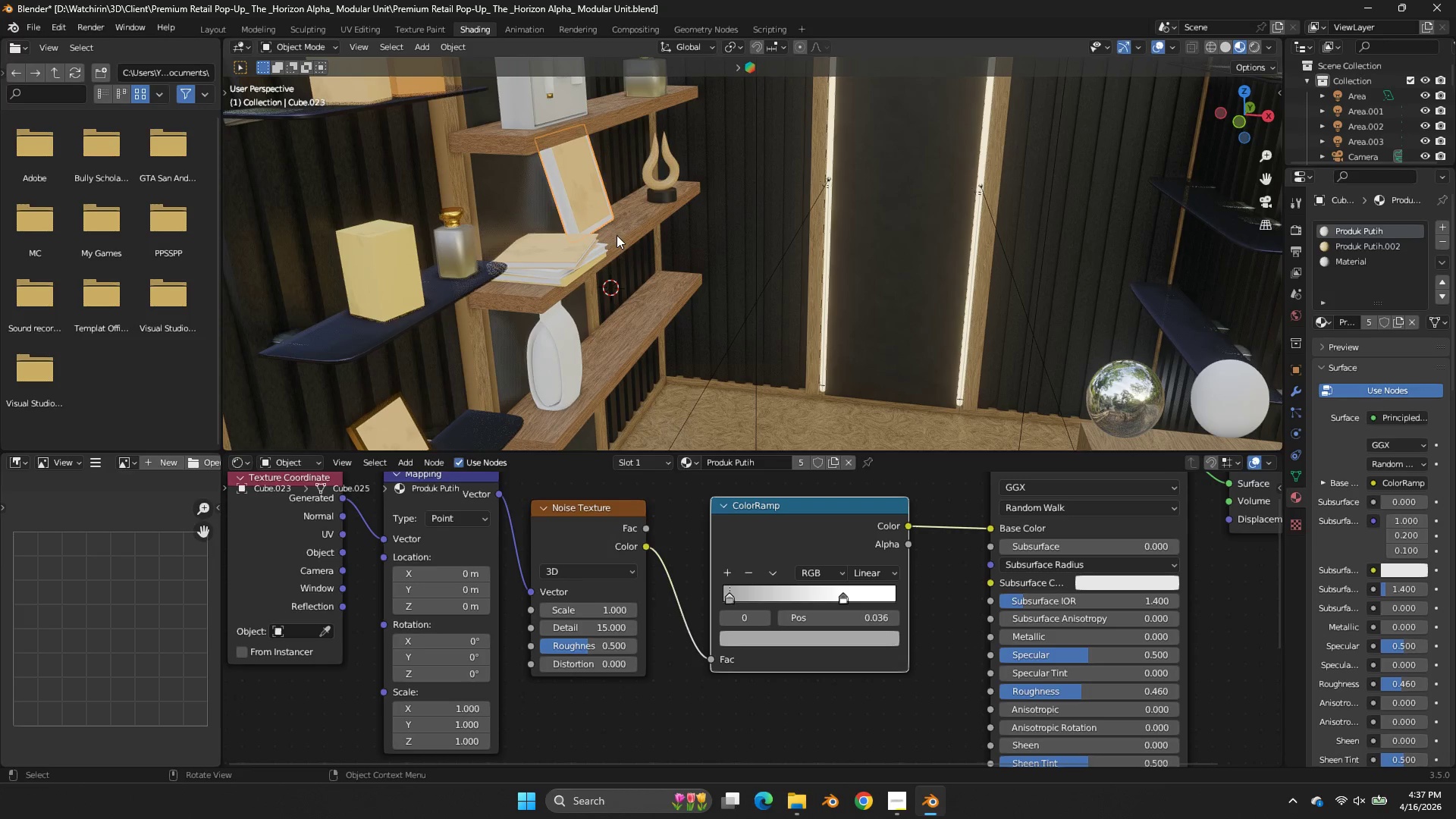 
wait(8.3)
 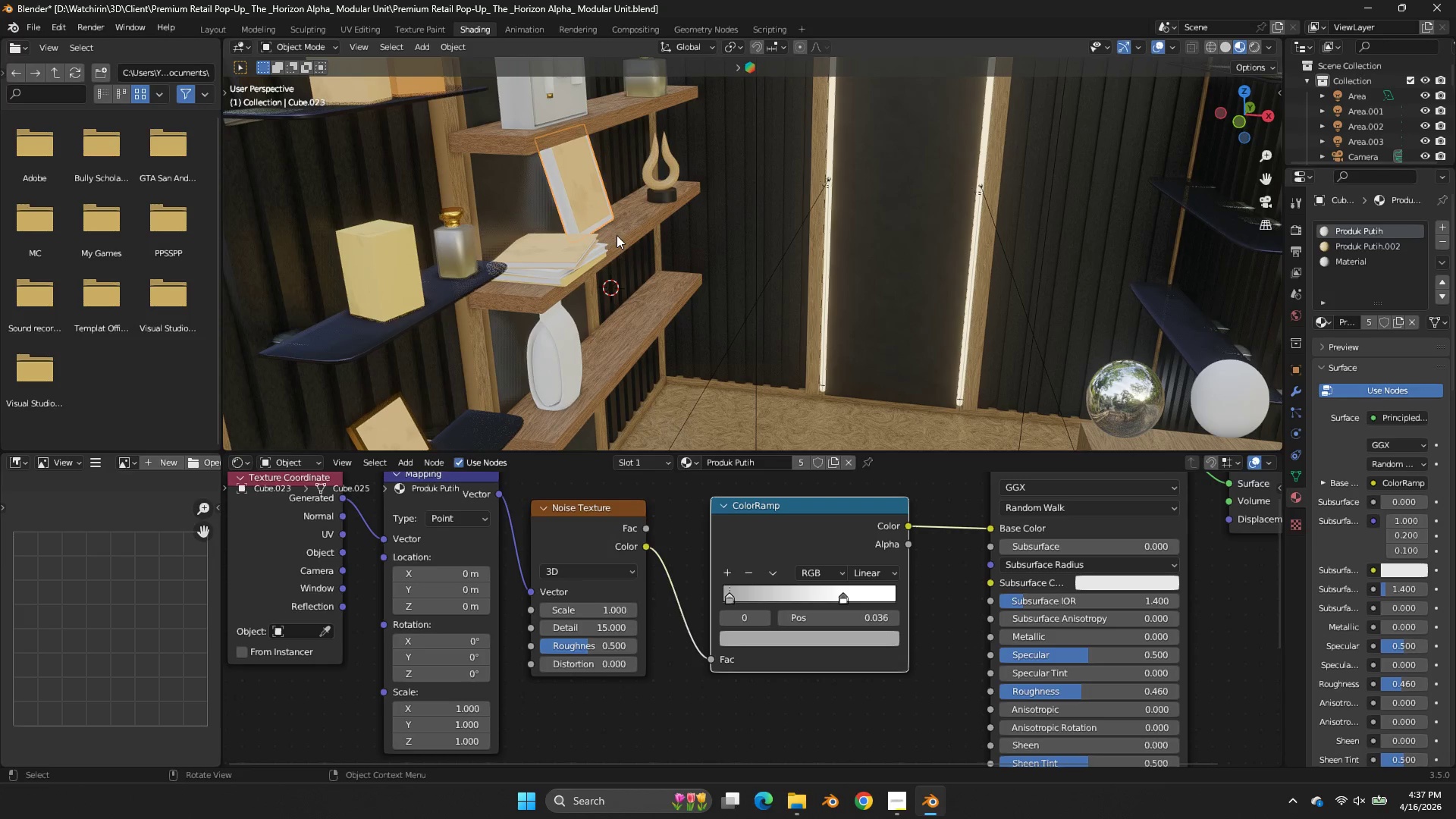 
left_click([1382, 242])
 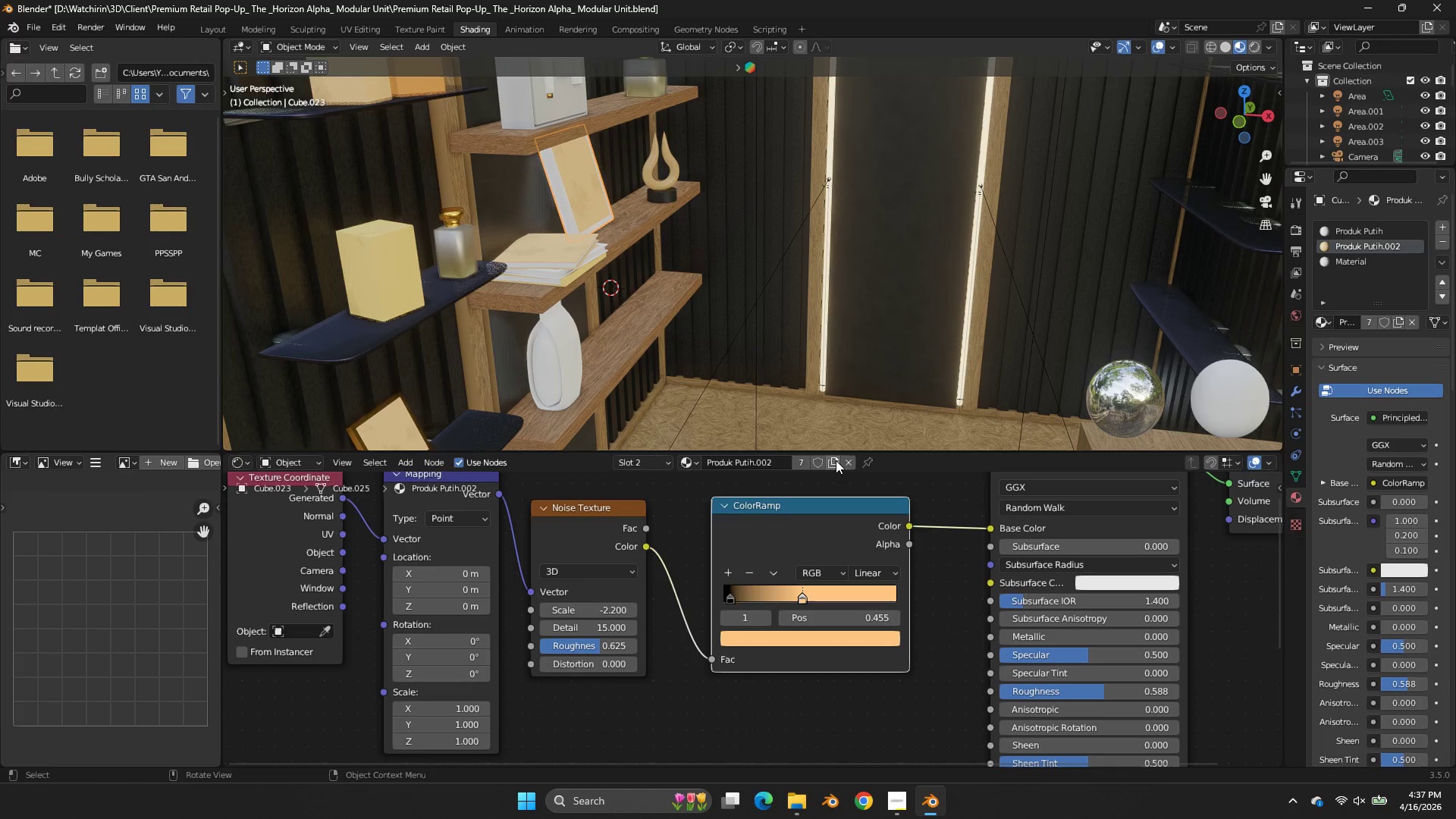 
left_click([839, 465])
 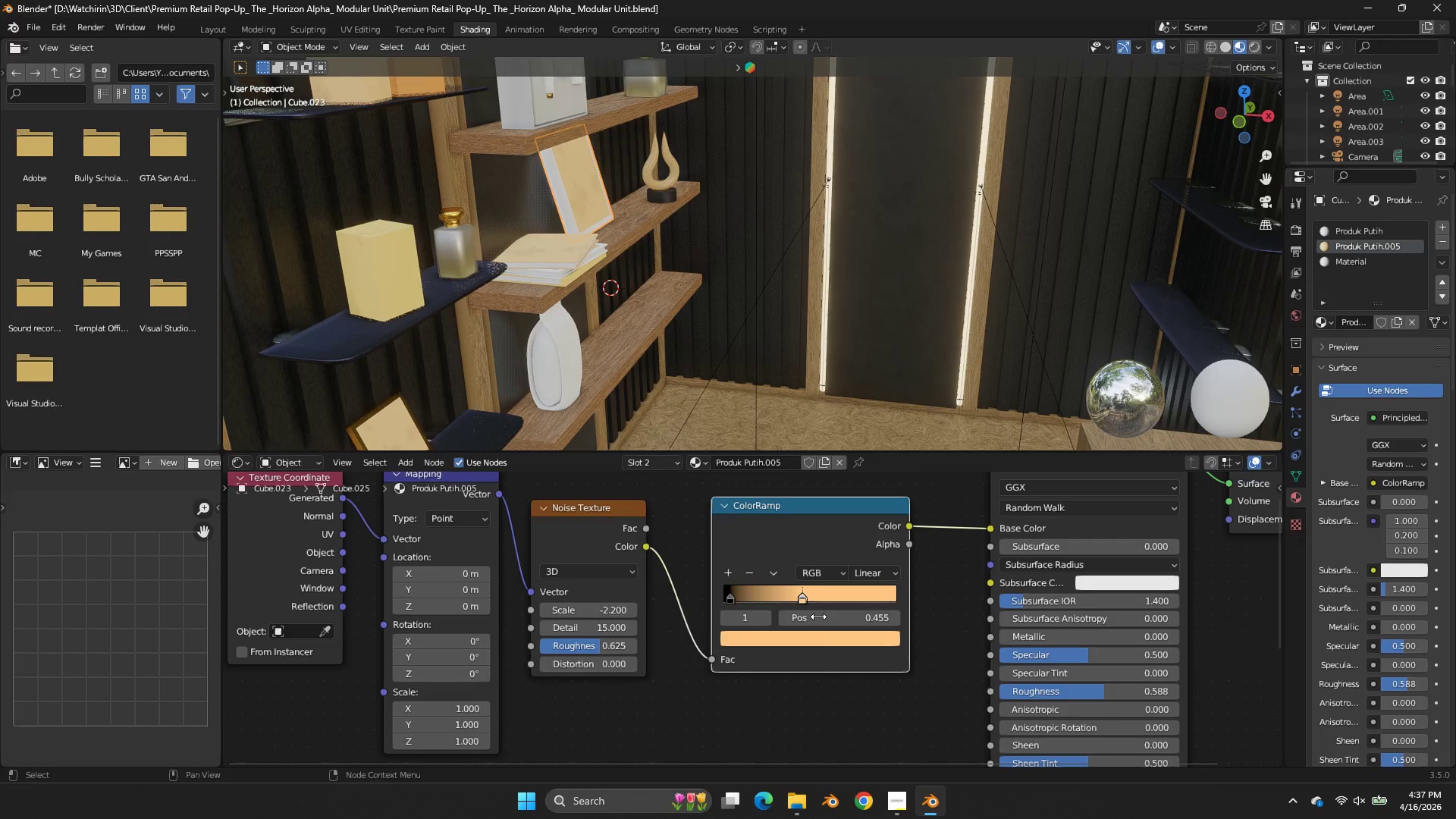 
double_click([817, 638])
 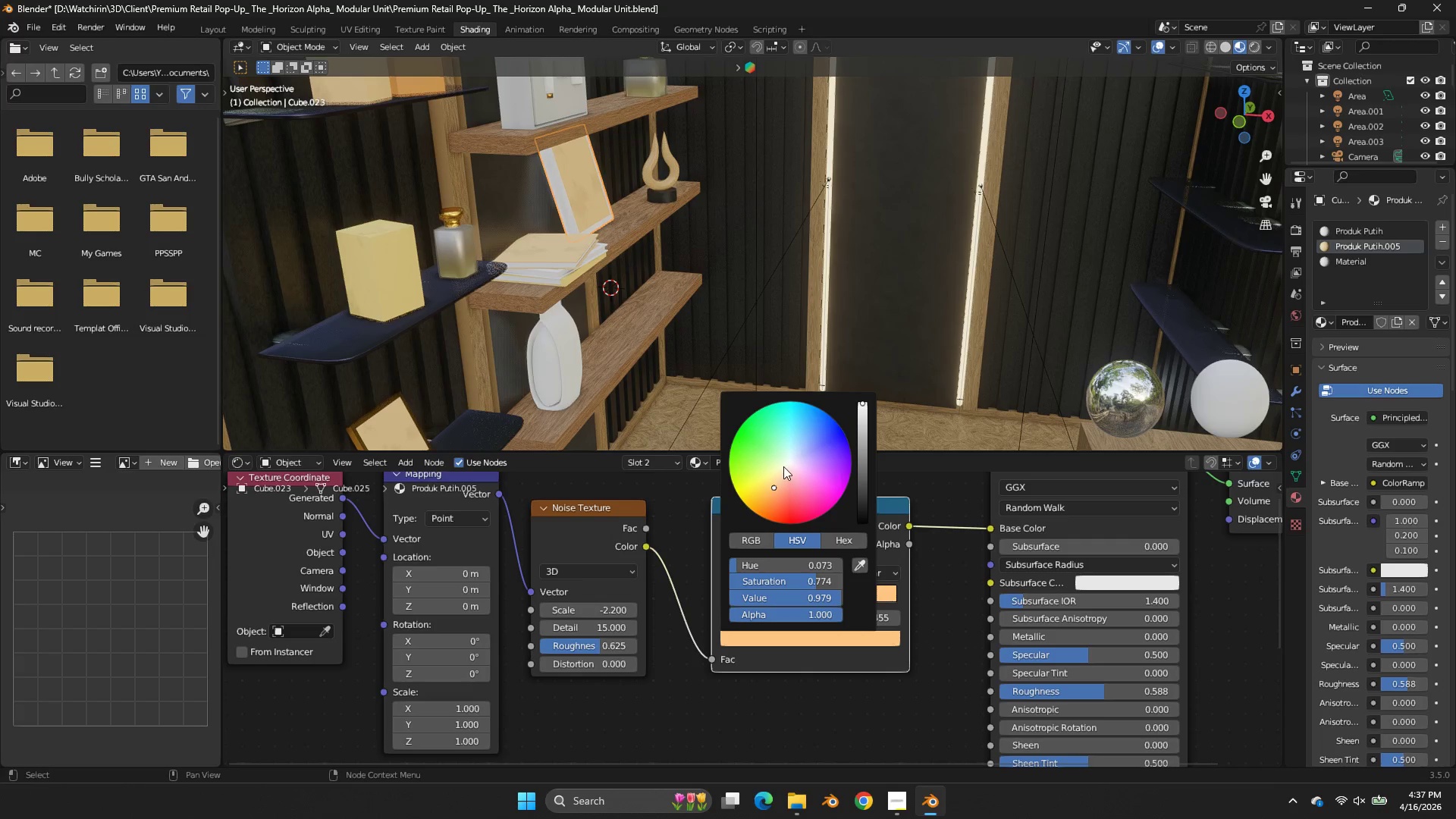 
left_click([782, 466])
 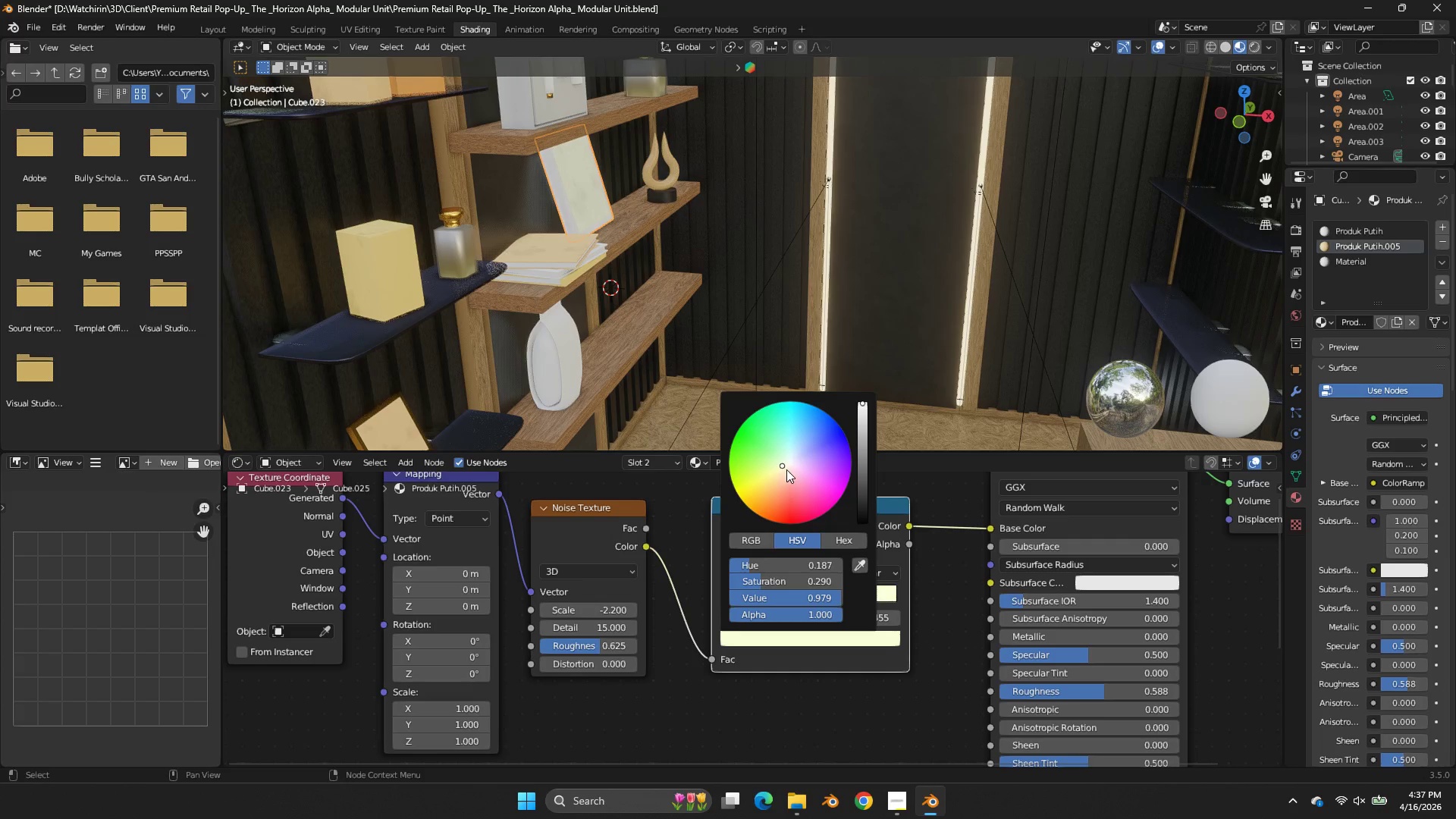 
left_click_drag(start_coordinate=[786, 469], to_coordinate=[786, 479])
 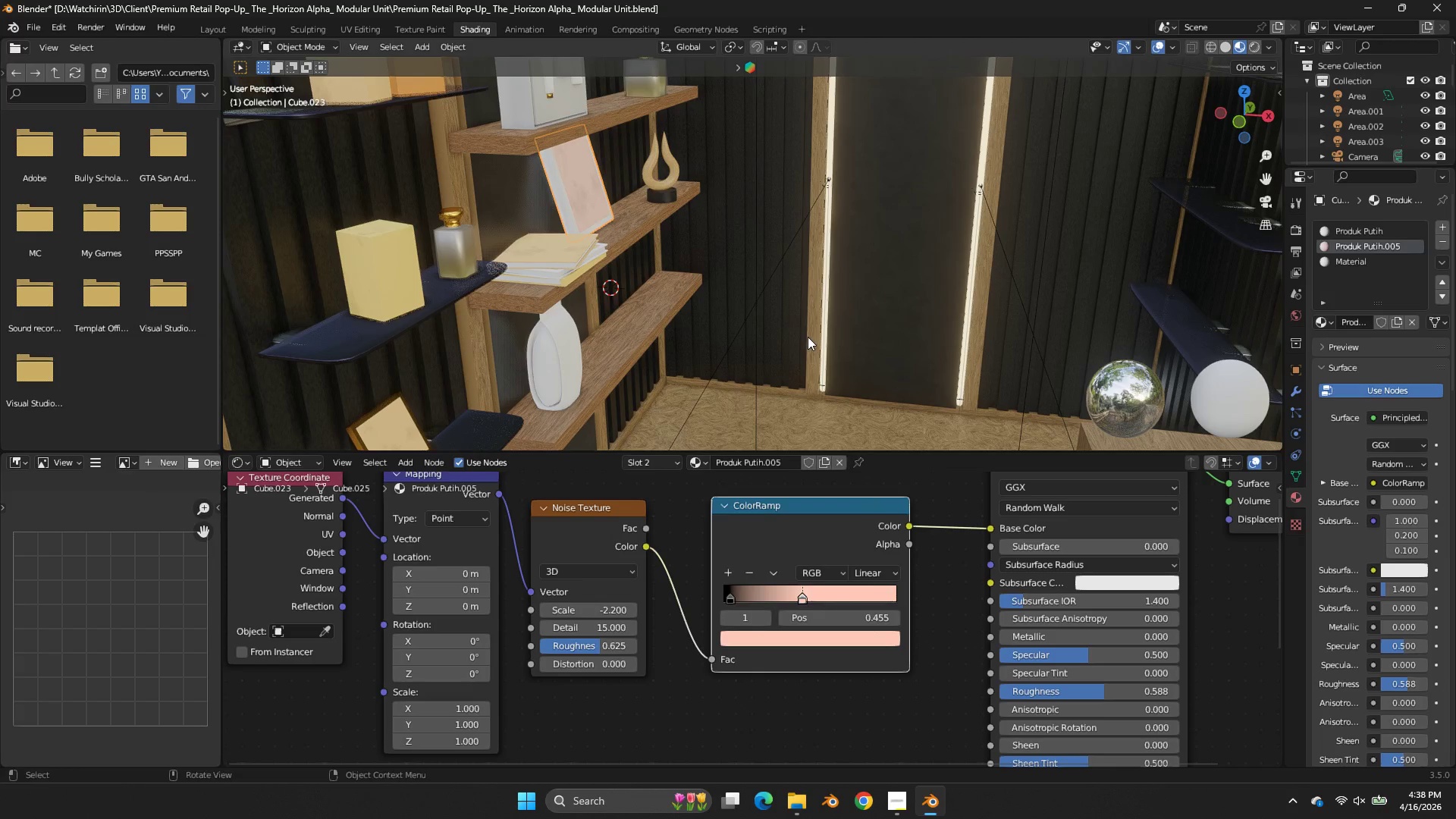 
left_click_drag(start_coordinate=[805, 339], to_coordinate=[808, 335])
 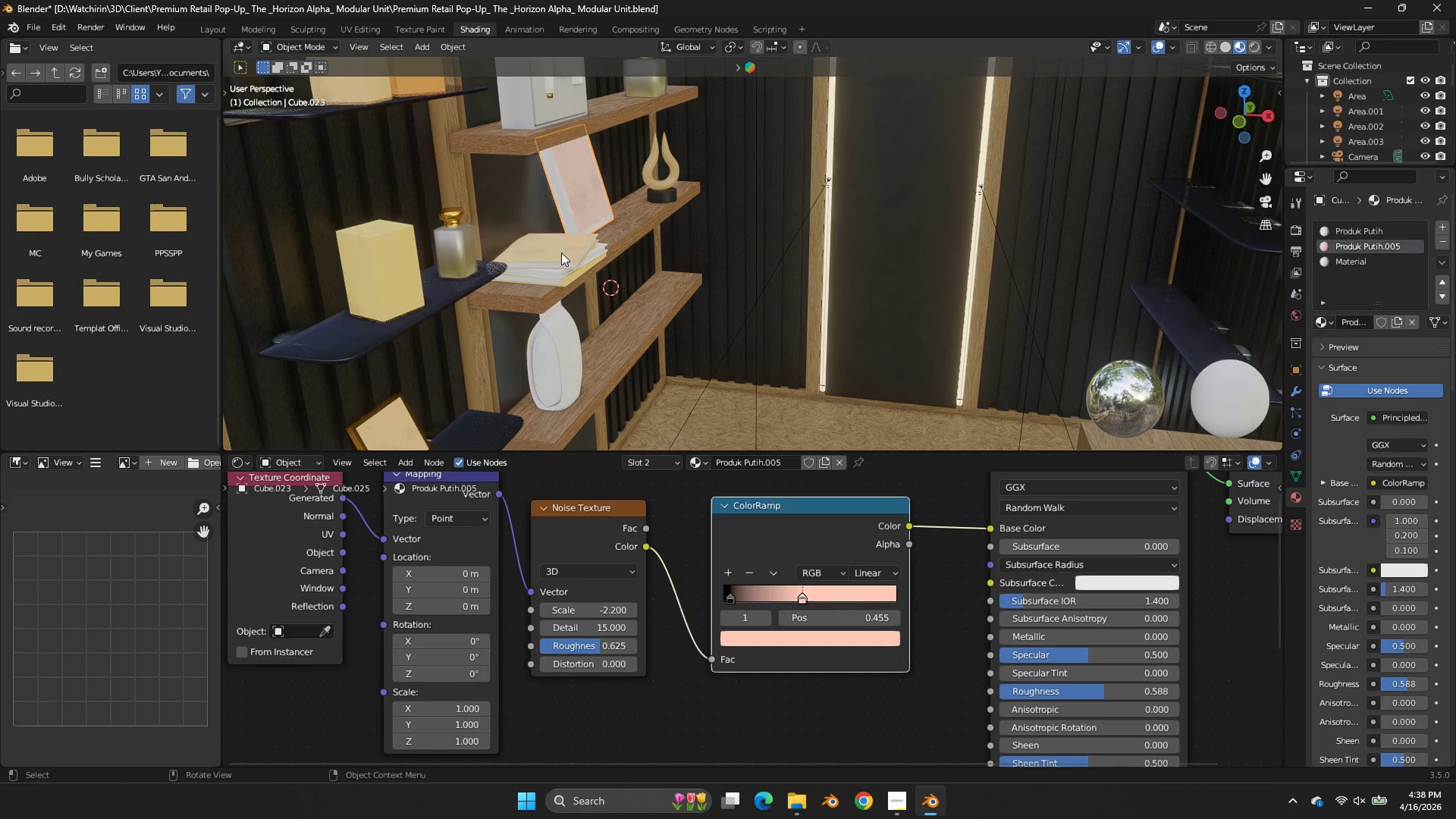 
left_click([561, 253])
 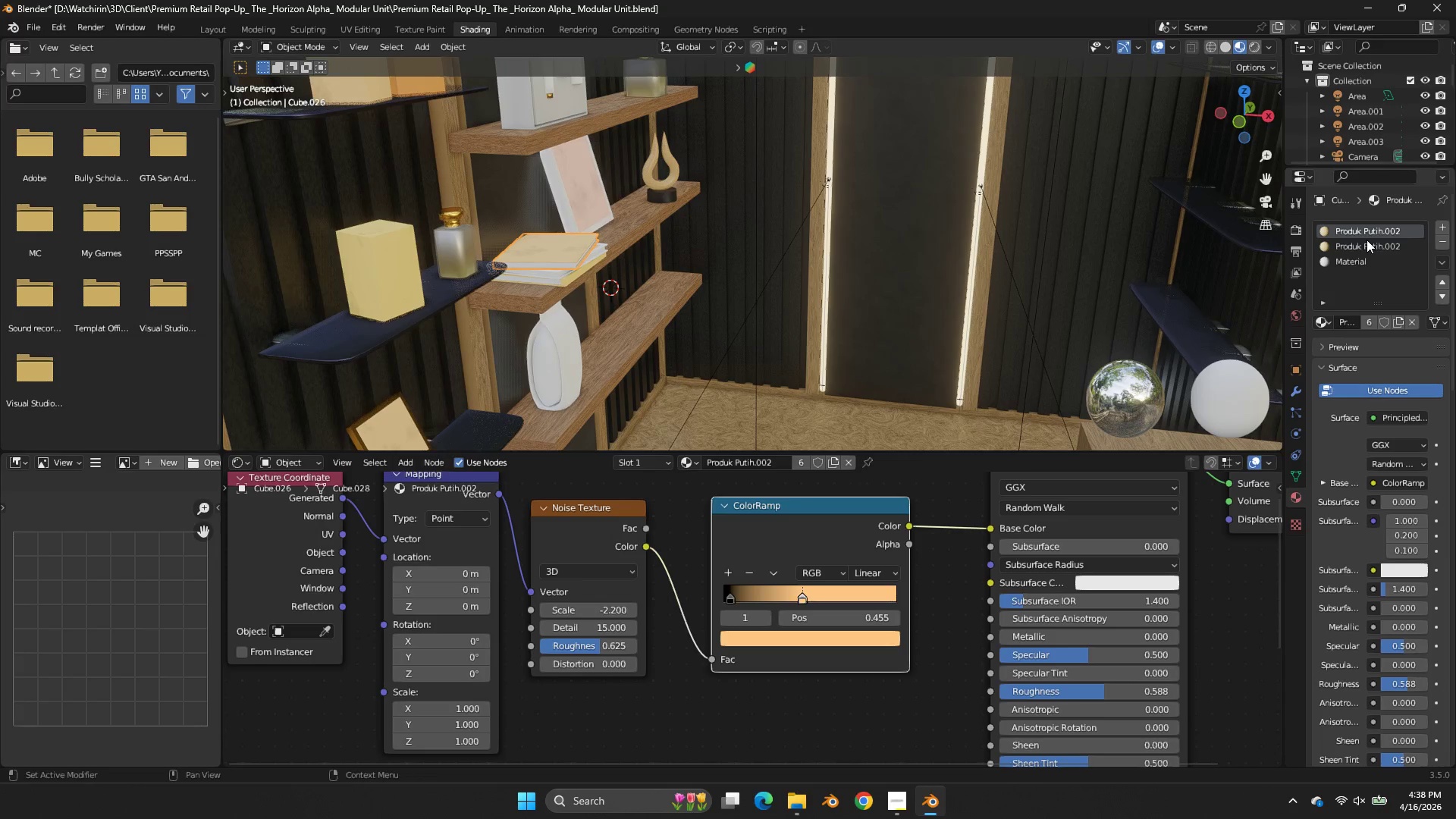 
left_click([1370, 228])
 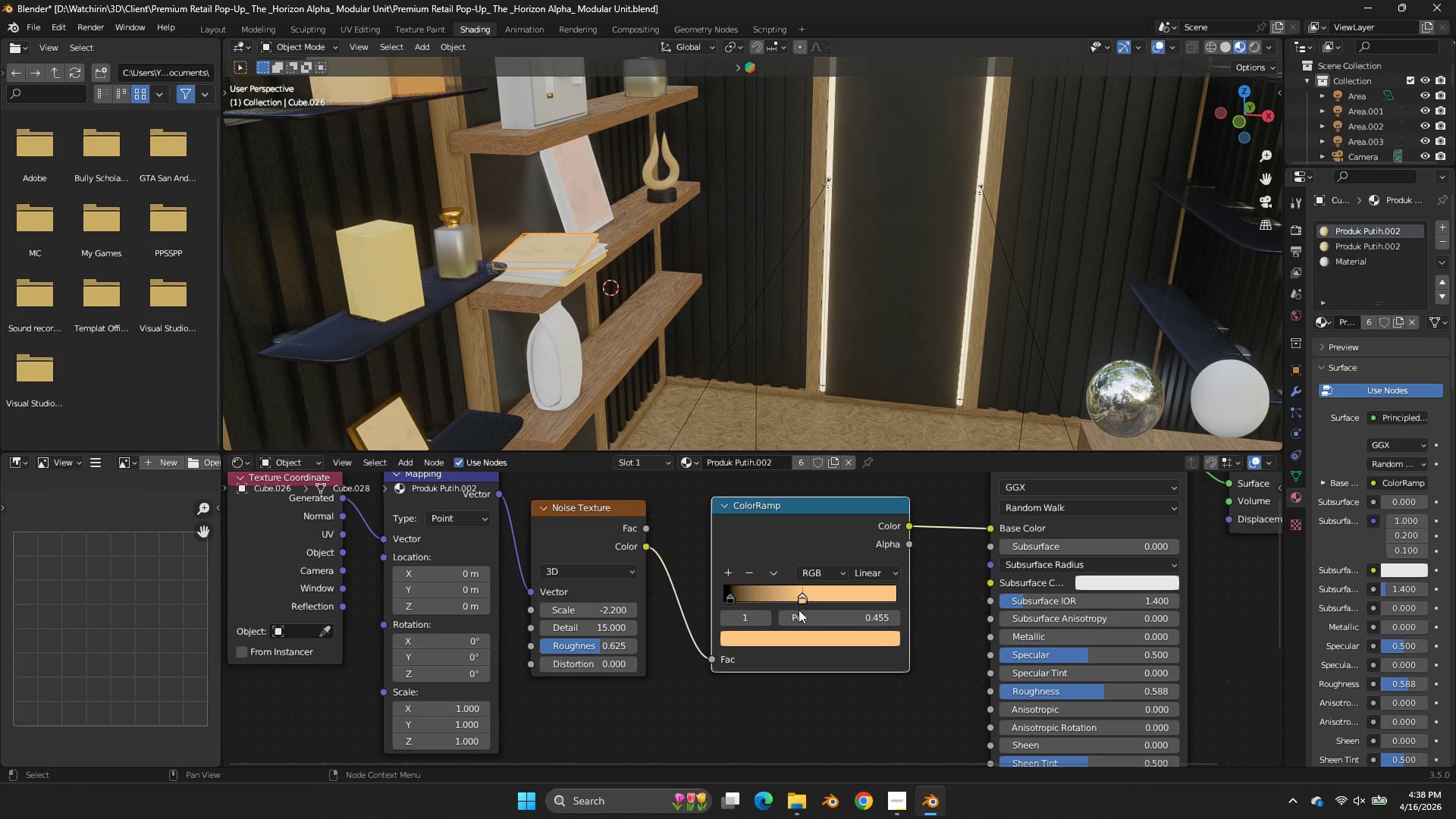 
left_click([808, 638])
 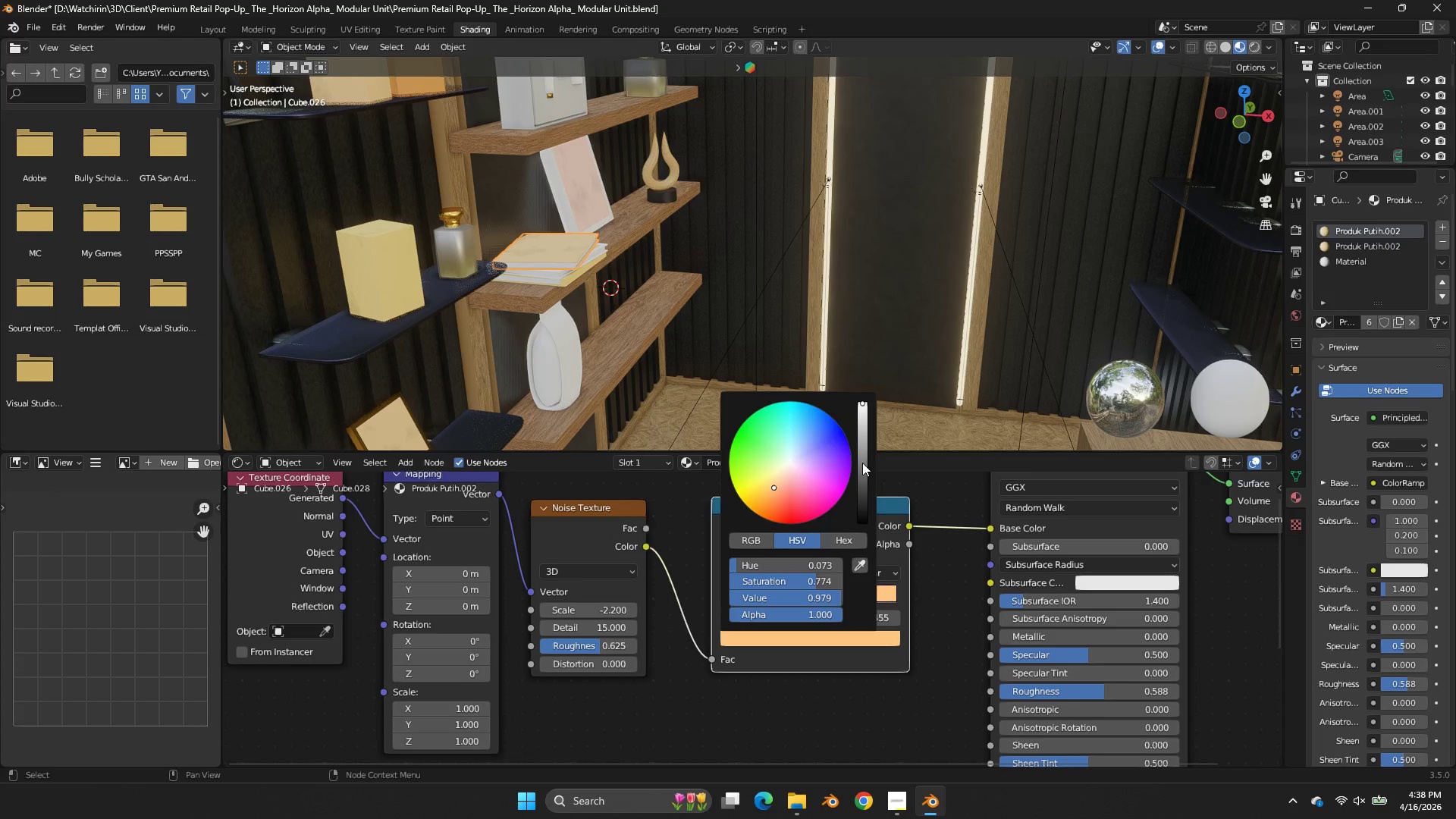 
left_click([959, 585])
 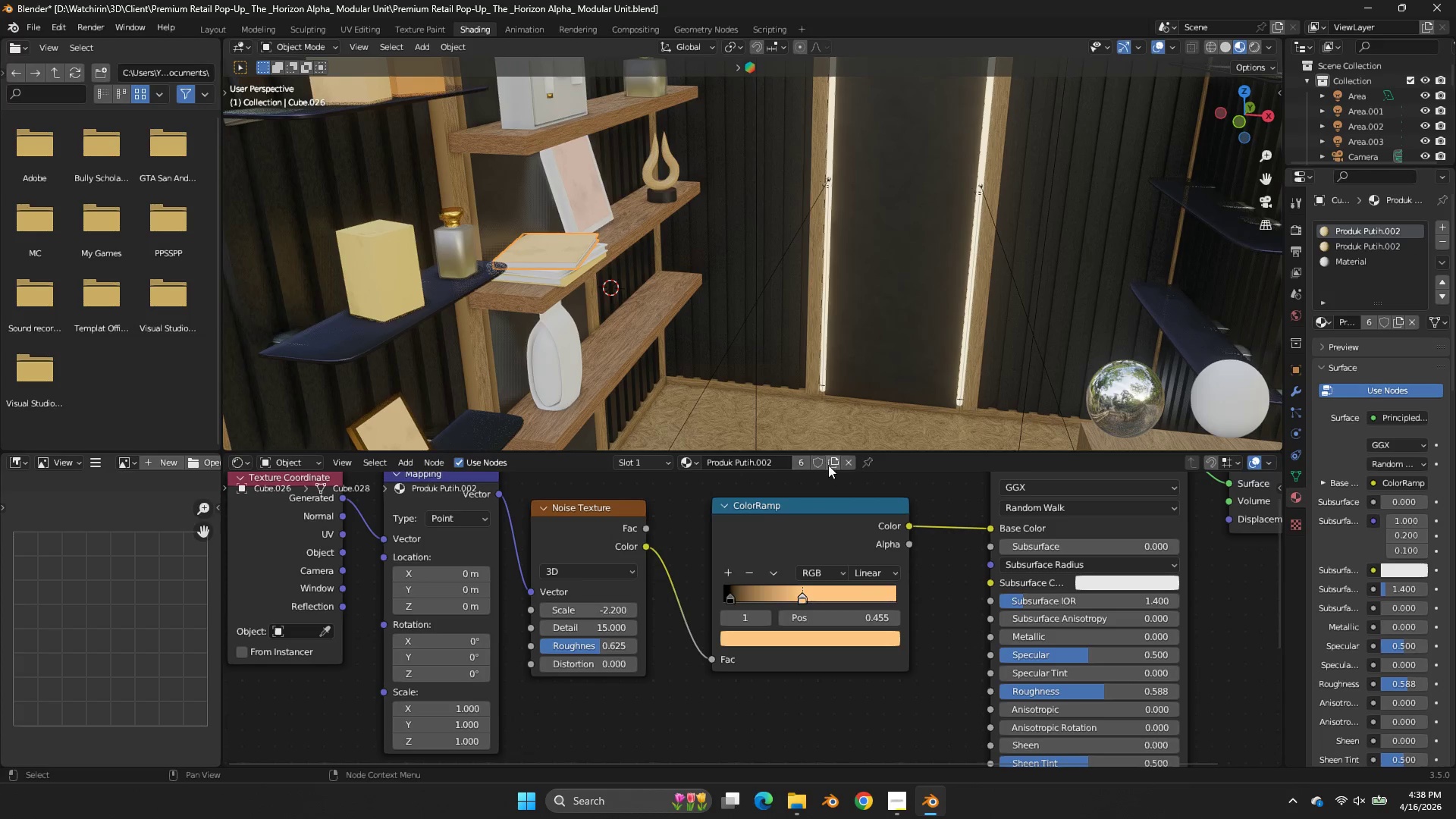 
left_click([830, 465])
 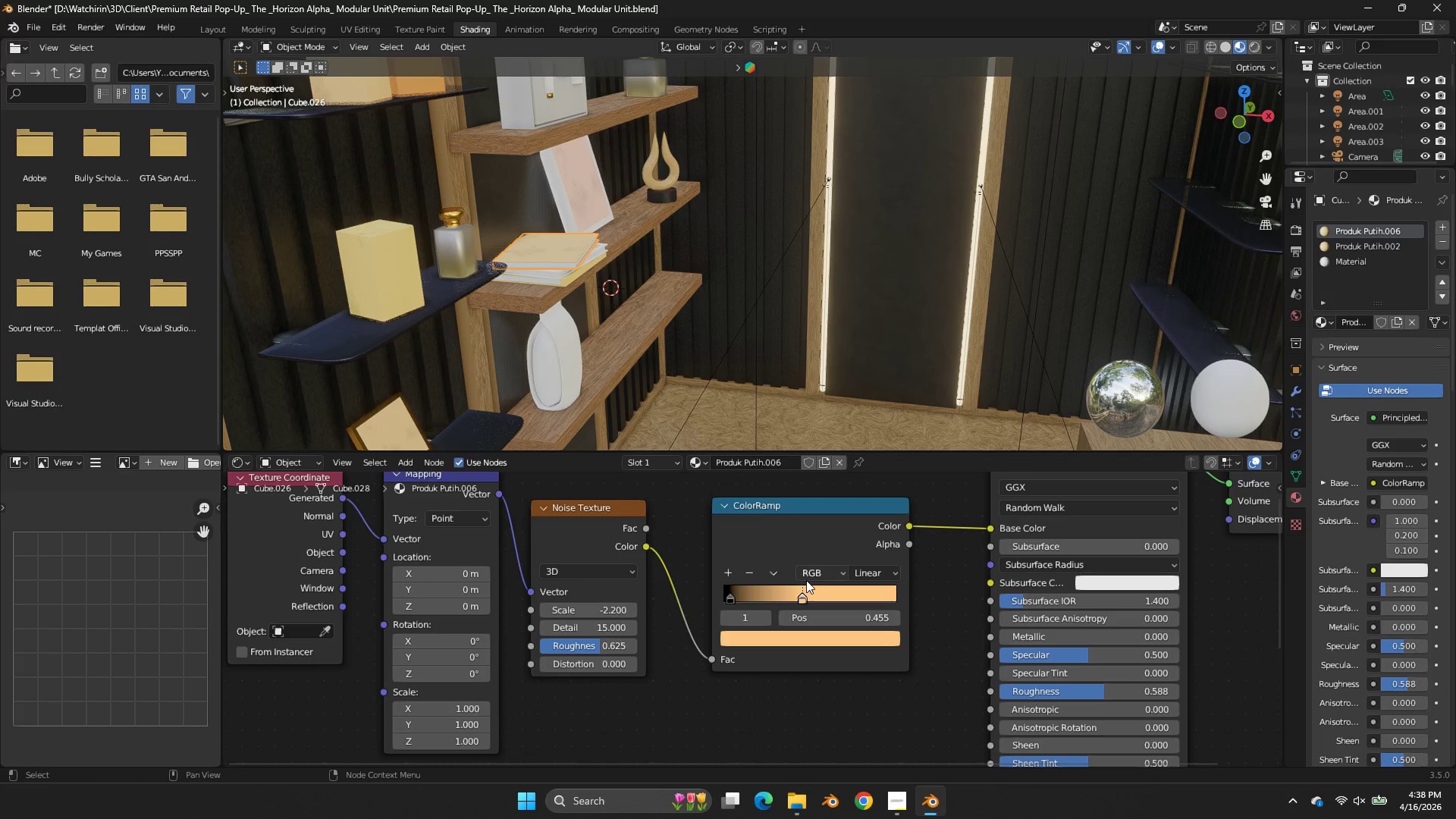 
left_click([805, 585])
 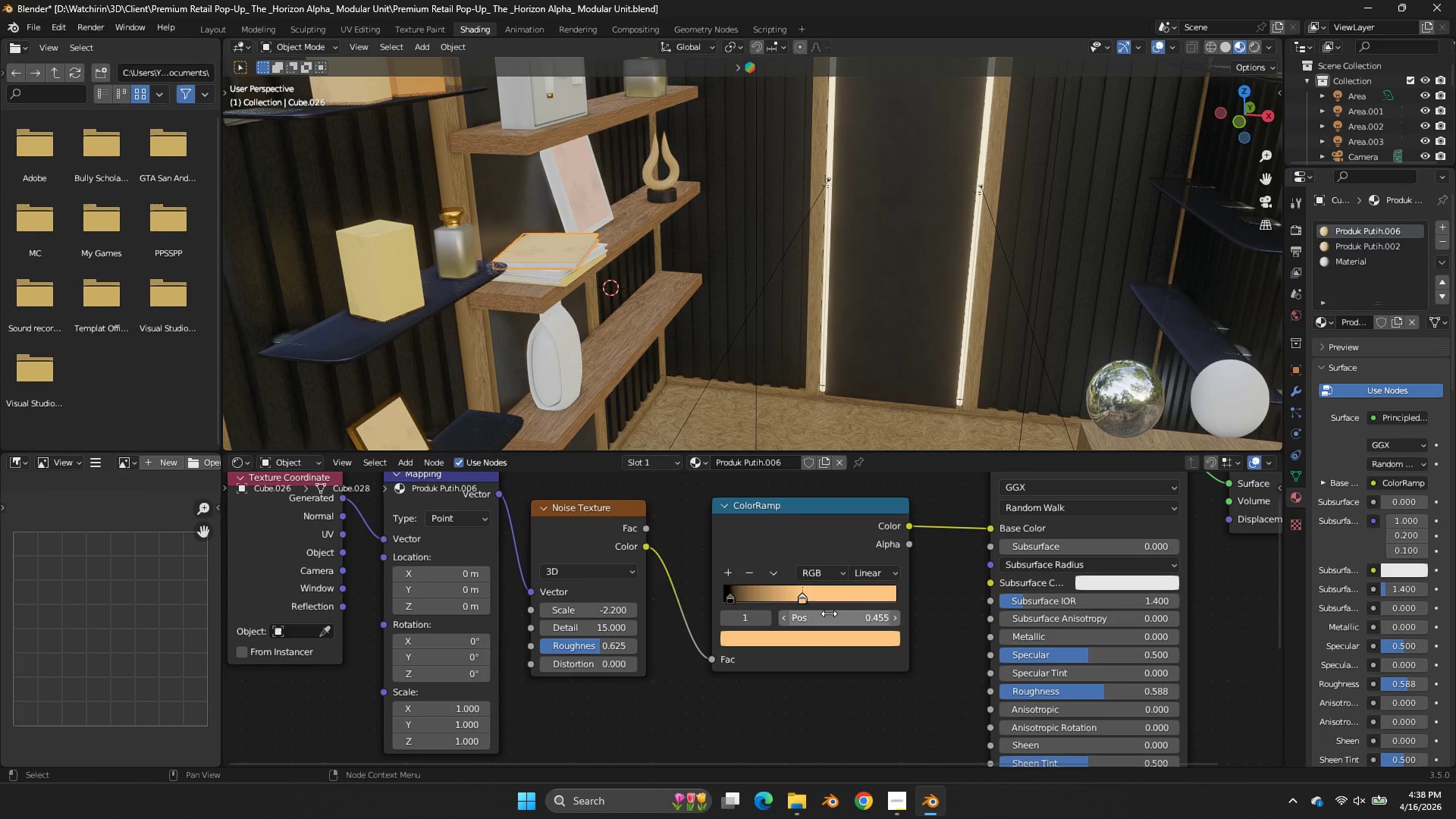 
left_click([823, 632])
 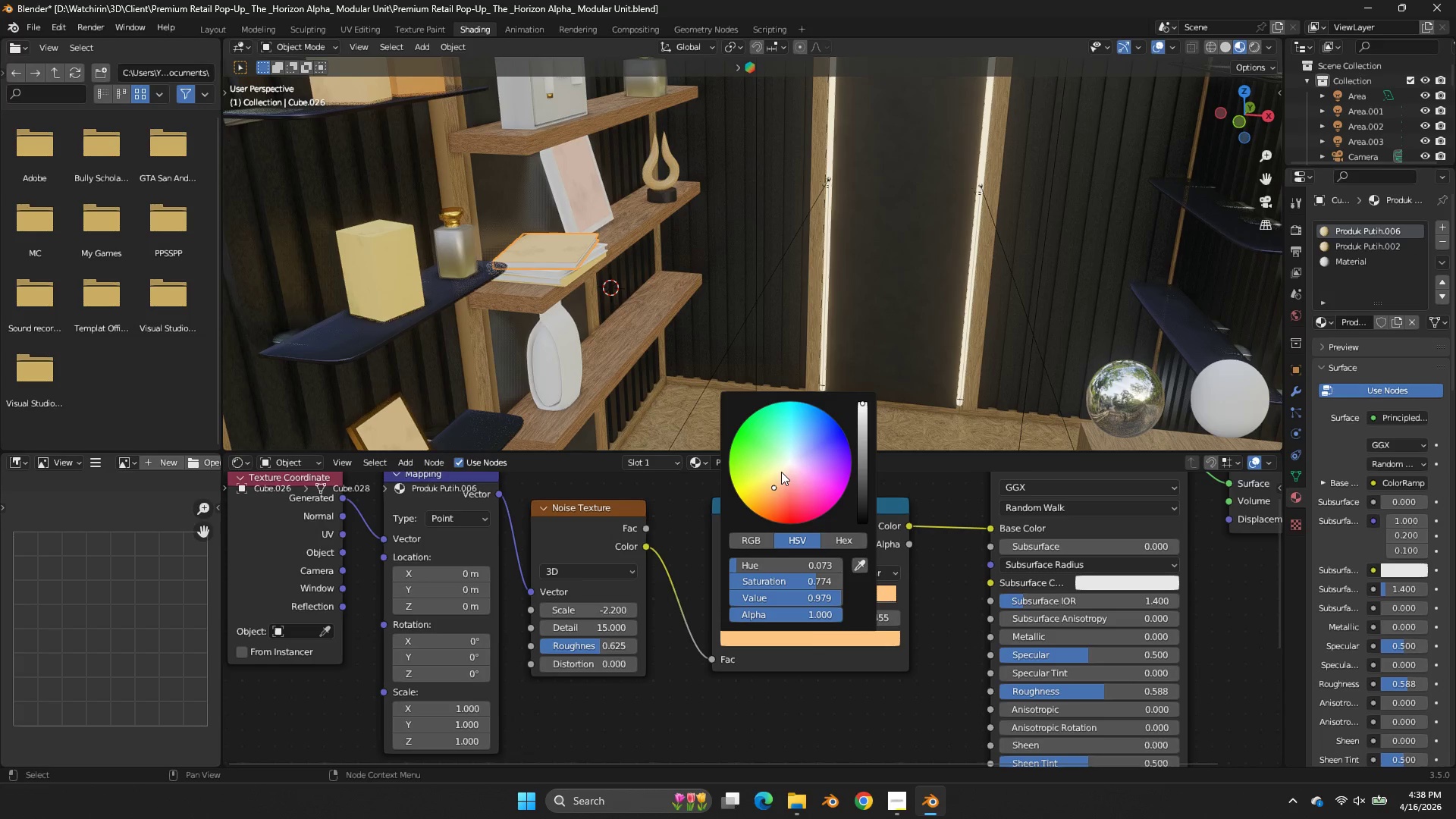 
left_click([782, 475])
 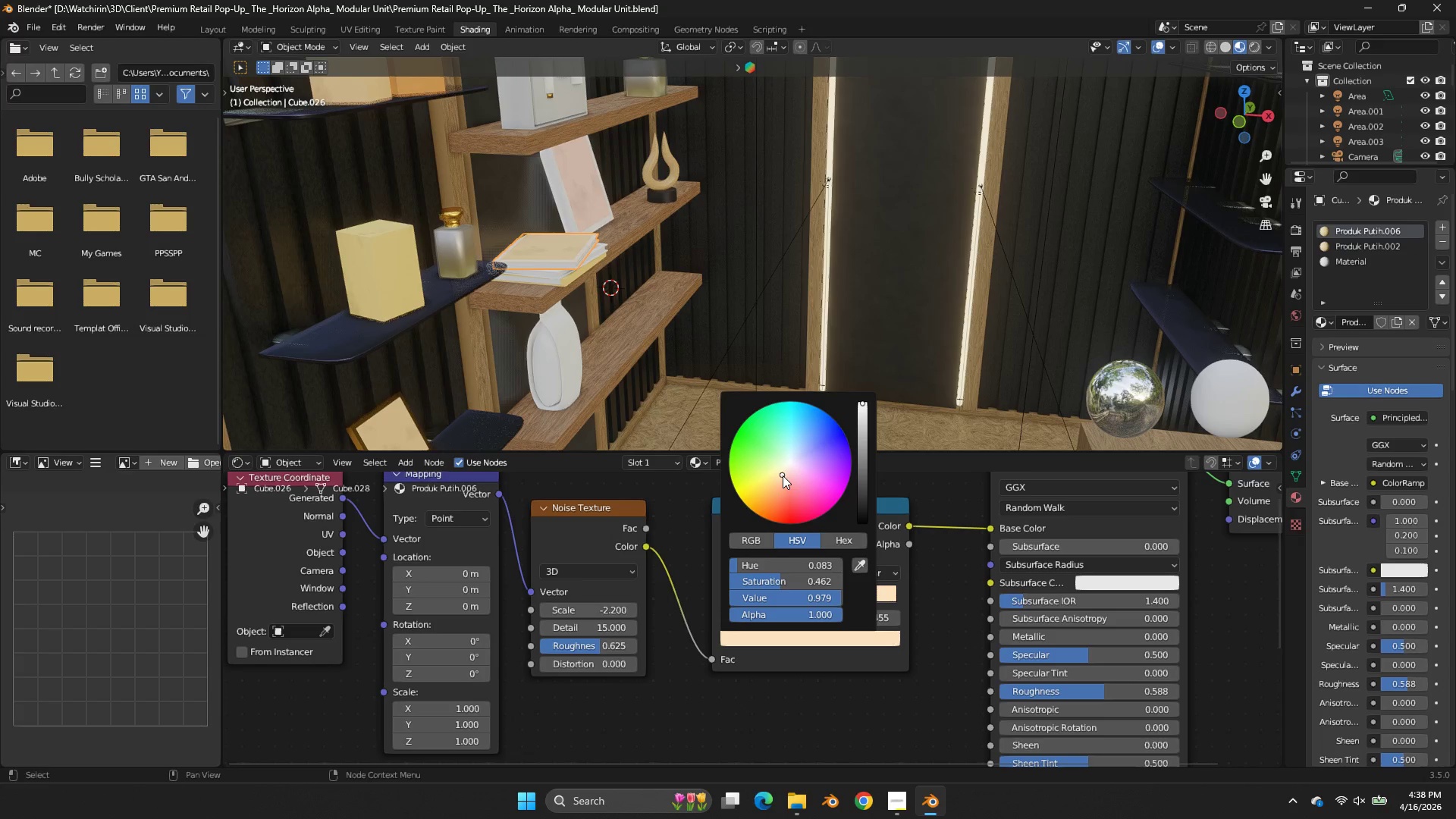 
double_click([783, 475])
 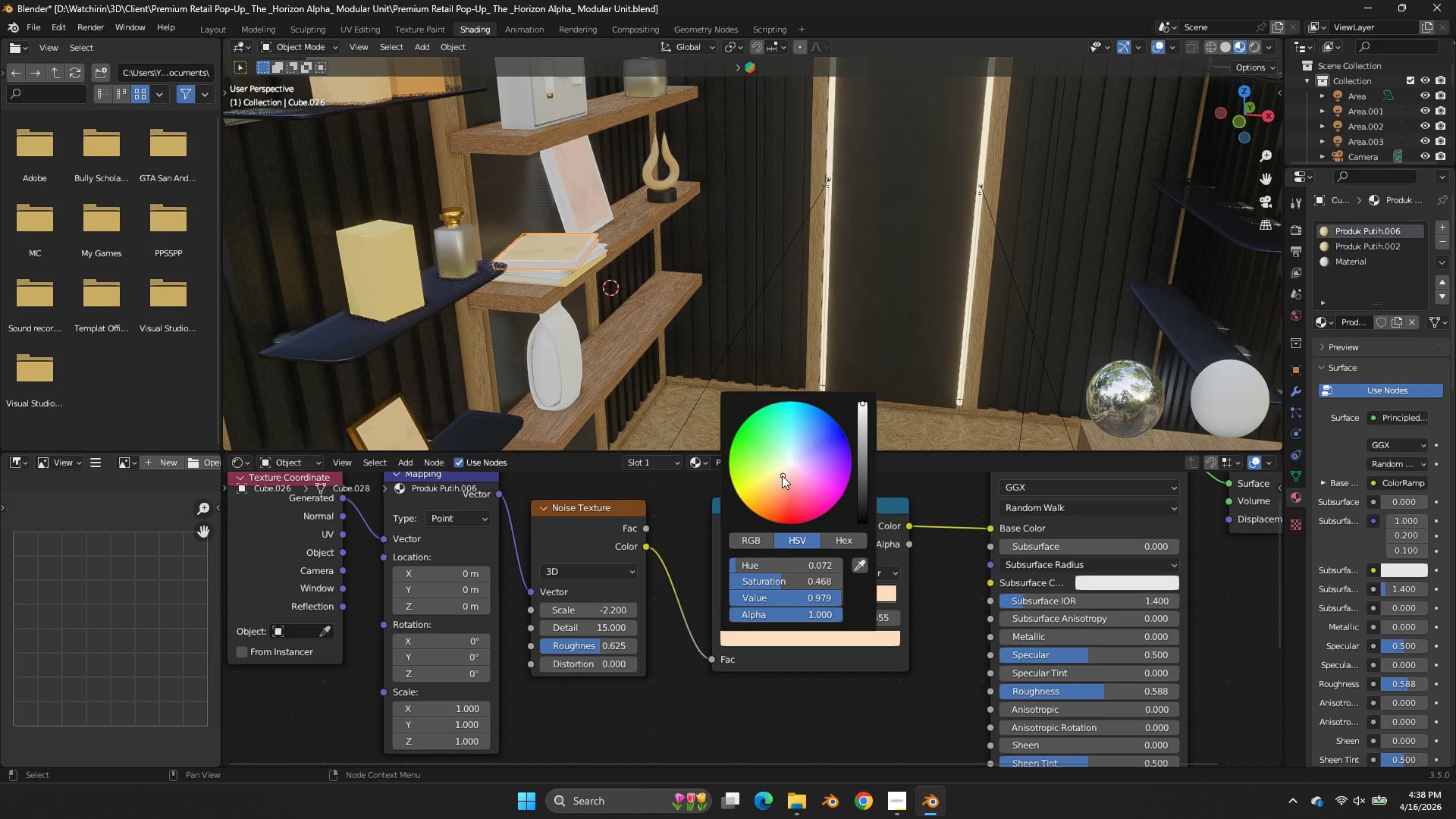 
triple_click([782, 475])
 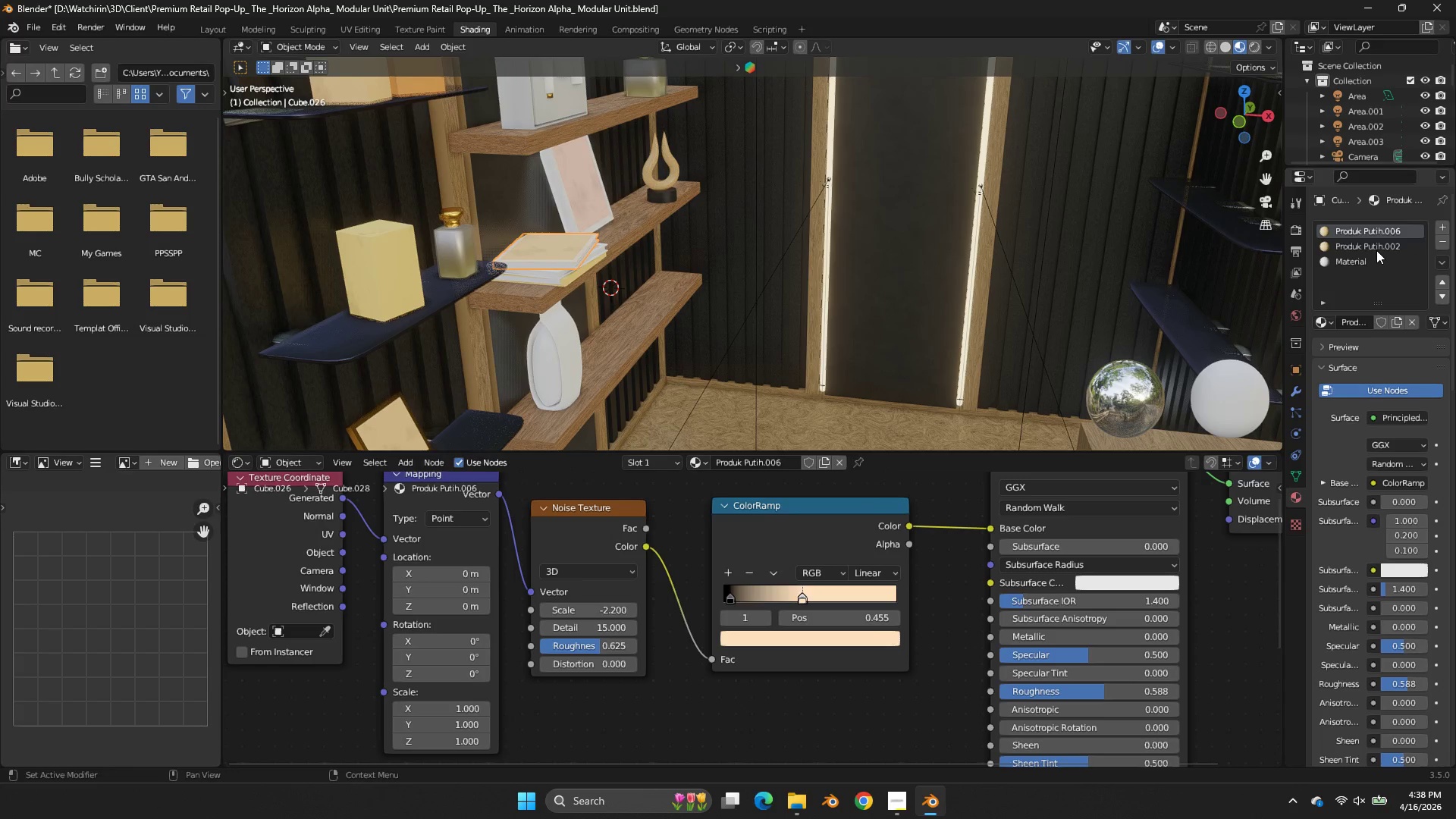 
left_click([1376, 249])
 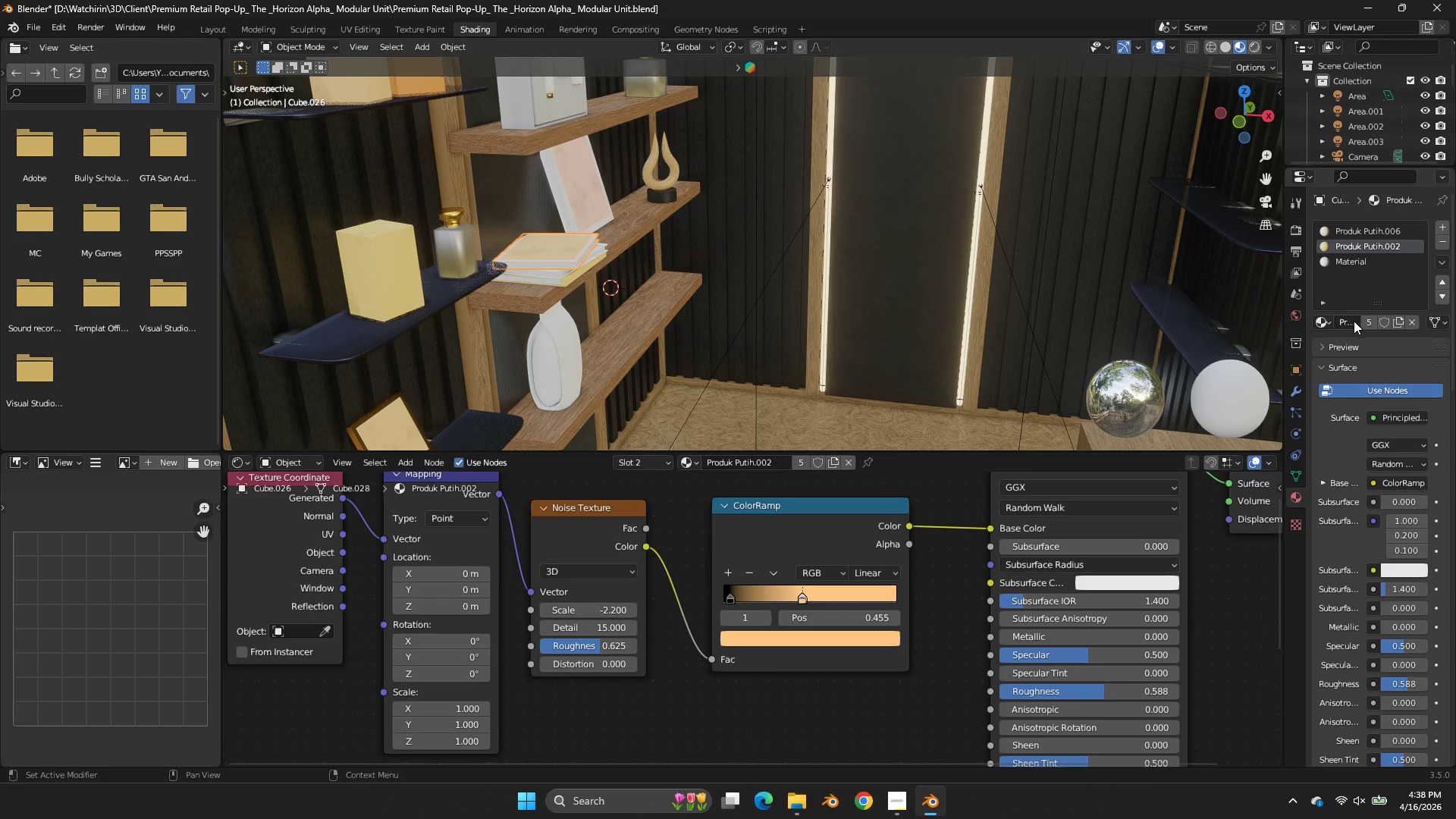 
double_click([1329, 321])
 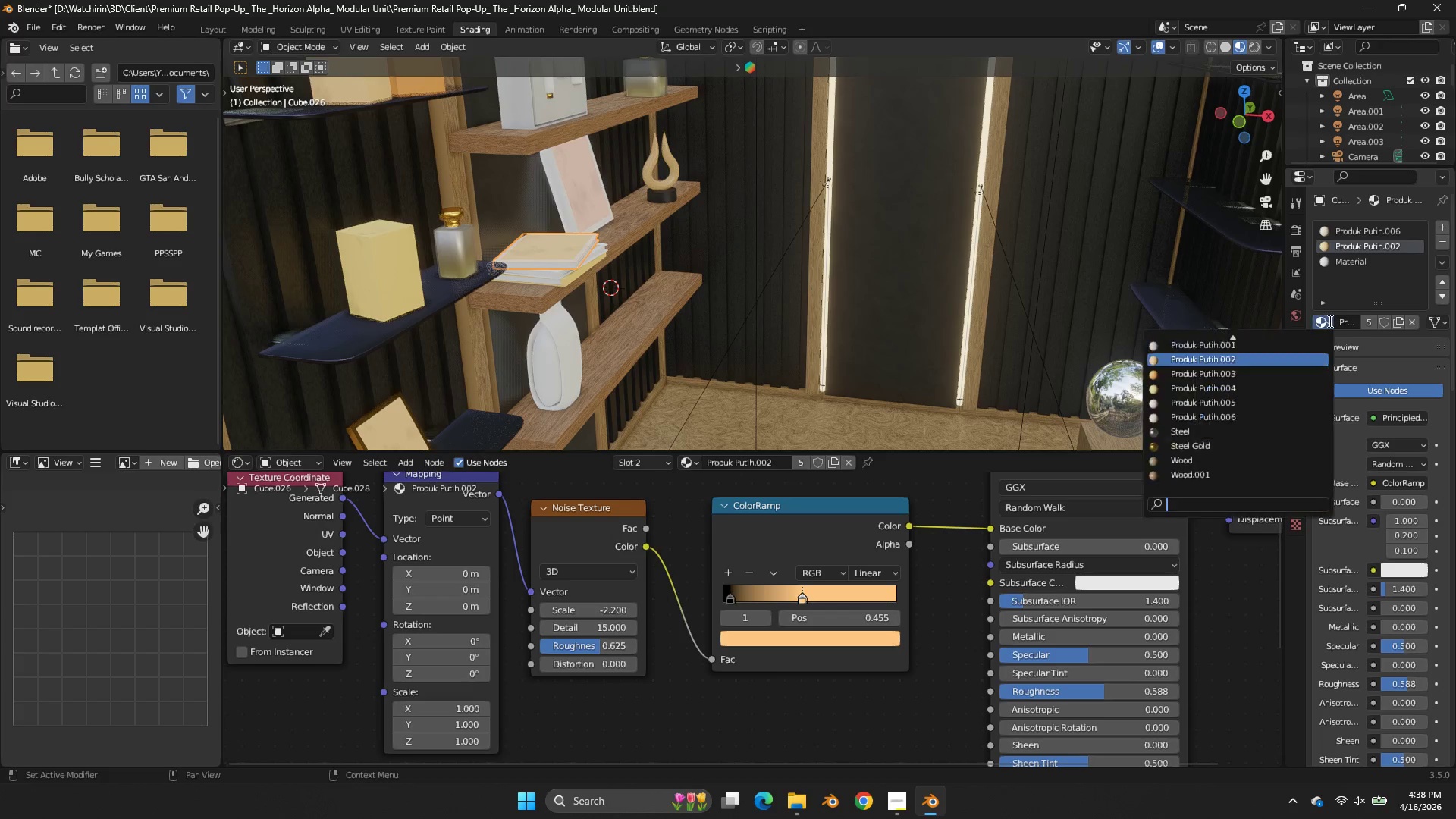 
triple_click([1329, 321])
 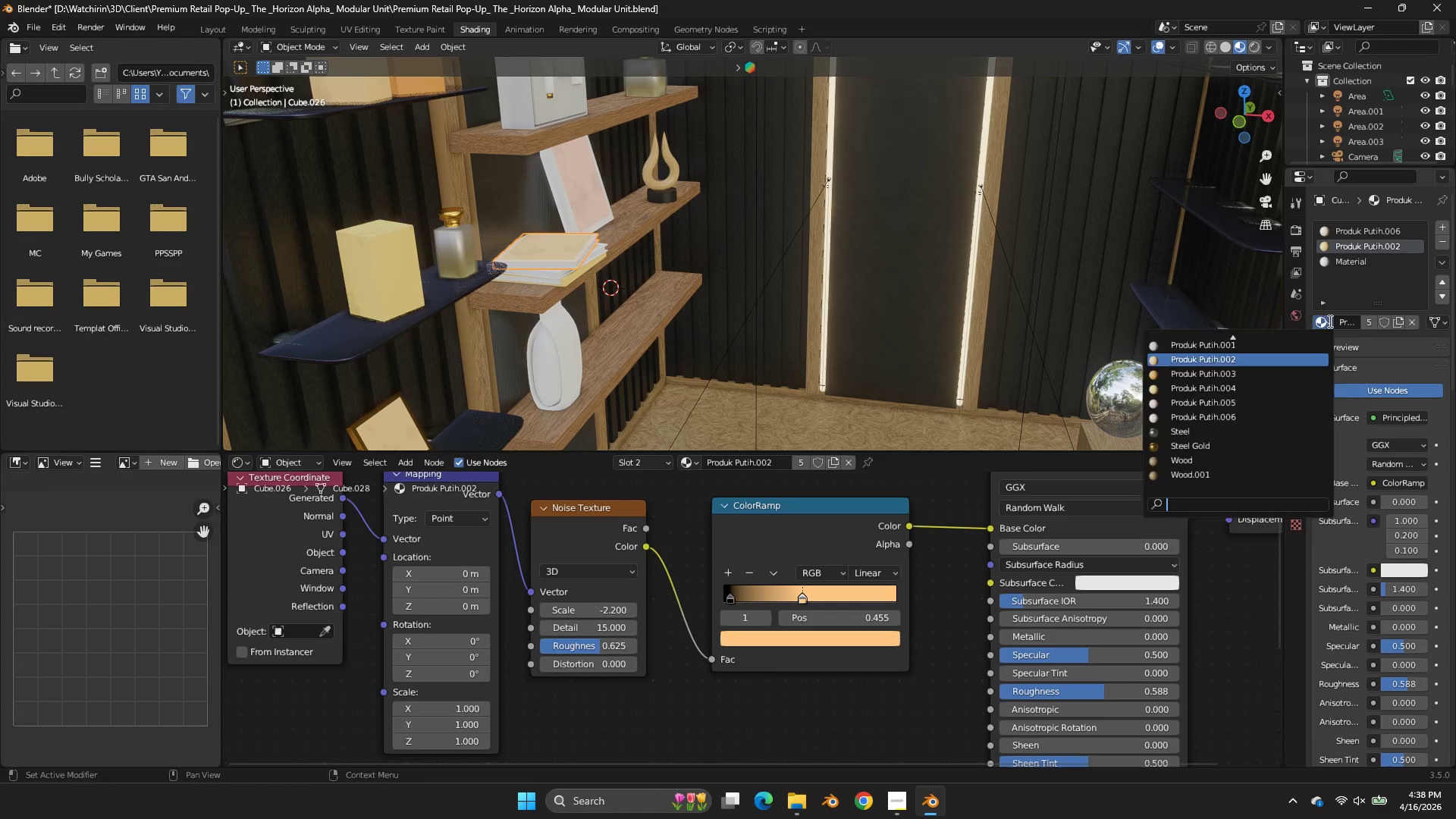 
triple_click([1329, 321])
 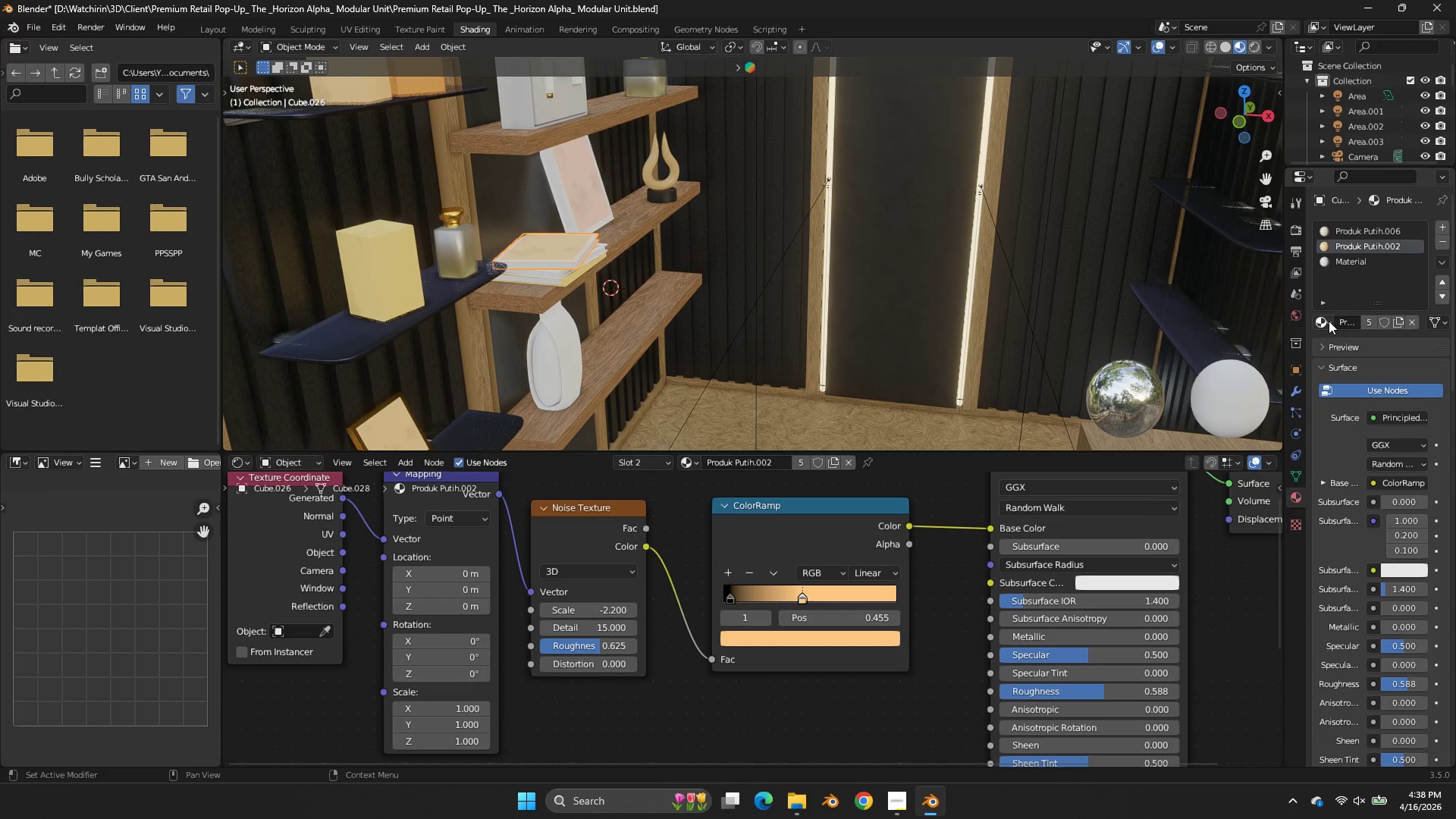 
triple_click([1329, 321])
 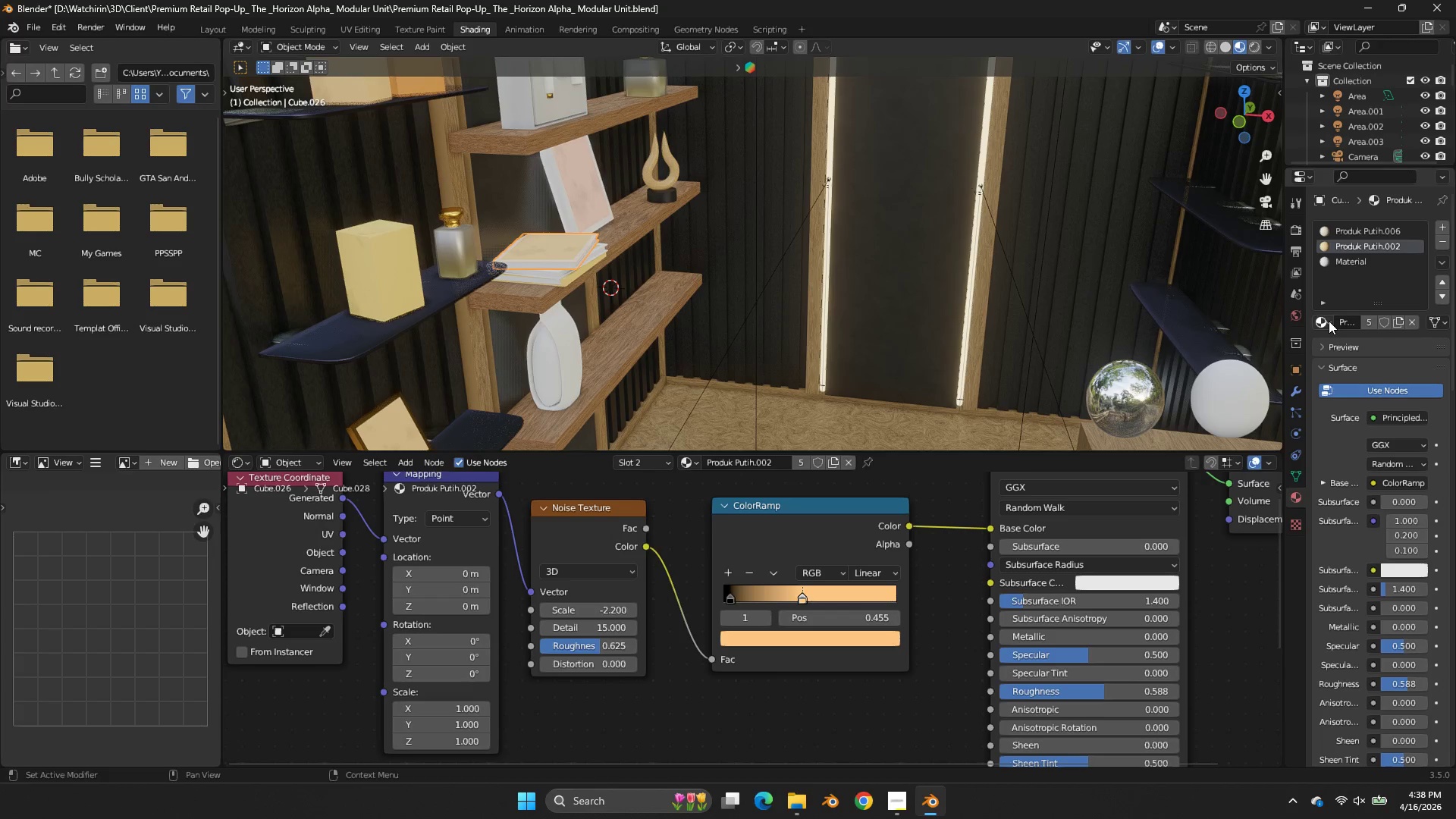 
triple_click([1329, 321])
 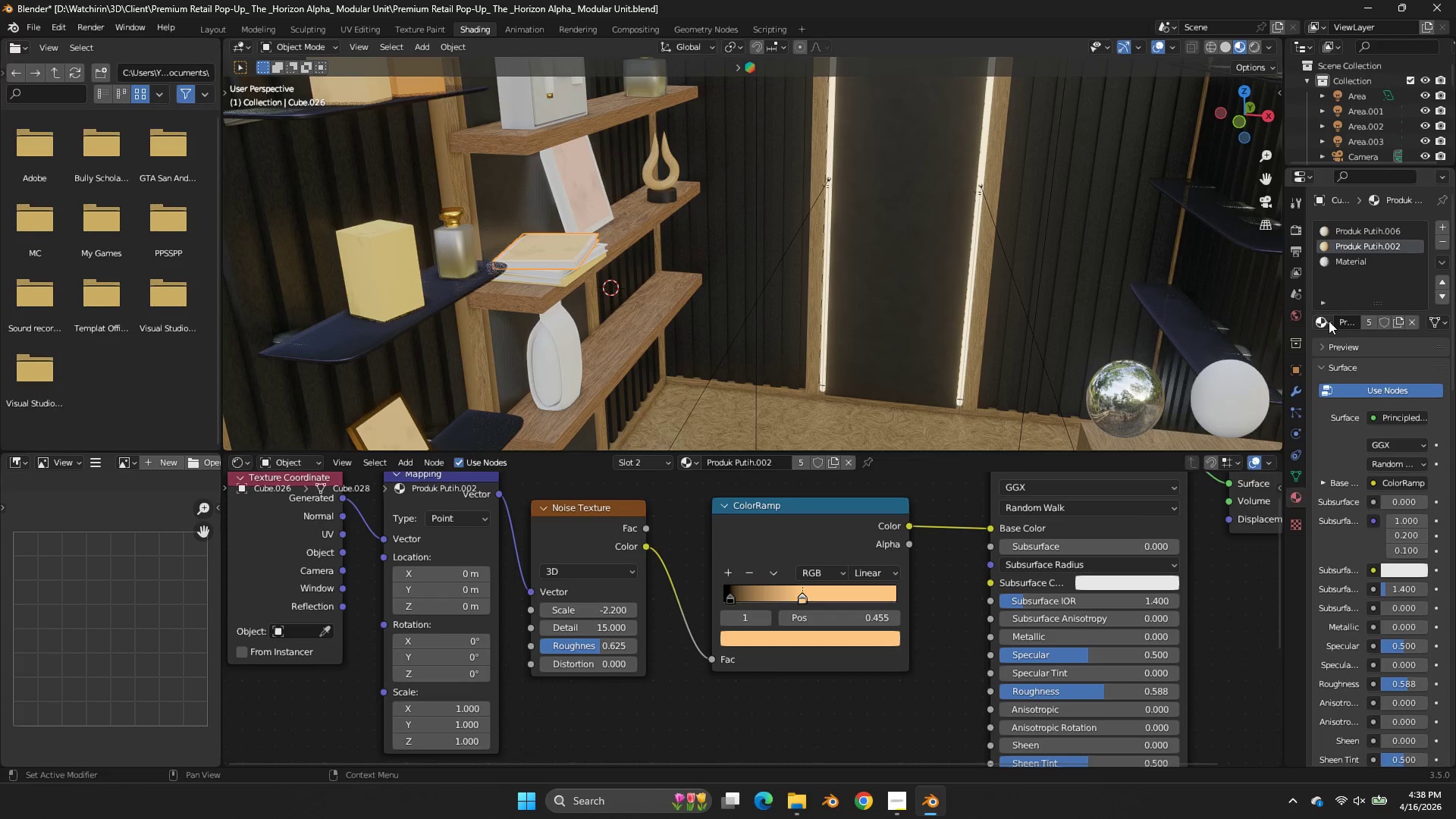 
triple_click([1329, 321])
 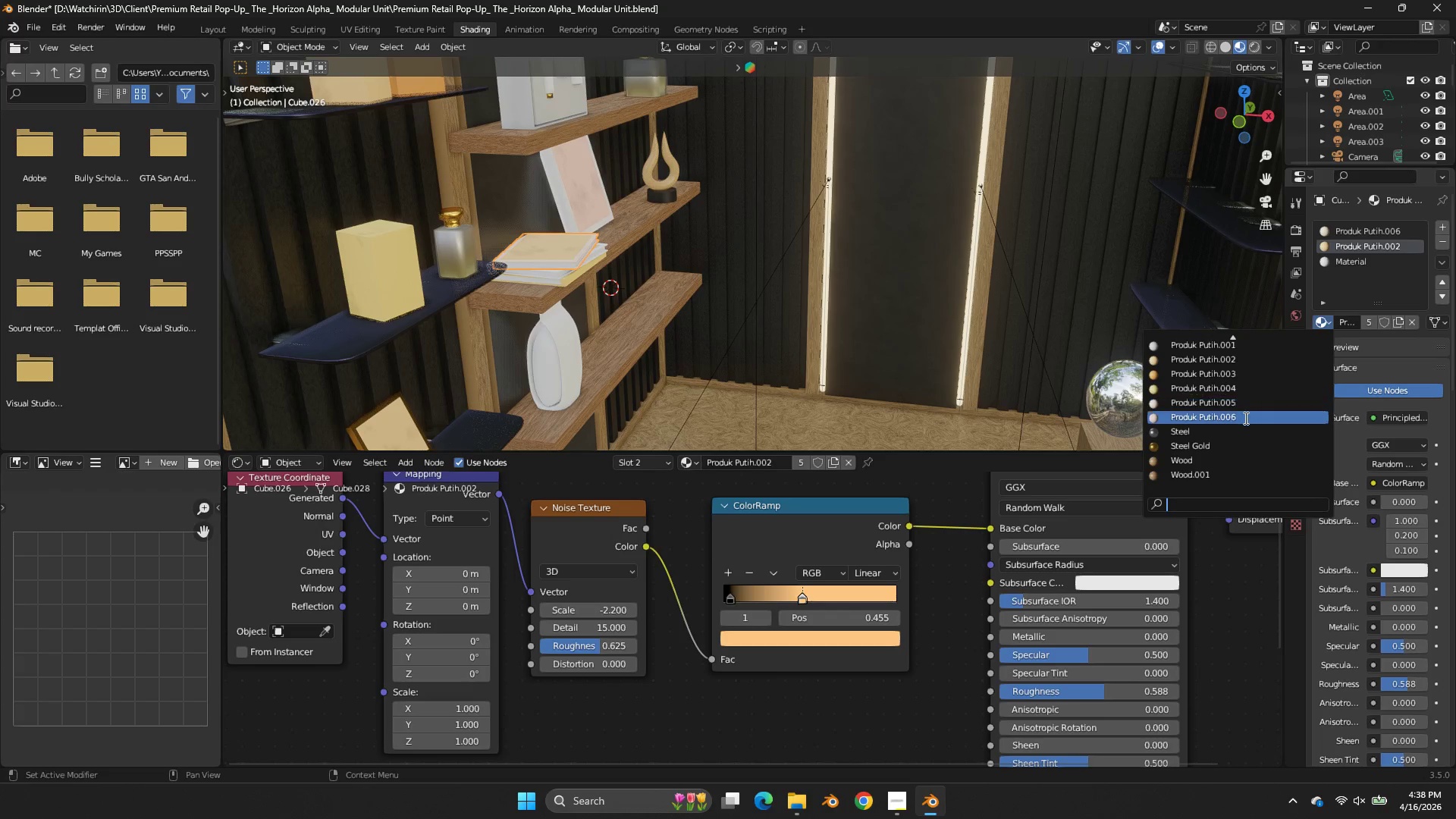 
left_click([1244, 418])
 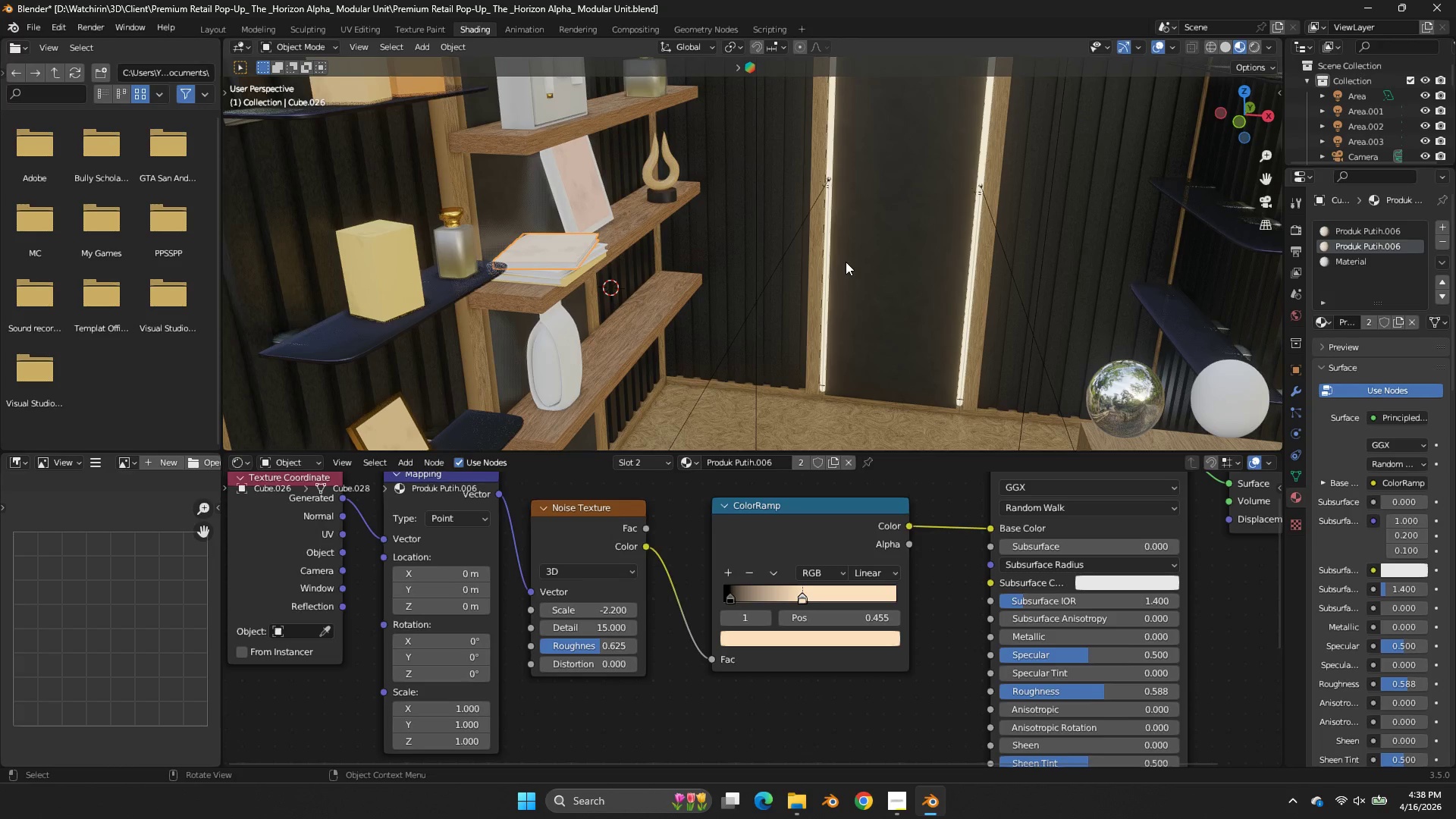 
left_click([846, 262])
 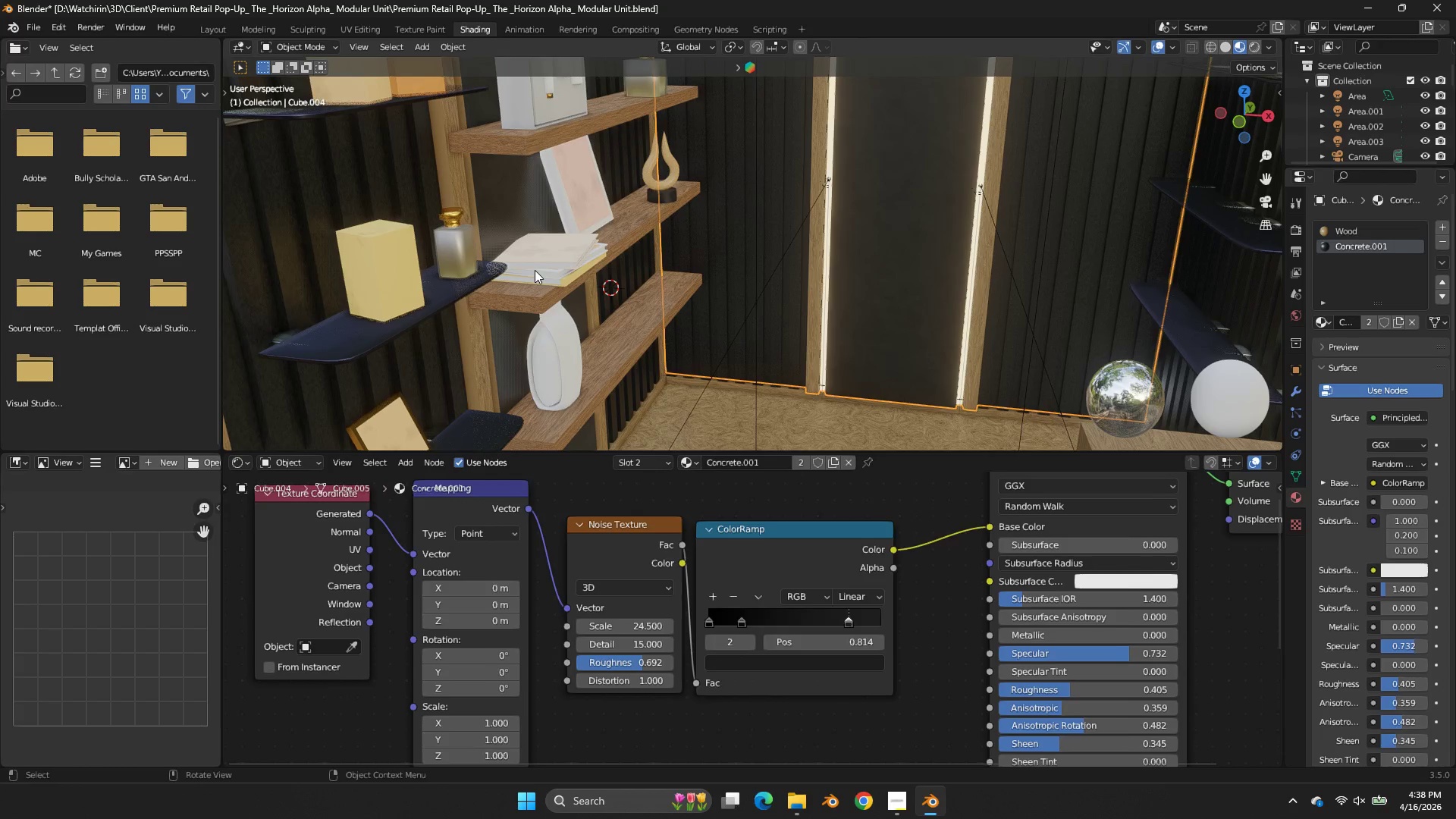 
double_click([552, 254])
 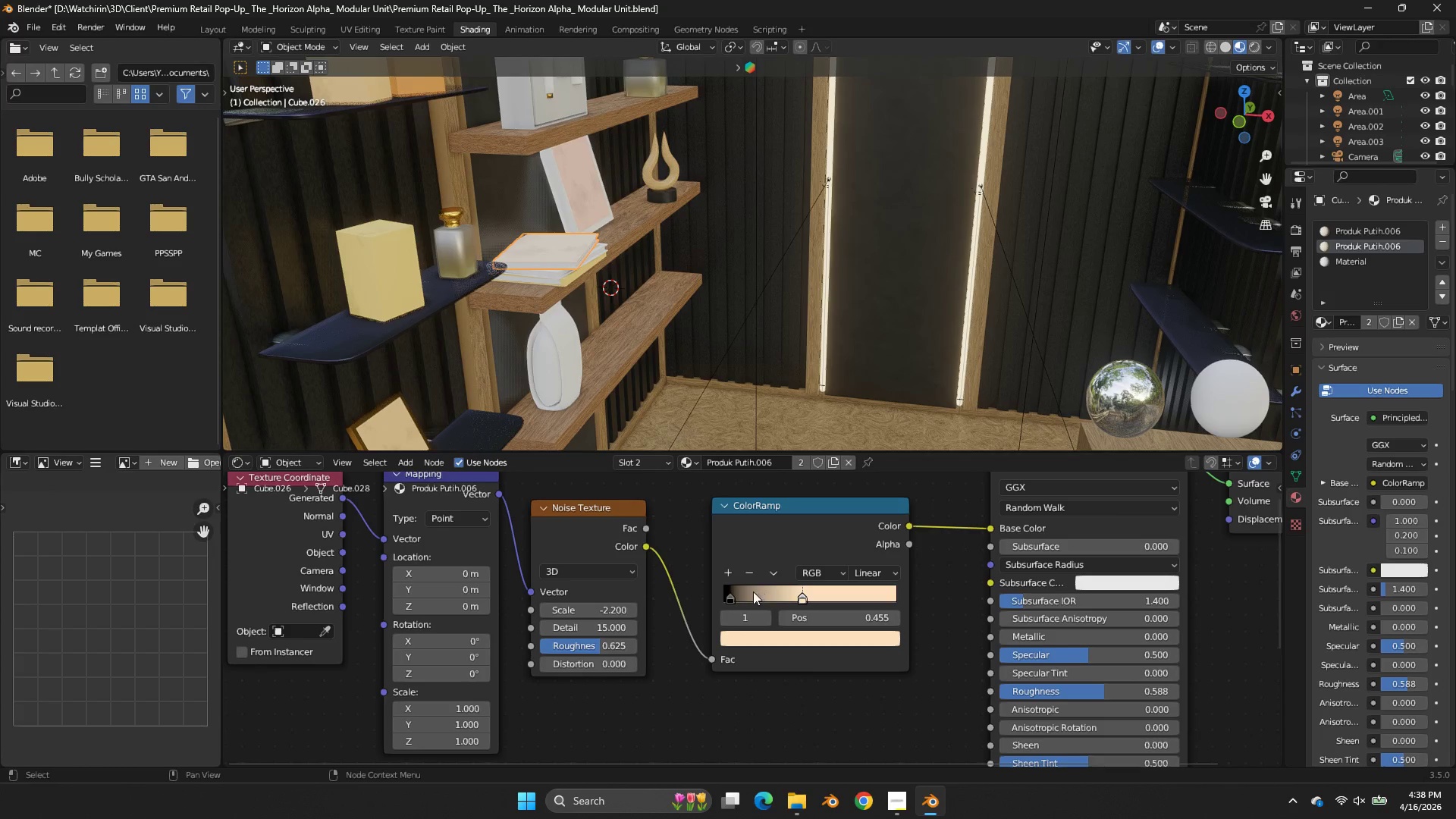 
left_click_drag(start_coordinate=[737, 591], to_coordinate=[708, 601])
 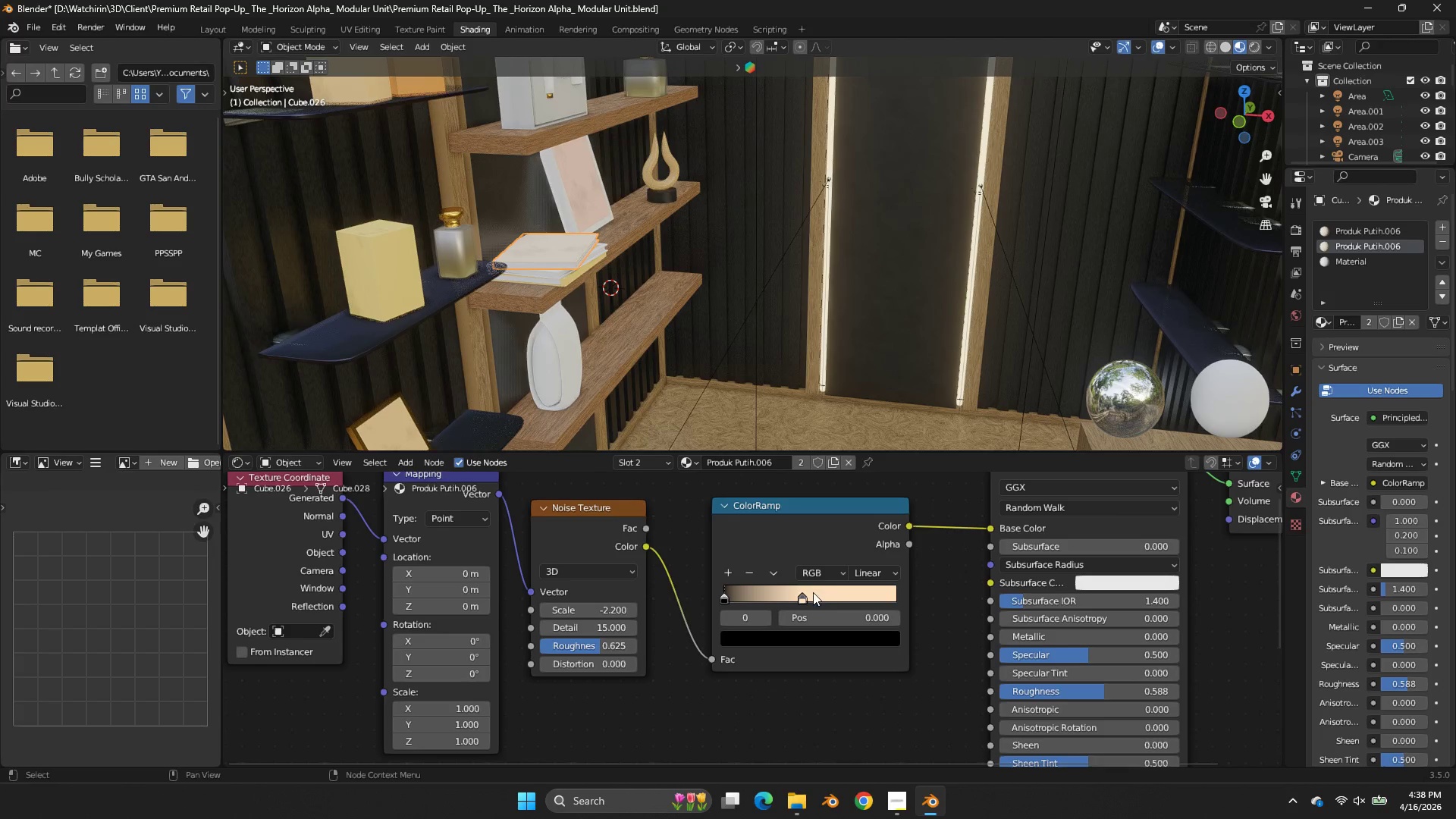 
left_click_drag(start_coordinate=[812, 592], to_coordinate=[795, 591])
 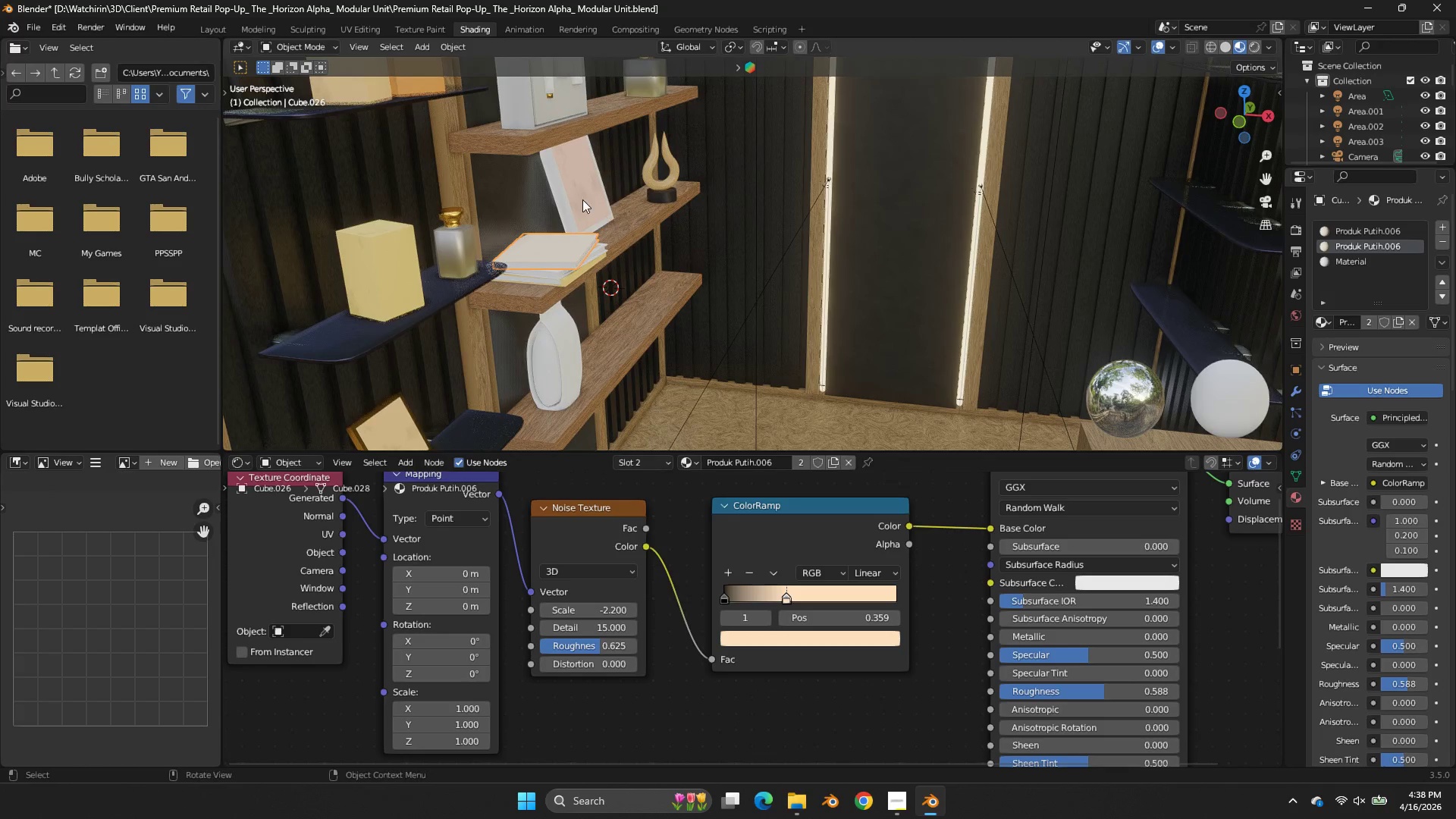 
left_click([582, 199])
 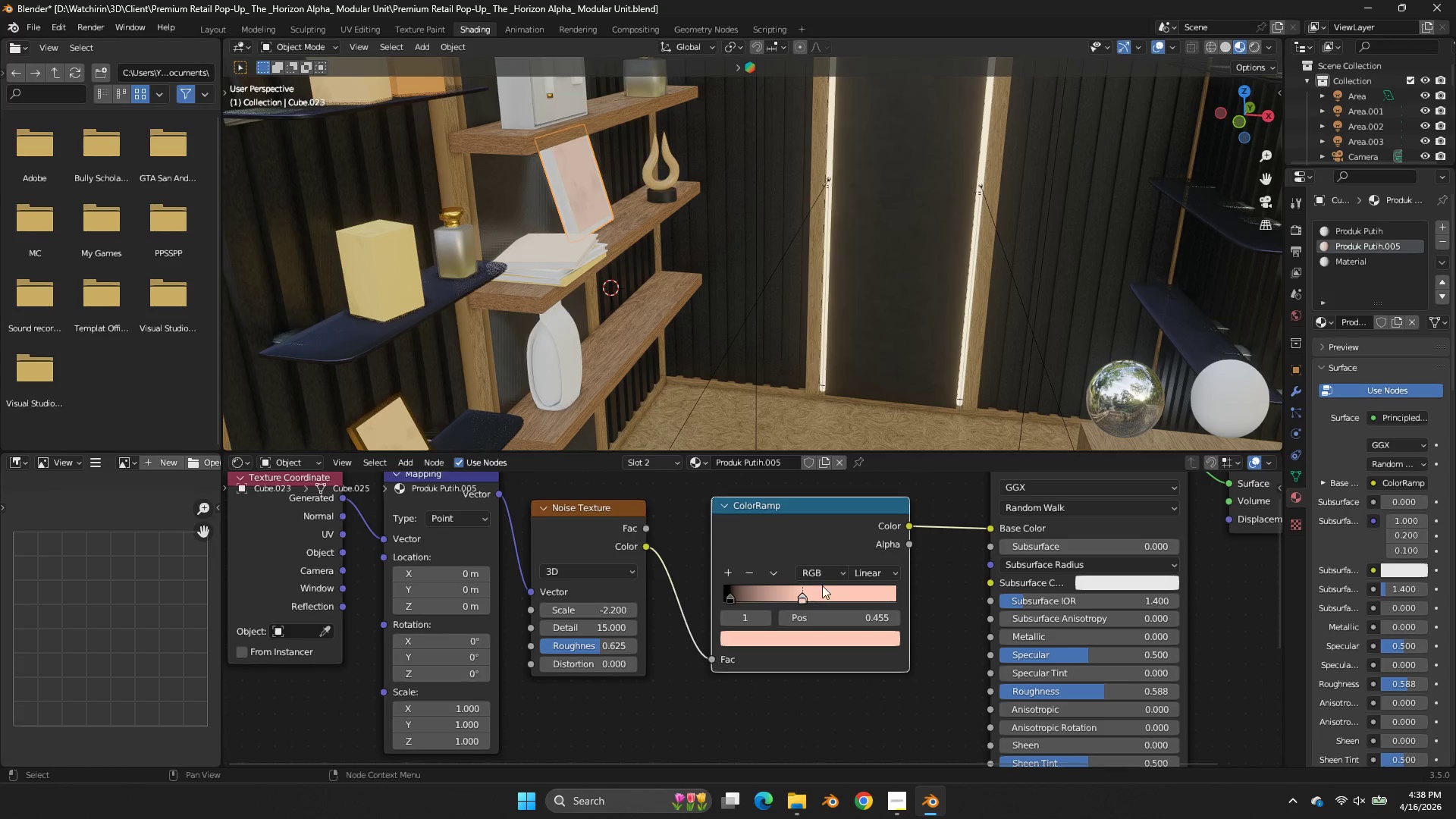 
left_click_drag(start_coordinate=[803, 593], to_coordinate=[777, 598])
 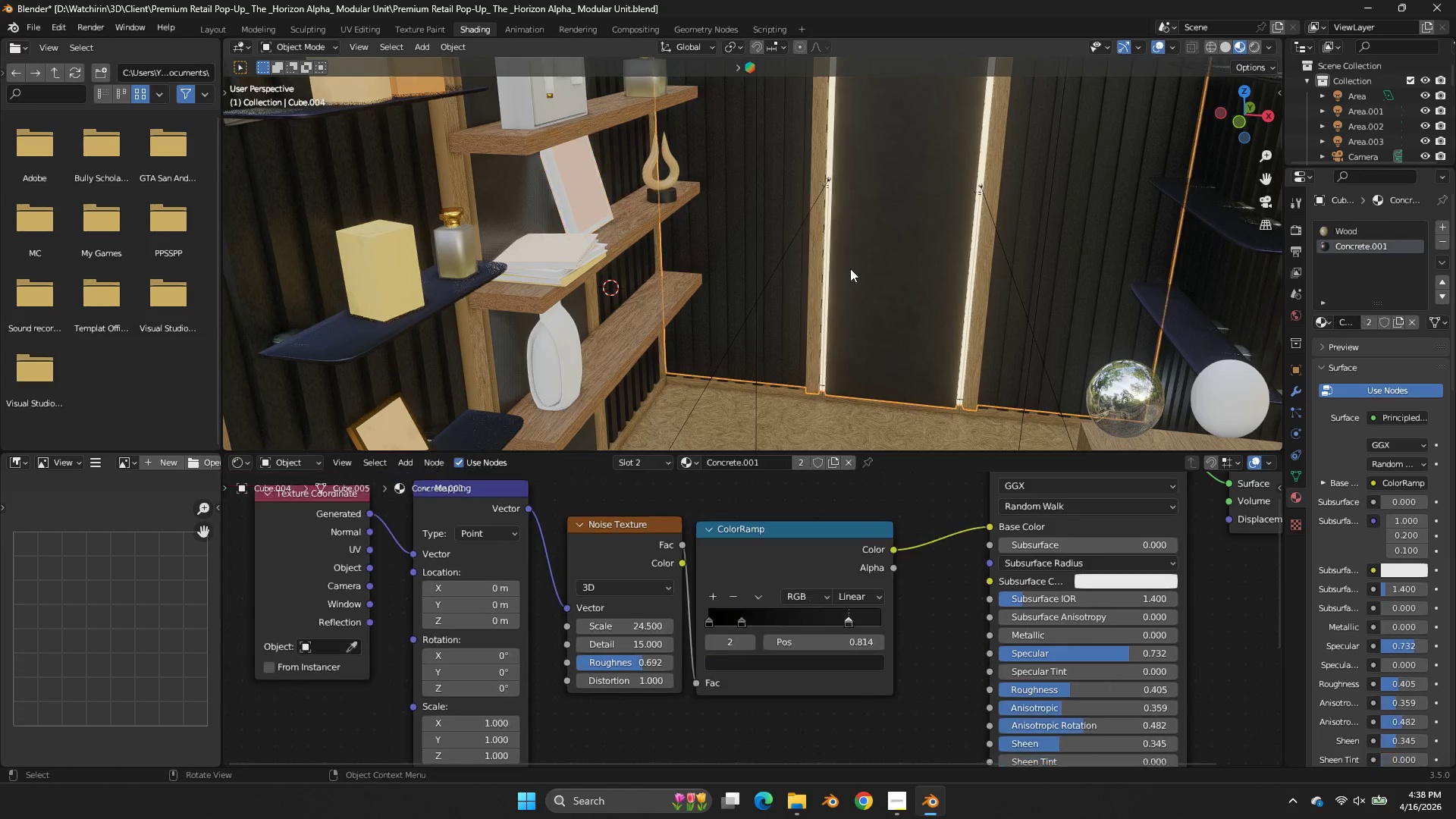 
scroll: coordinate [850, 268], scroll_direction: down, amount: 3.0
 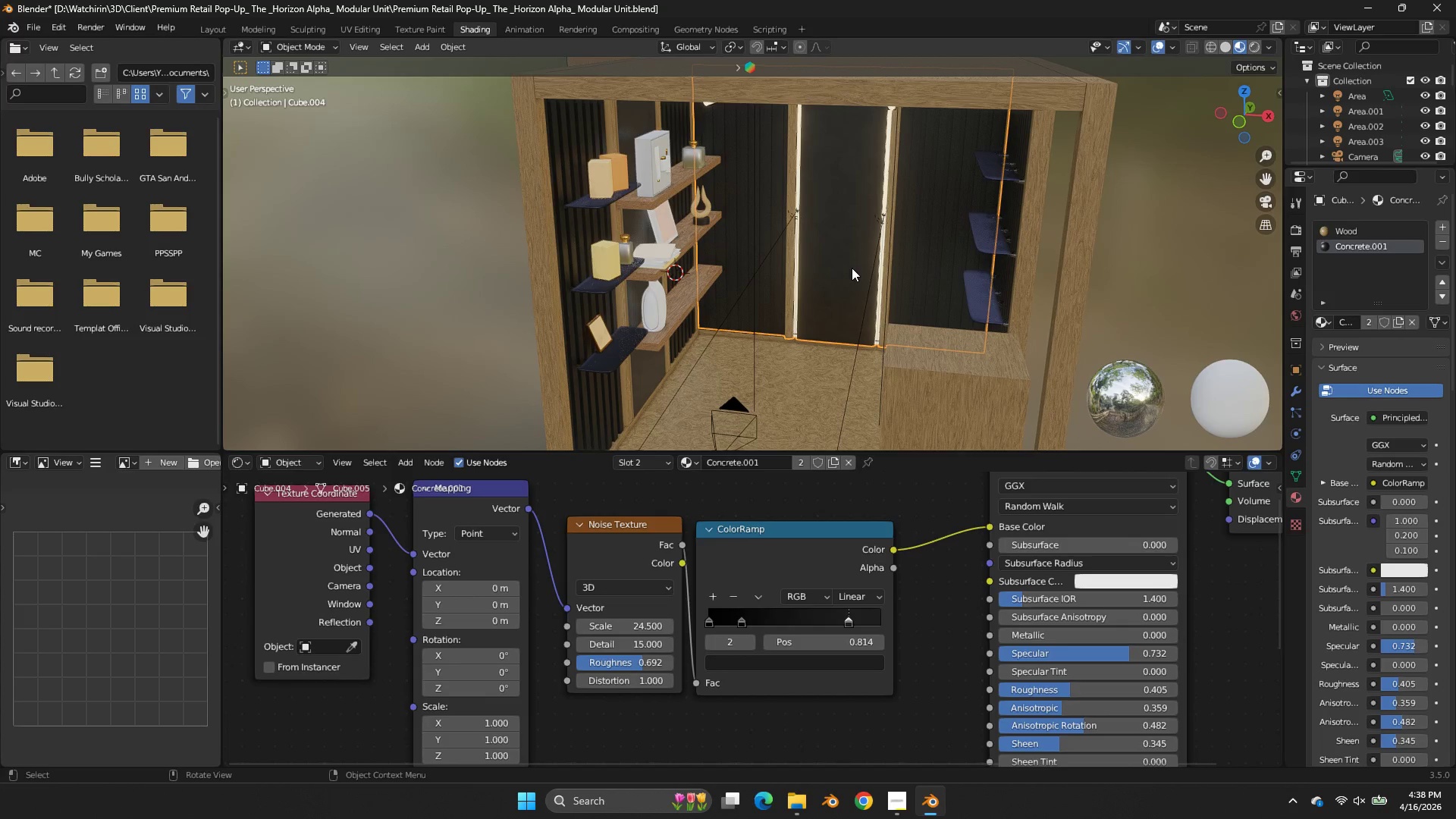 
scroll: coordinate [852, 268], scroll_direction: up, amount: 2.0
 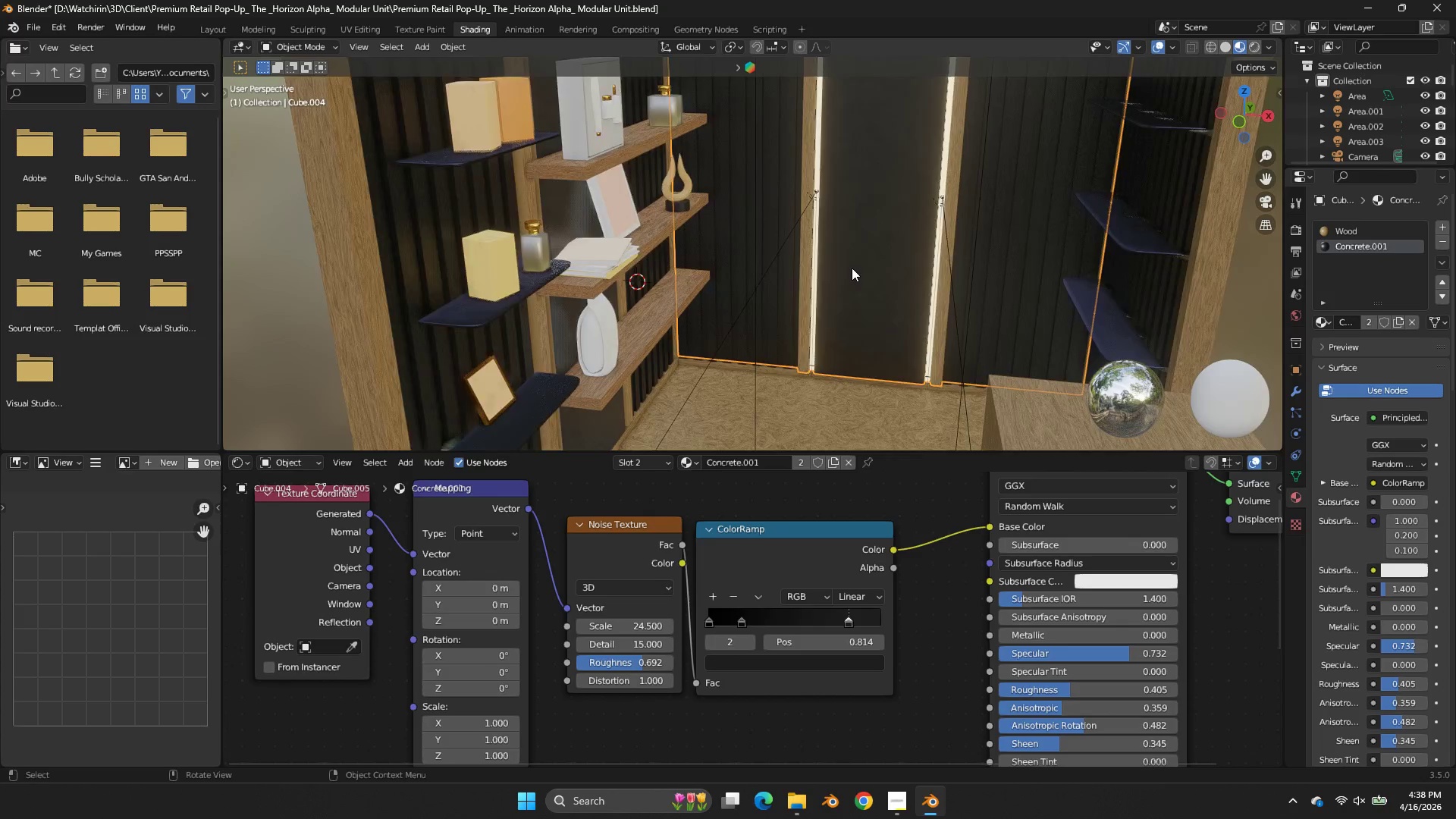 
scroll: coordinate [852, 268], scroll_direction: down, amount: 1.0
 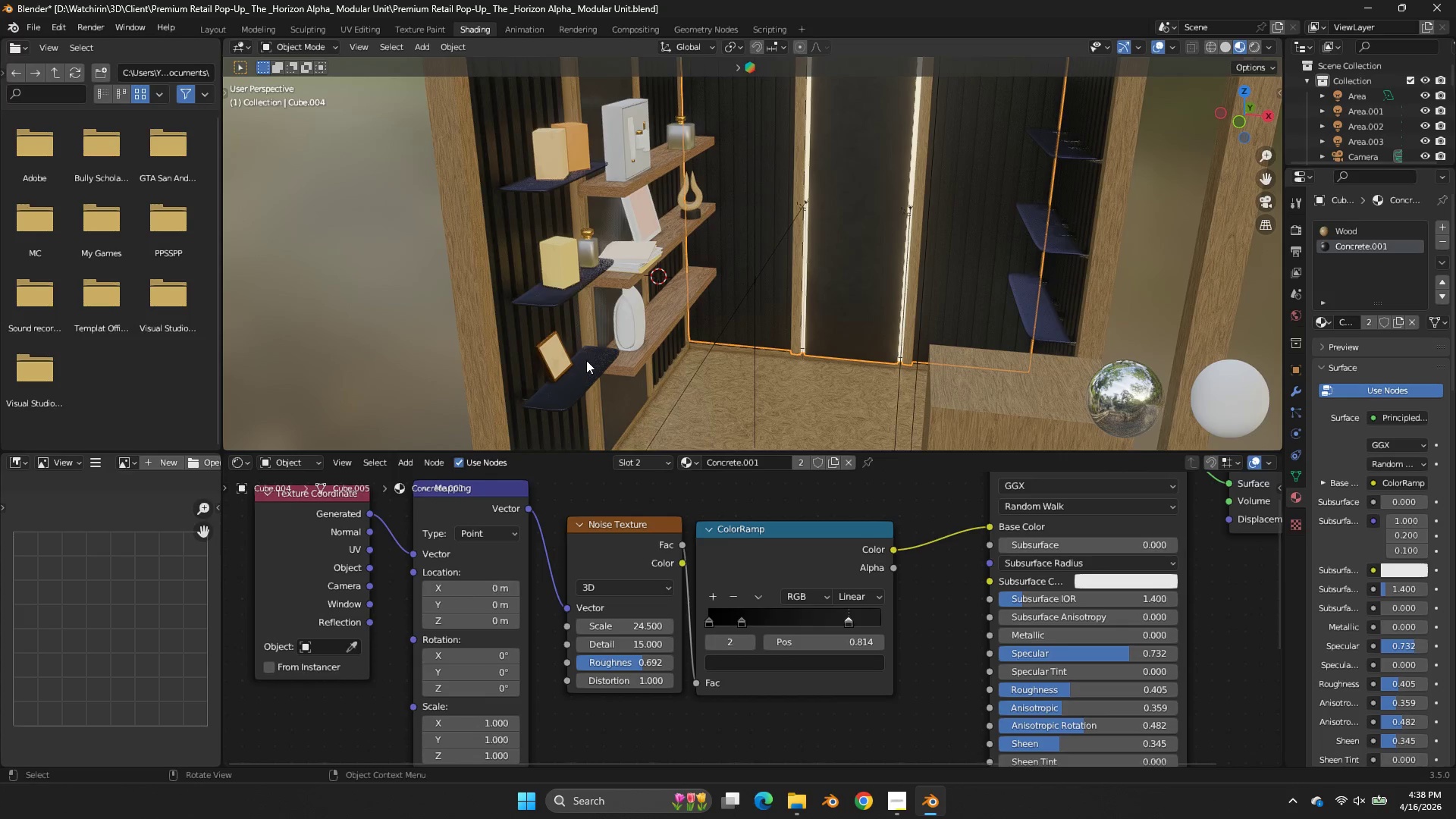 
left_click([551, 359])
 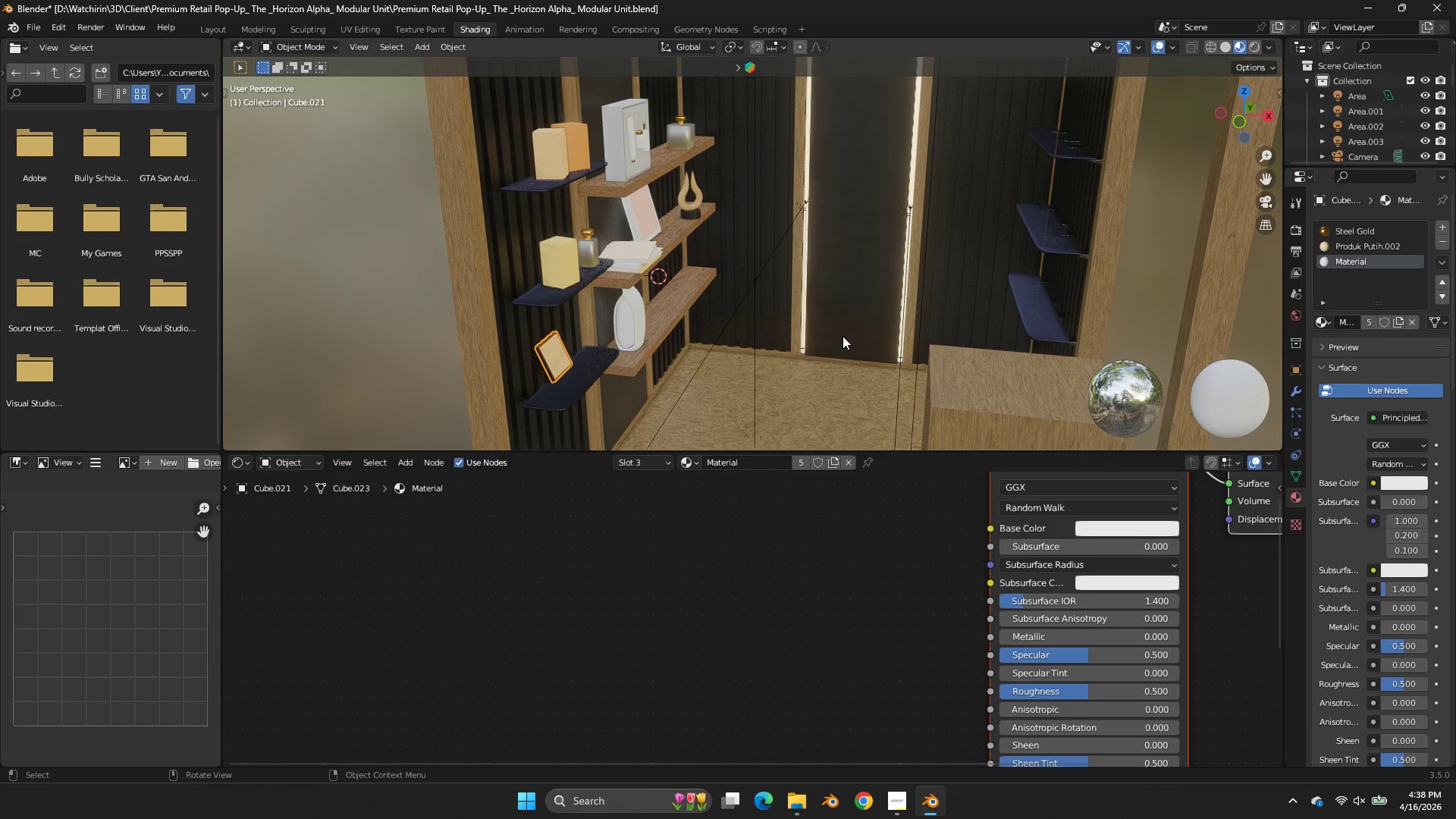 
scroll: coordinate [843, 337], scroll_direction: up, amount: 2.0
 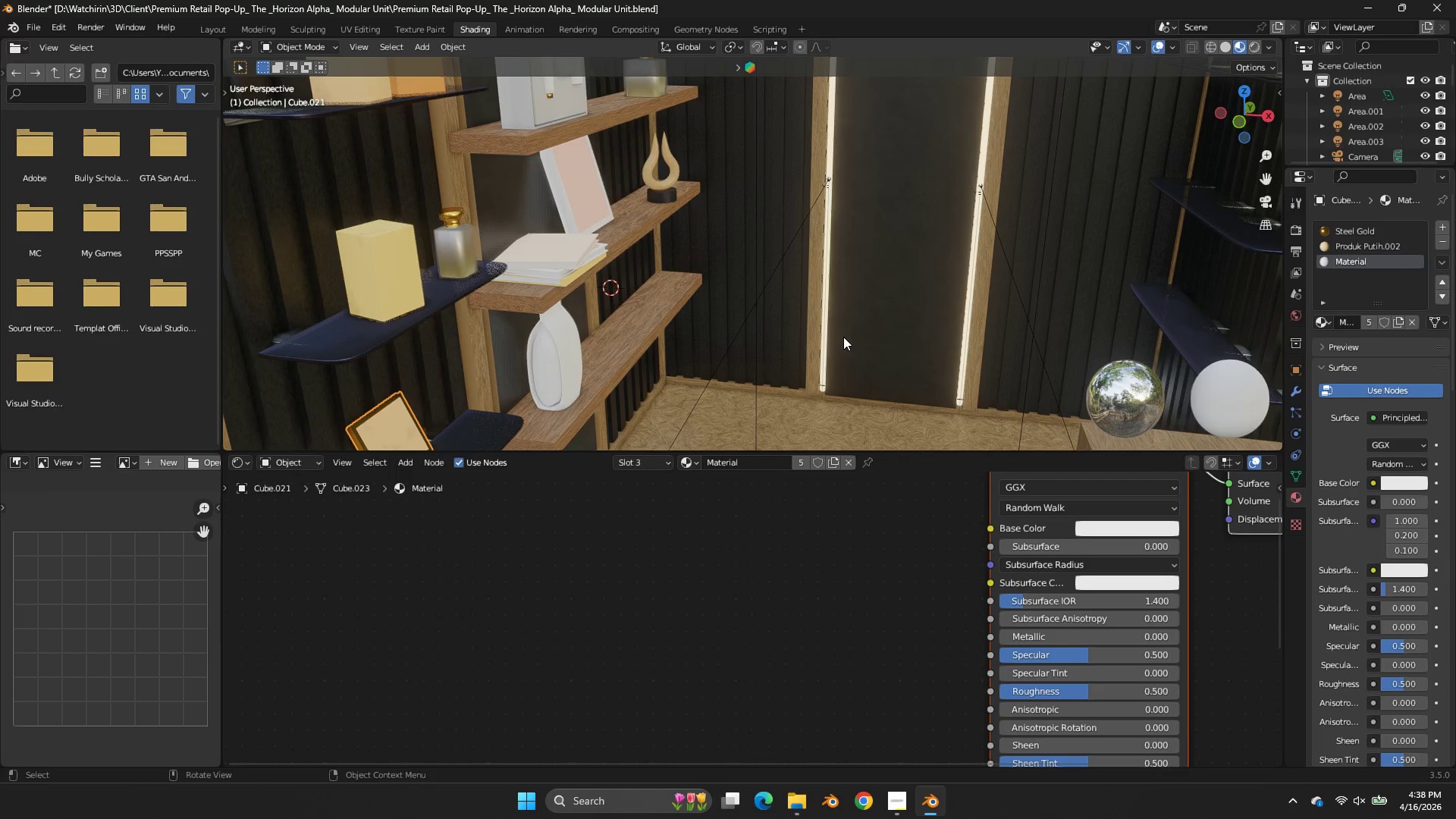 
left_click([575, 336])
 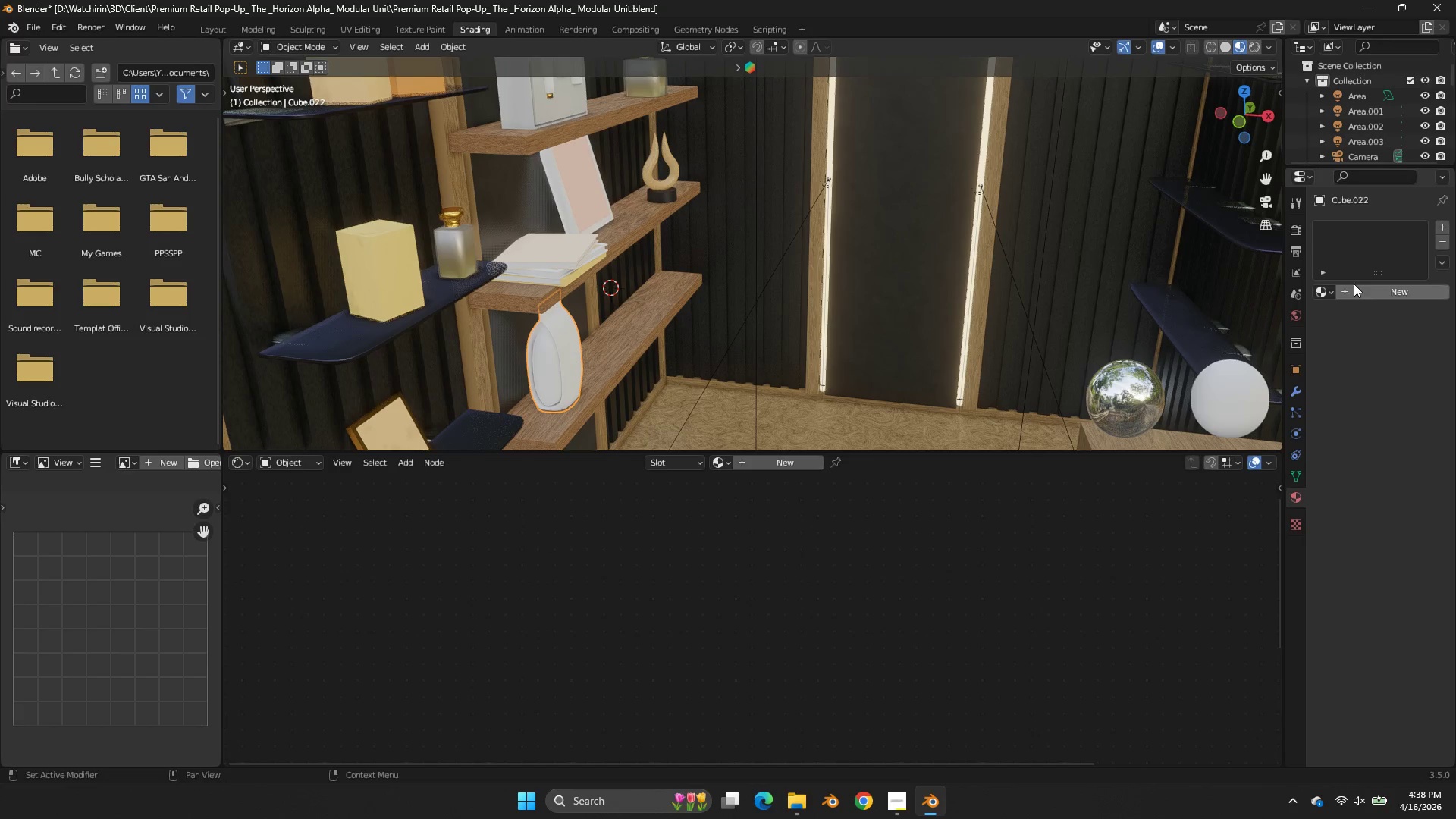 
left_click([1330, 297])
 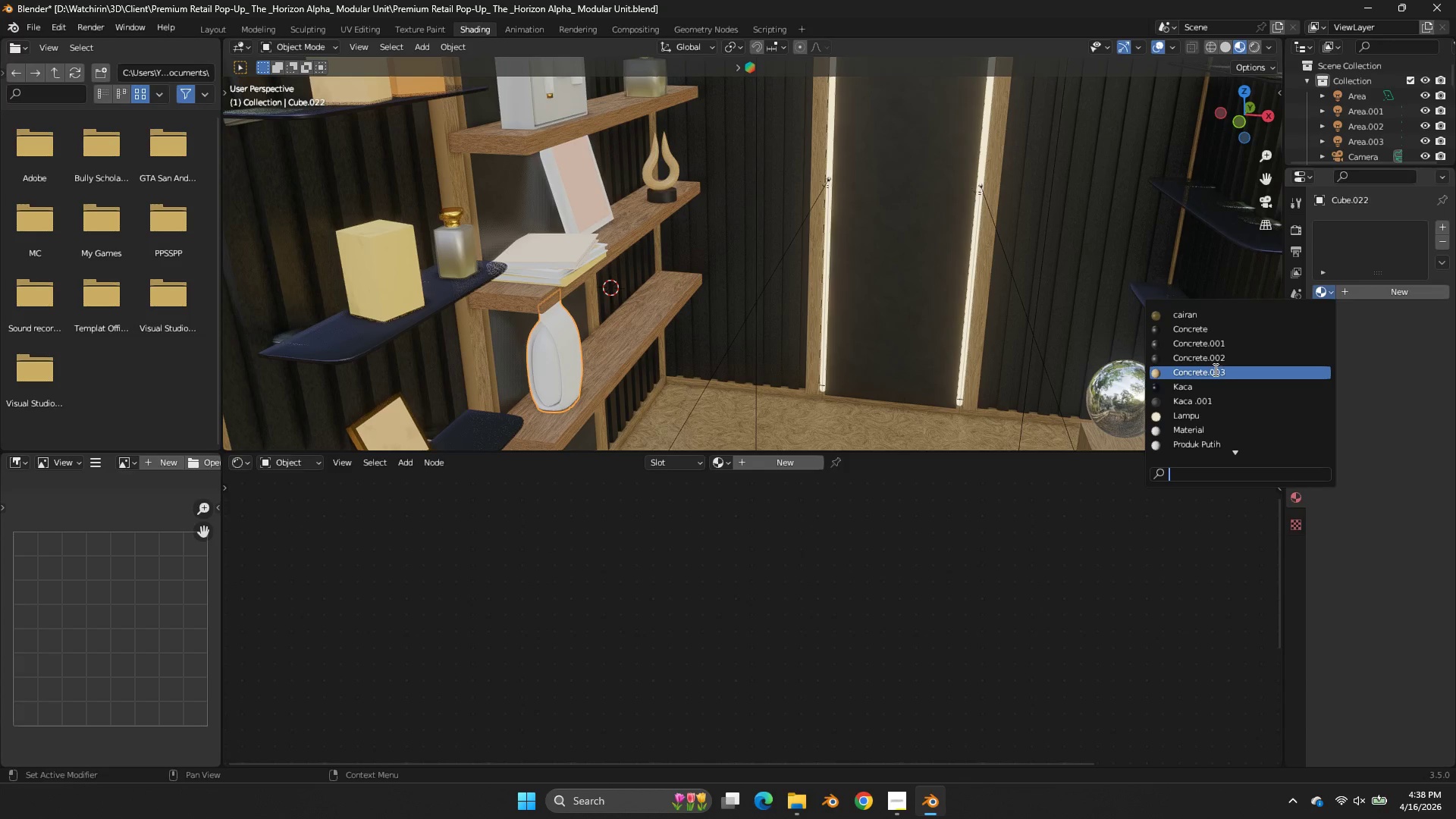 
left_click([1213, 369])
 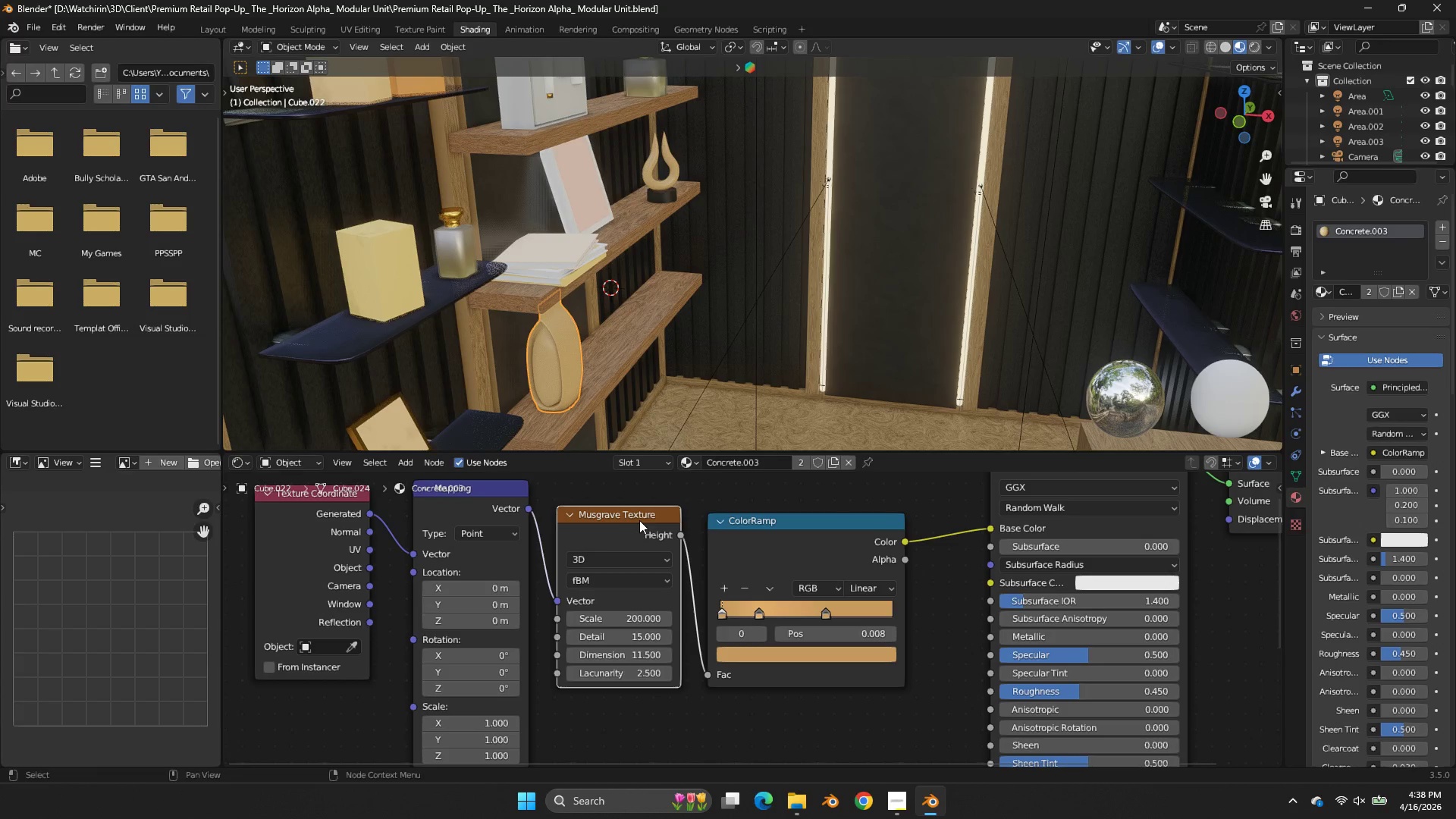 
left_click([630, 520])
 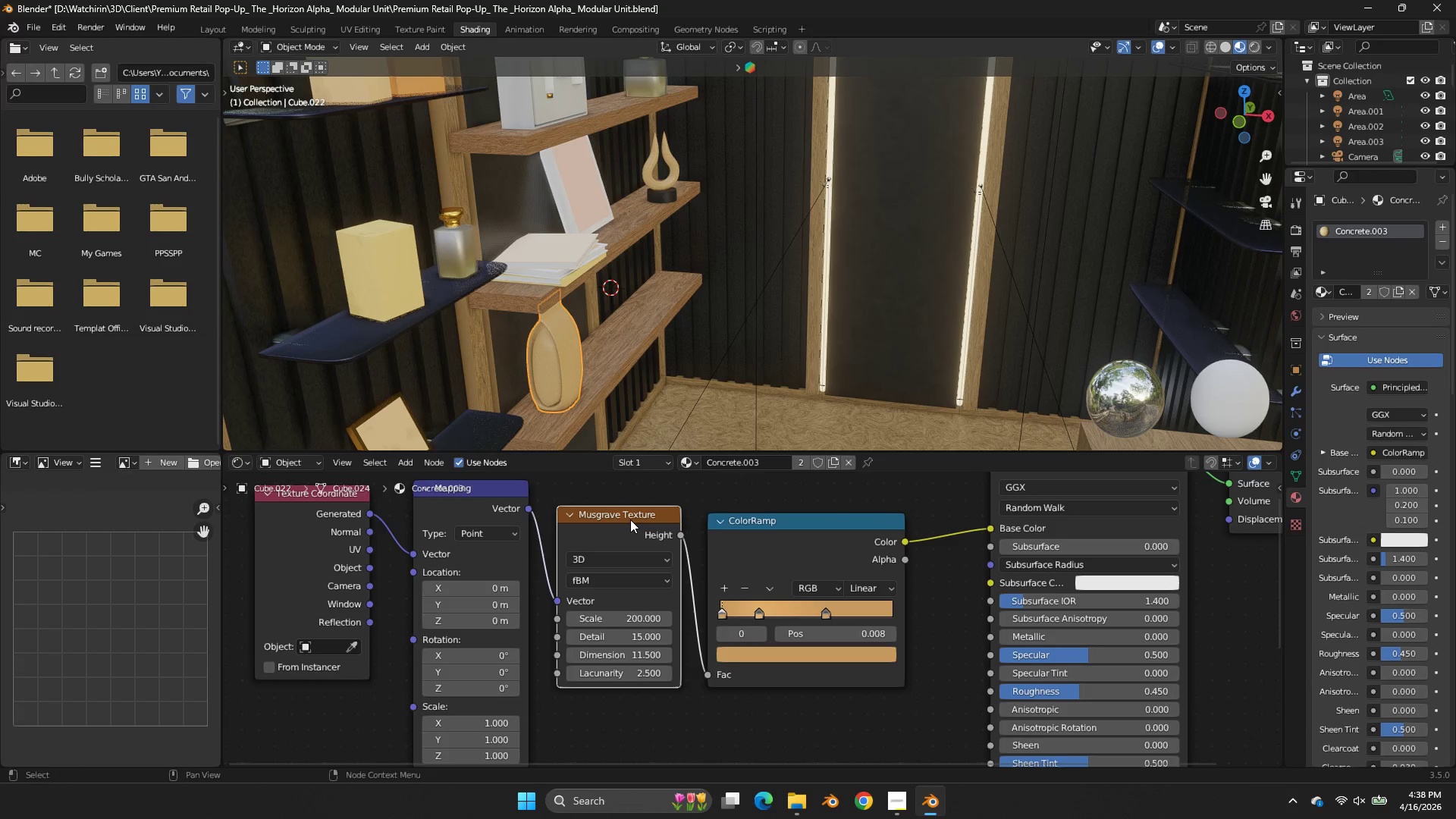 
key(Control+S)
 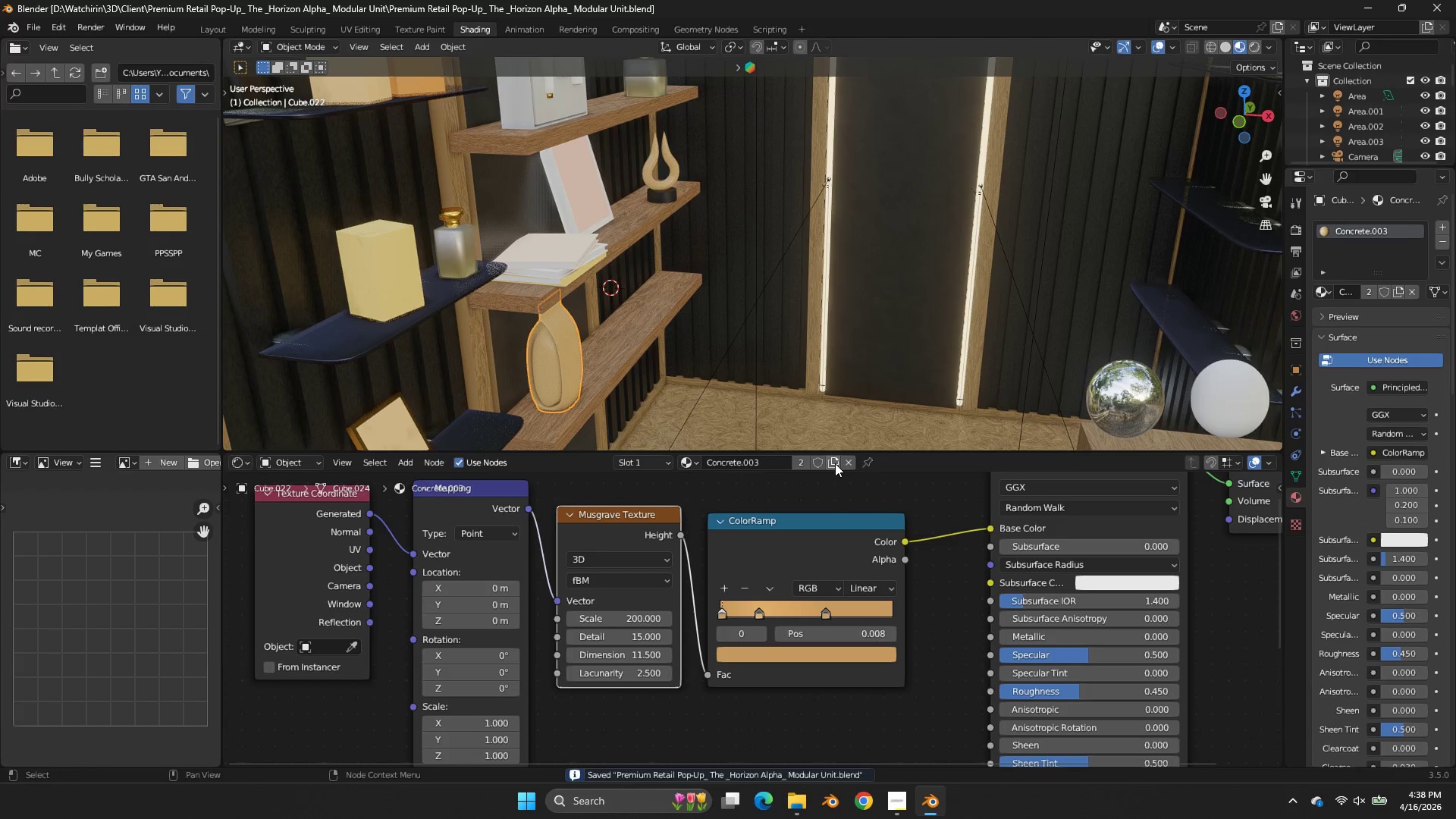 
left_click([835, 463])
 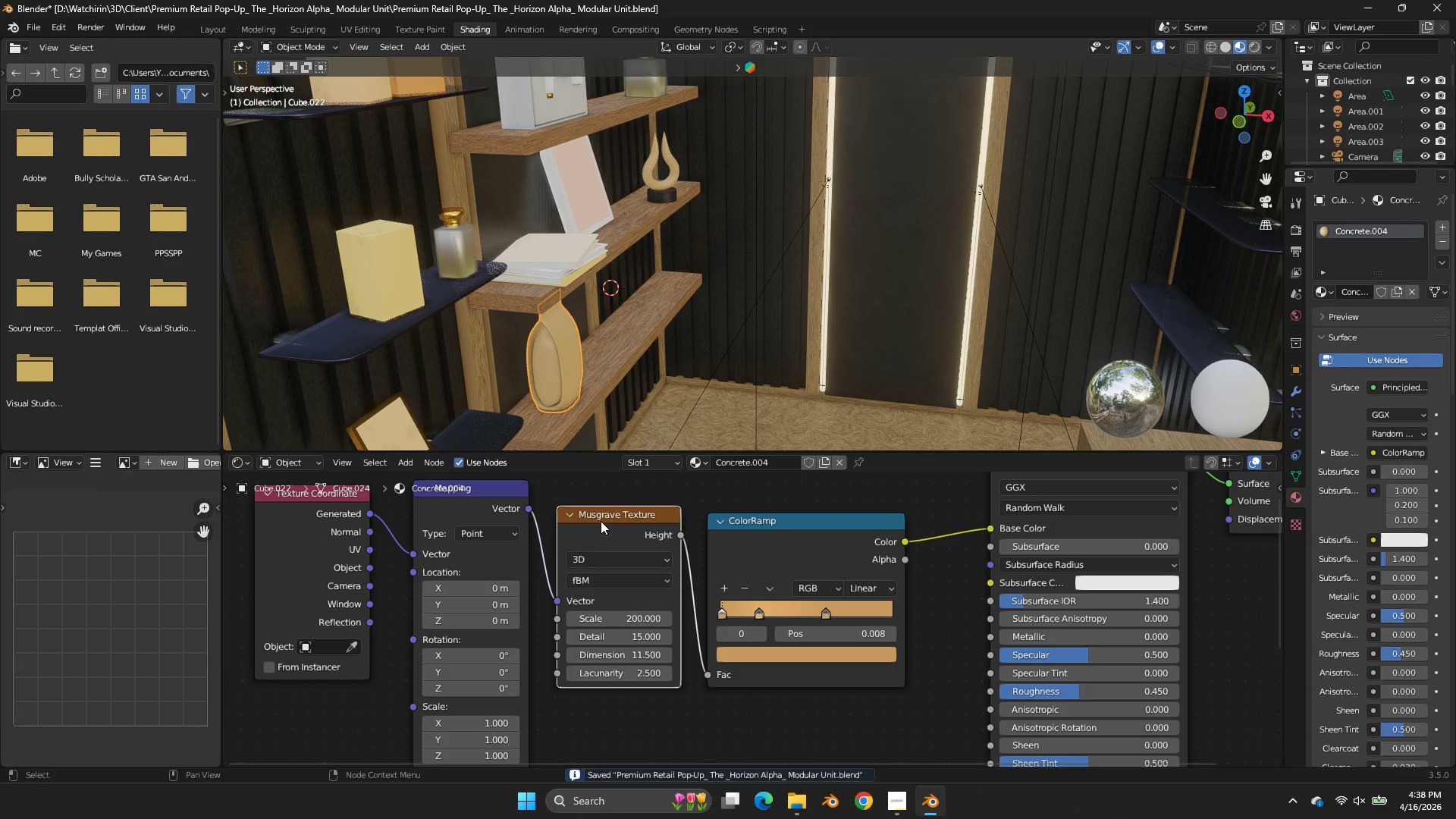 
left_click([601, 521])
 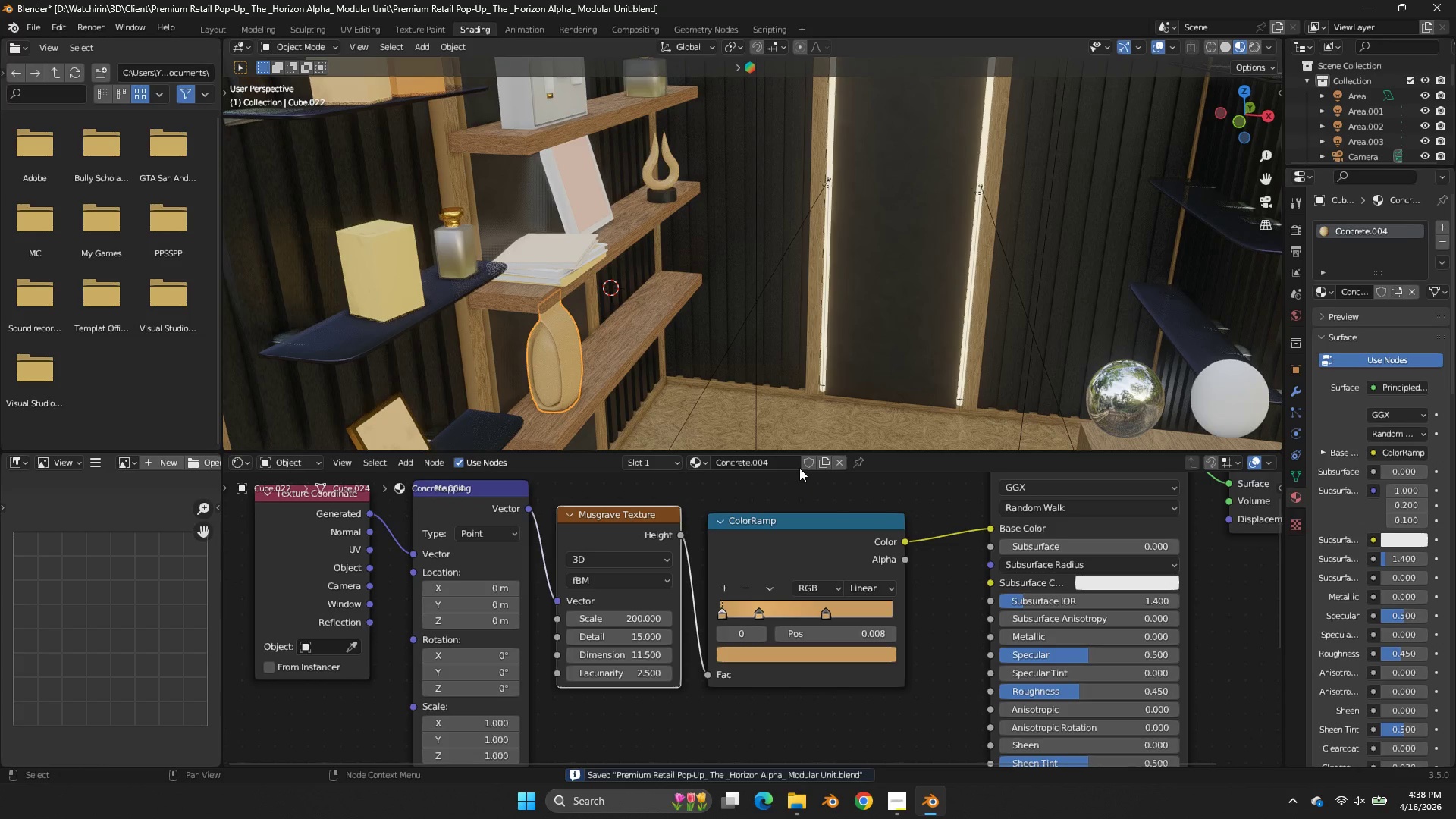 
left_click([783, 466])
 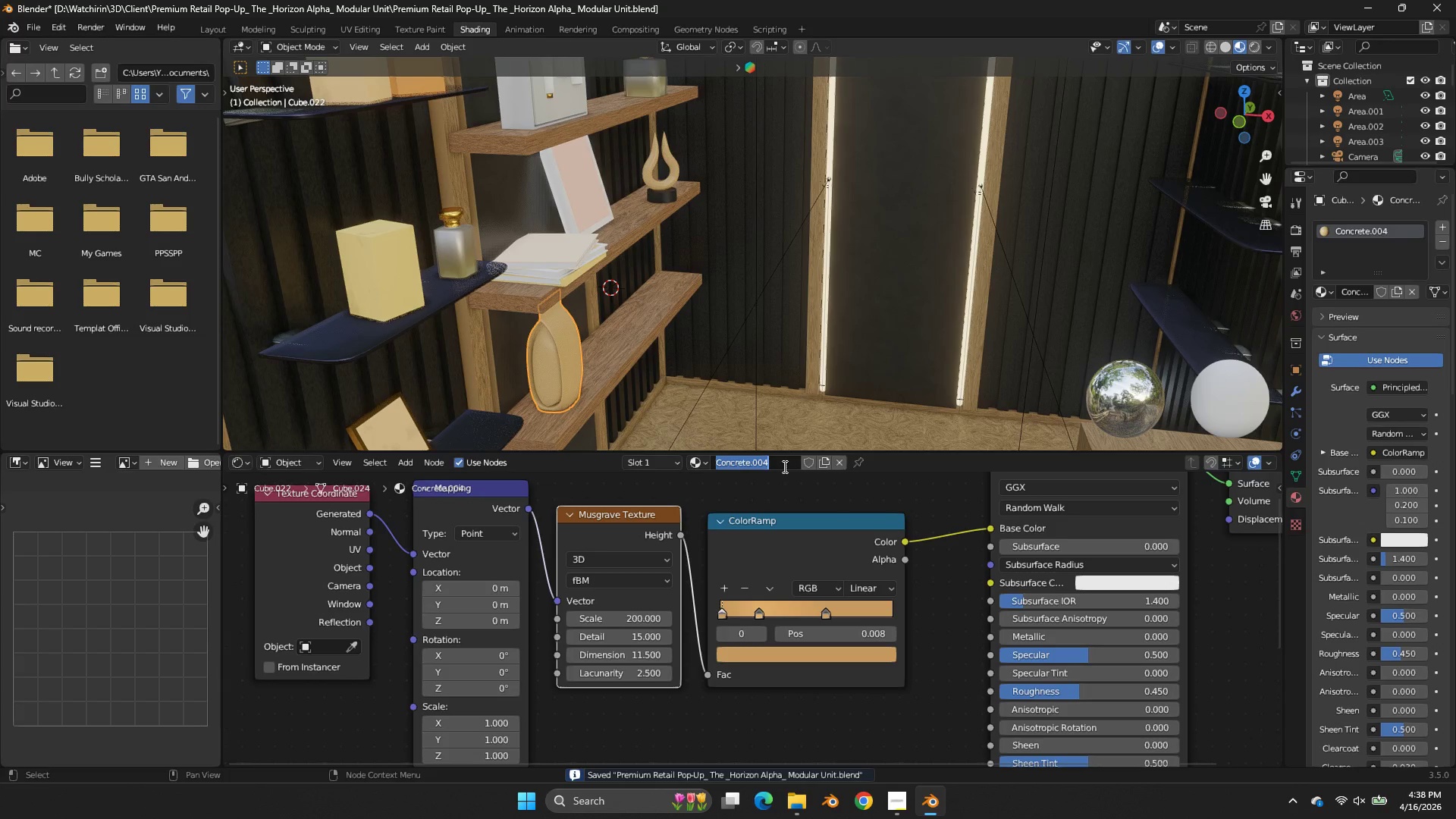 
type(Plasit)
key(Backspace)
key(Backspace)
type(tik)
 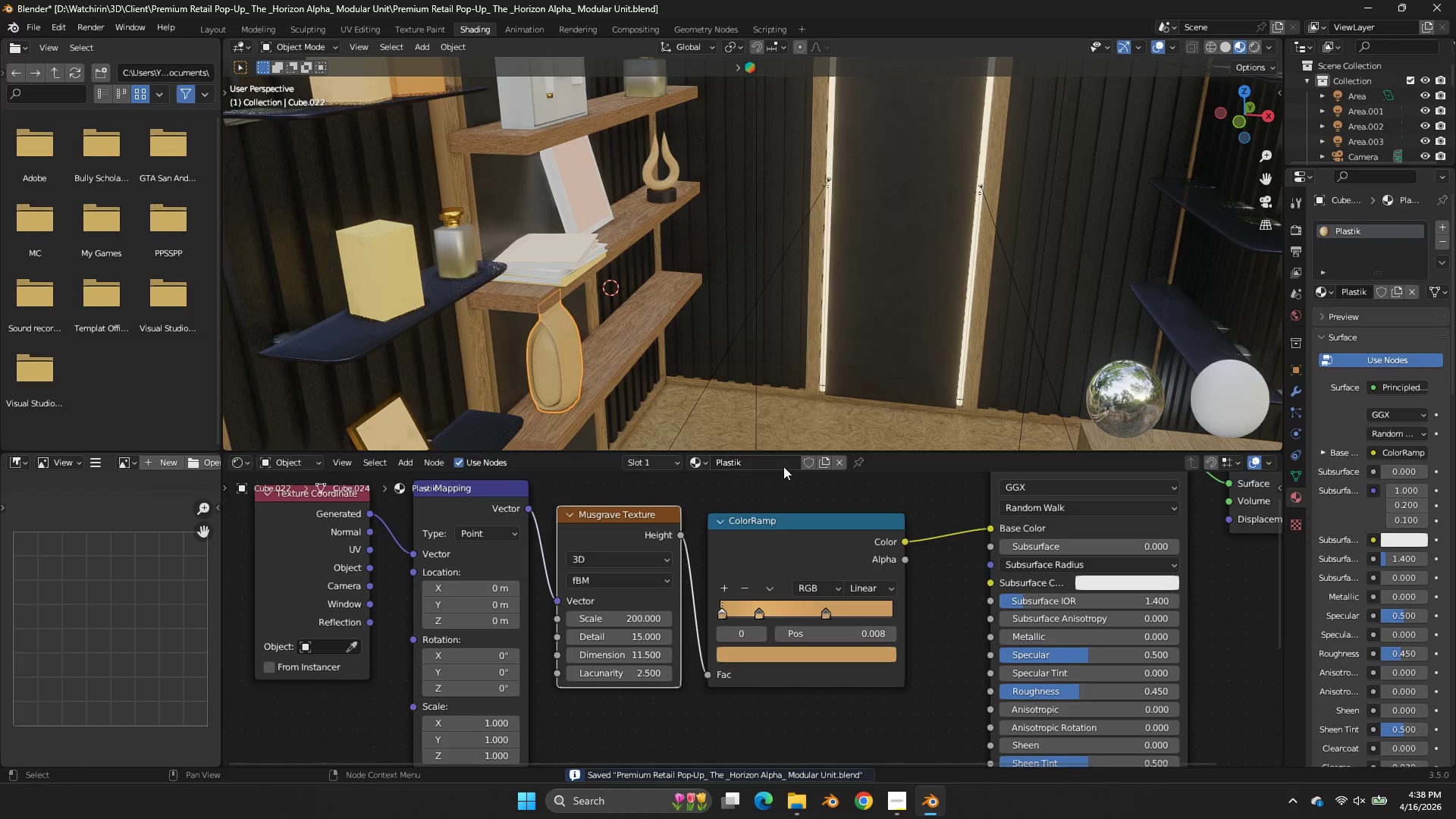 
key(Enter)
 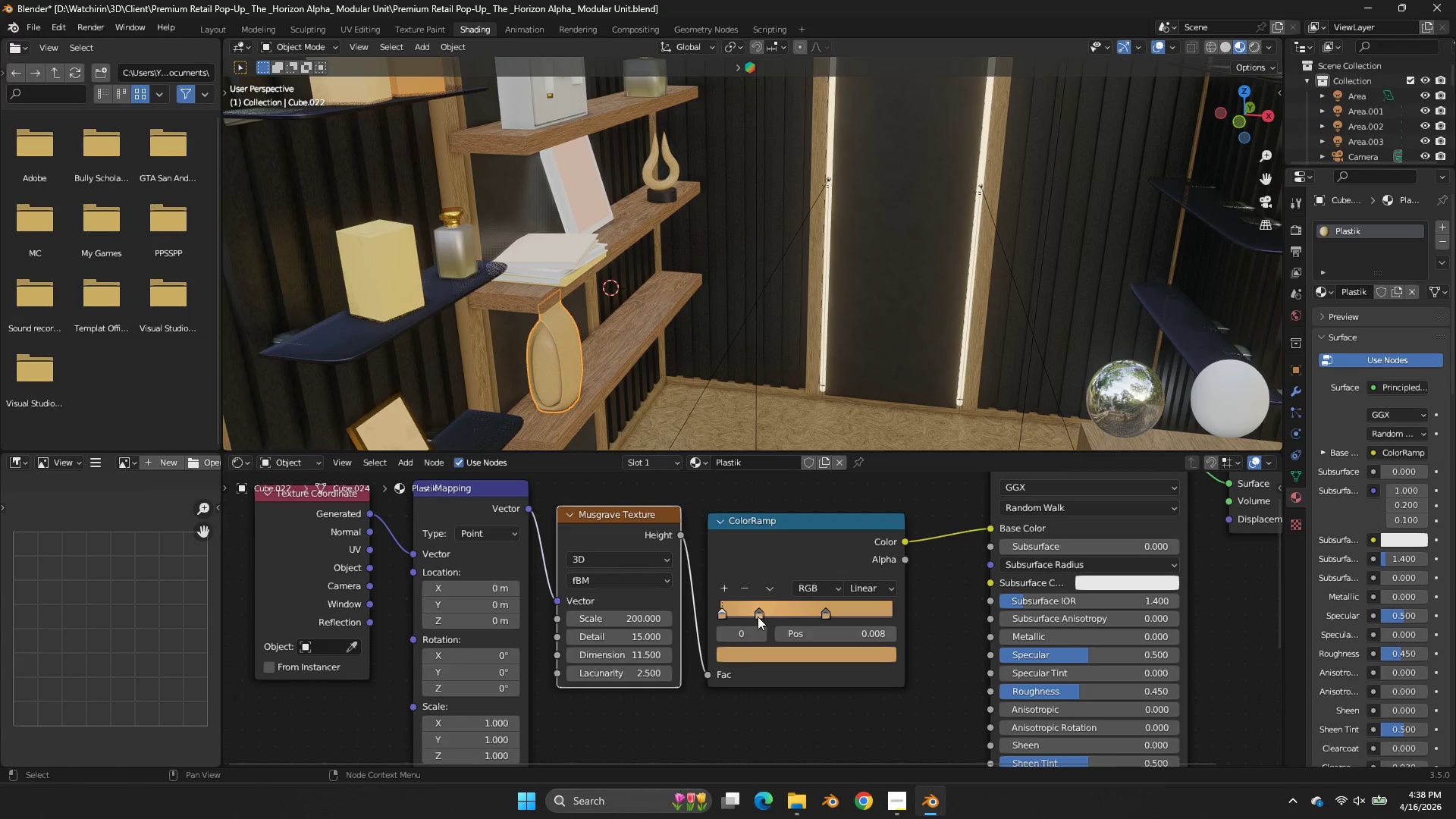 
double_click([738, 582])
 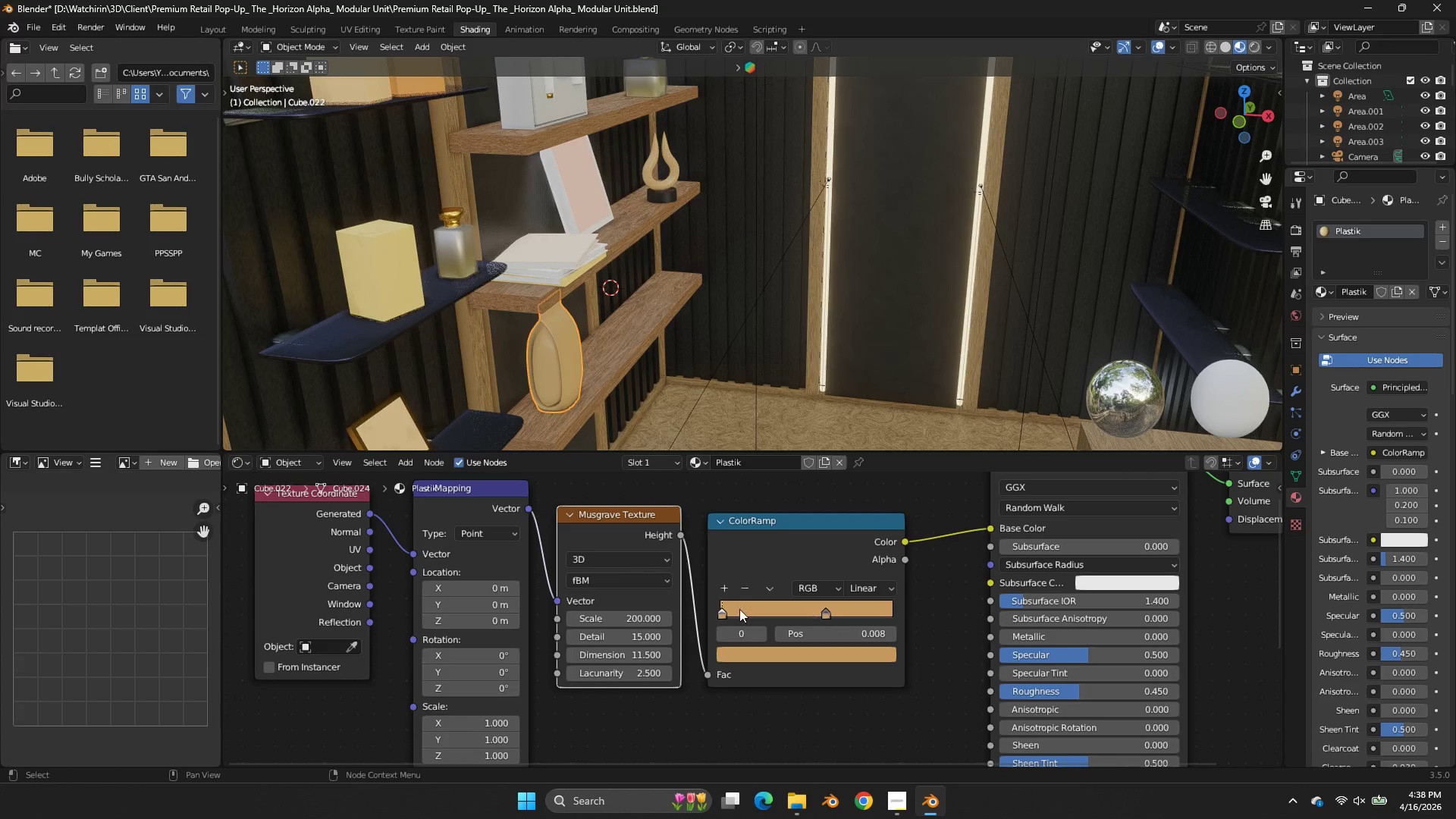 
left_click([721, 606])
 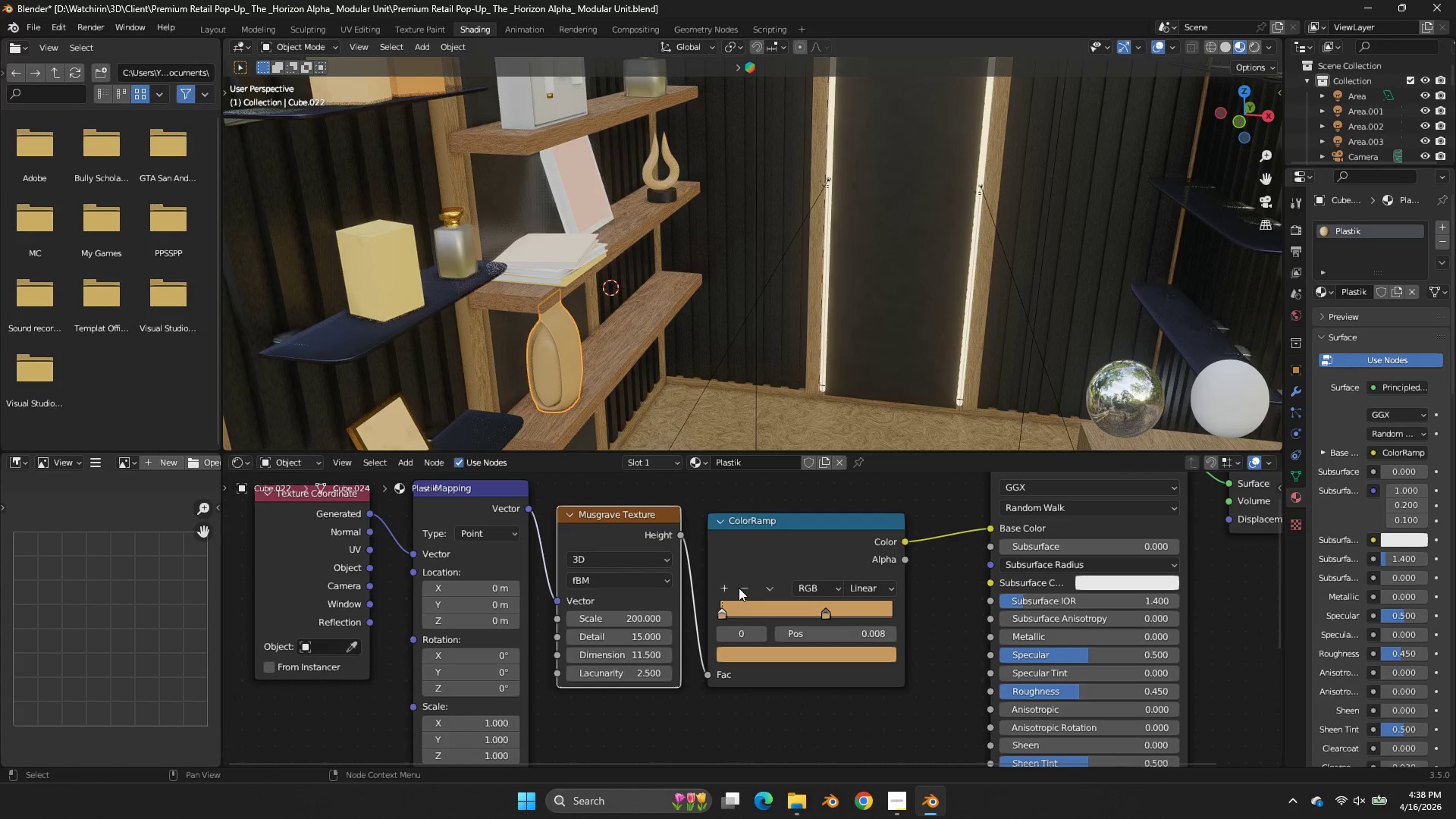 
left_click([739, 588])
 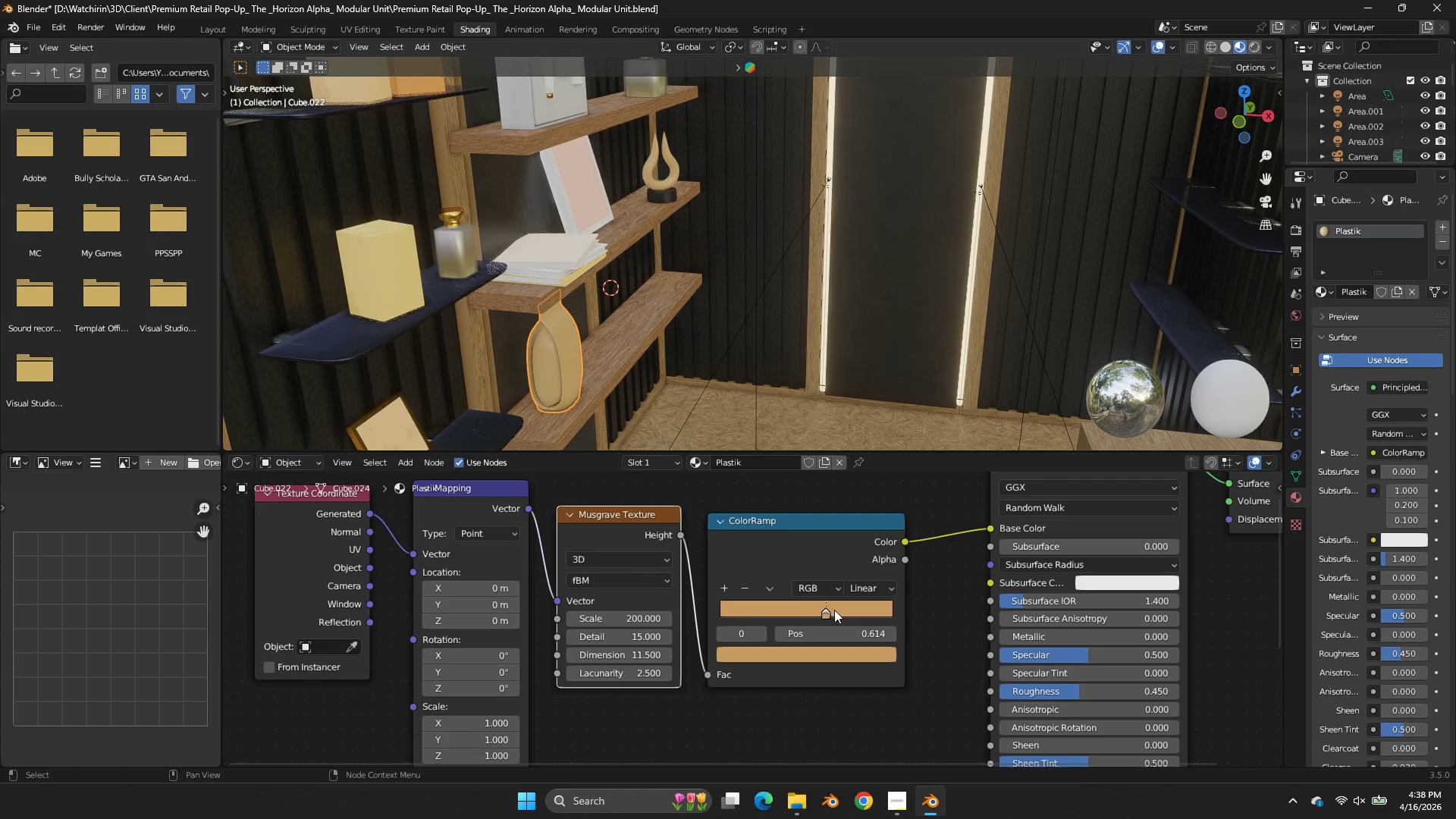 
left_click_drag(start_coordinate=[834, 610], to_coordinate=[780, 609])
 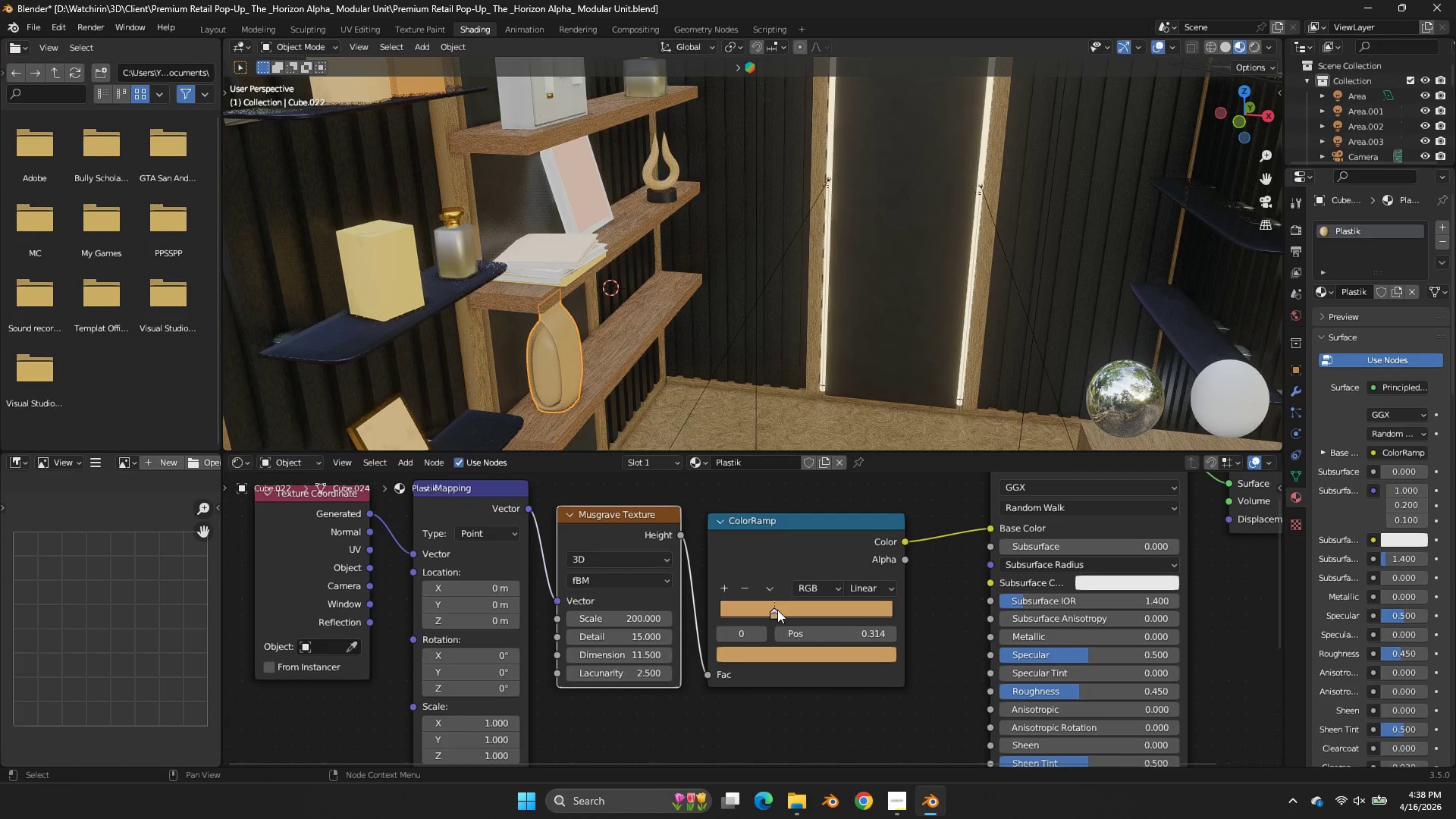 
double_click([780, 609])
 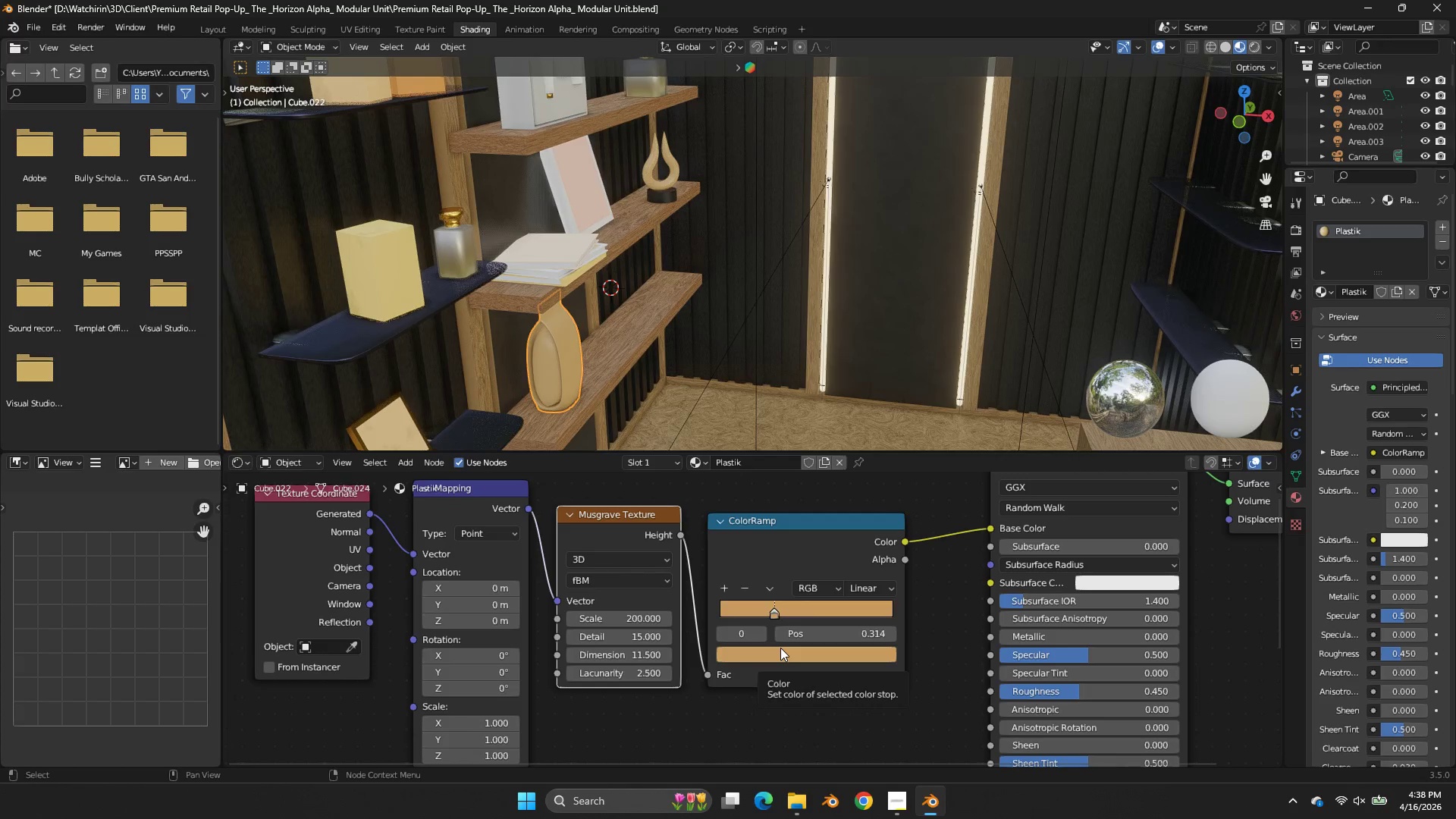 
left_click([780, 648])
 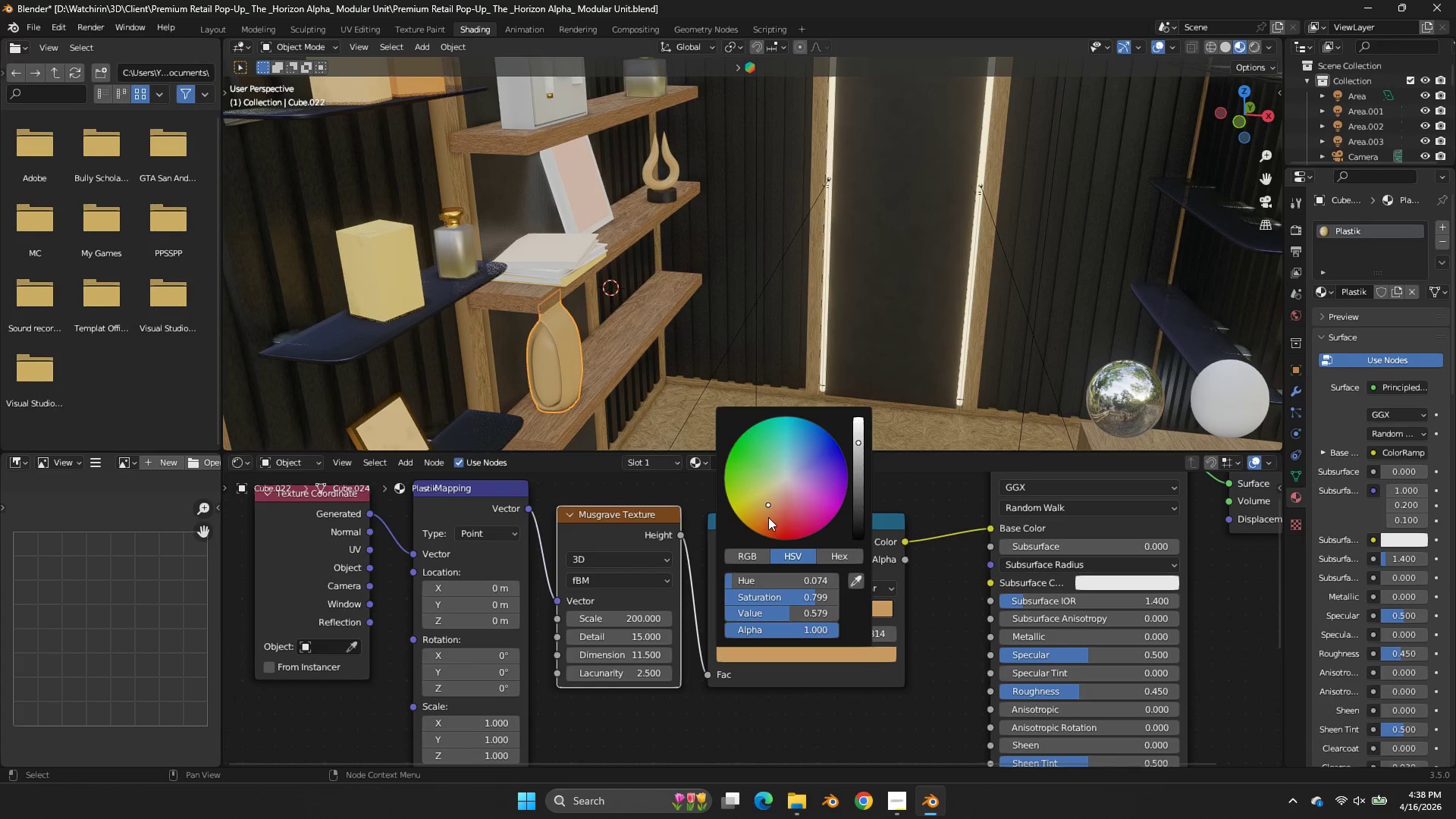 
left_click_drag(start_coordinate=[768, 516], to_coordinate=[771, 331])
 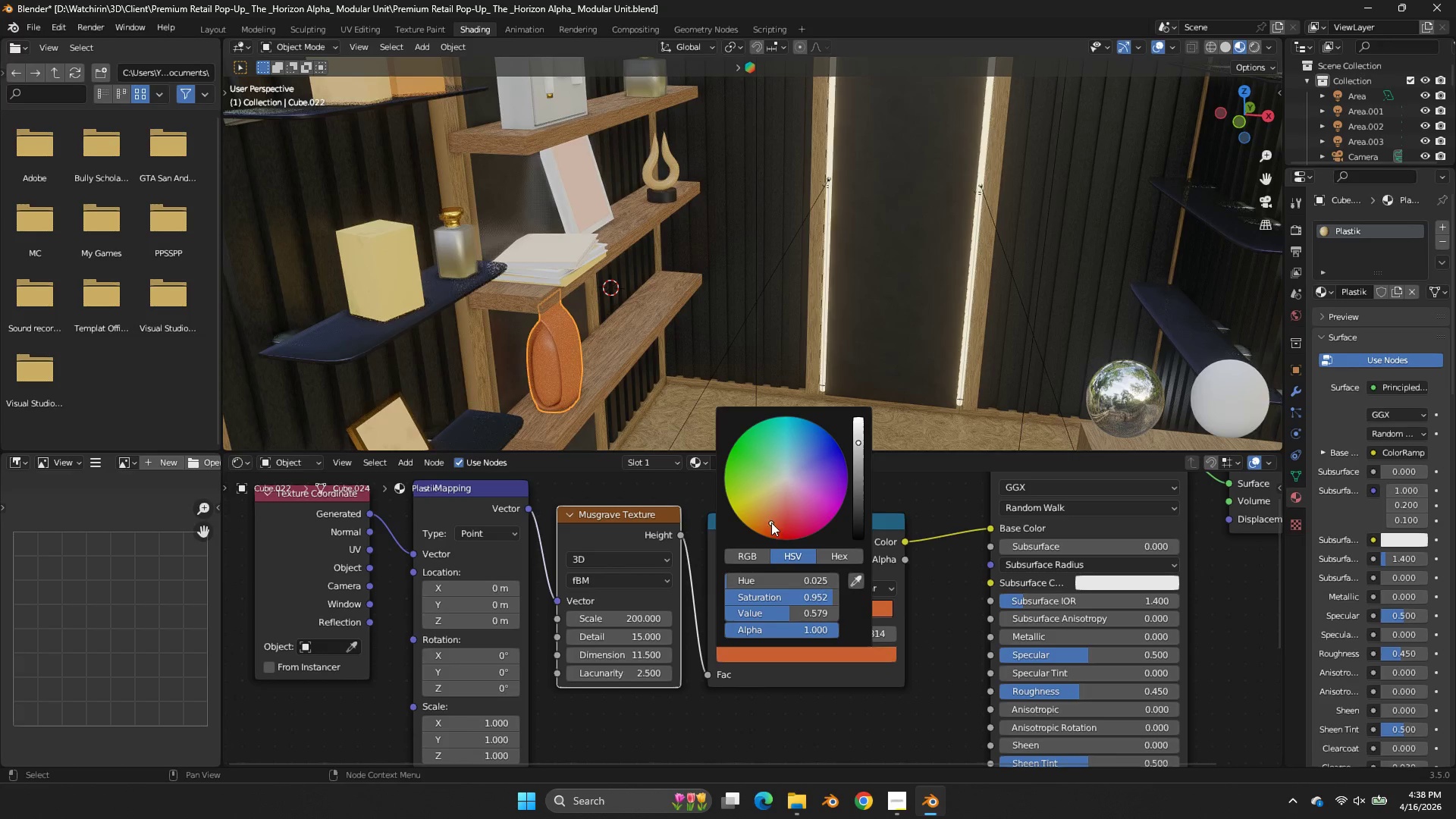 
left_click([771, 522])
 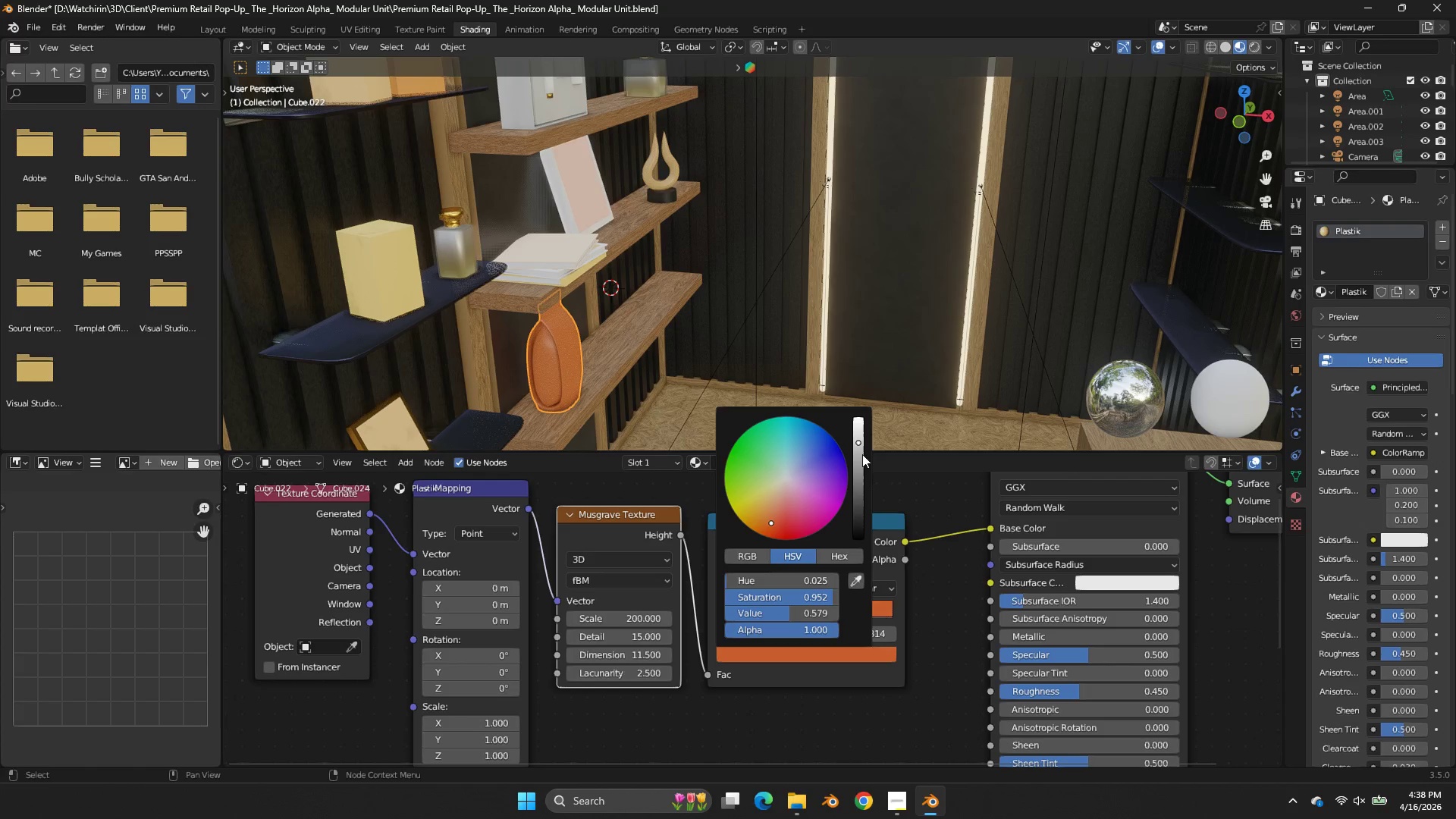 
left_click_drag(start_coordinate=[861, 453], to_coordinate=[864, 479])
 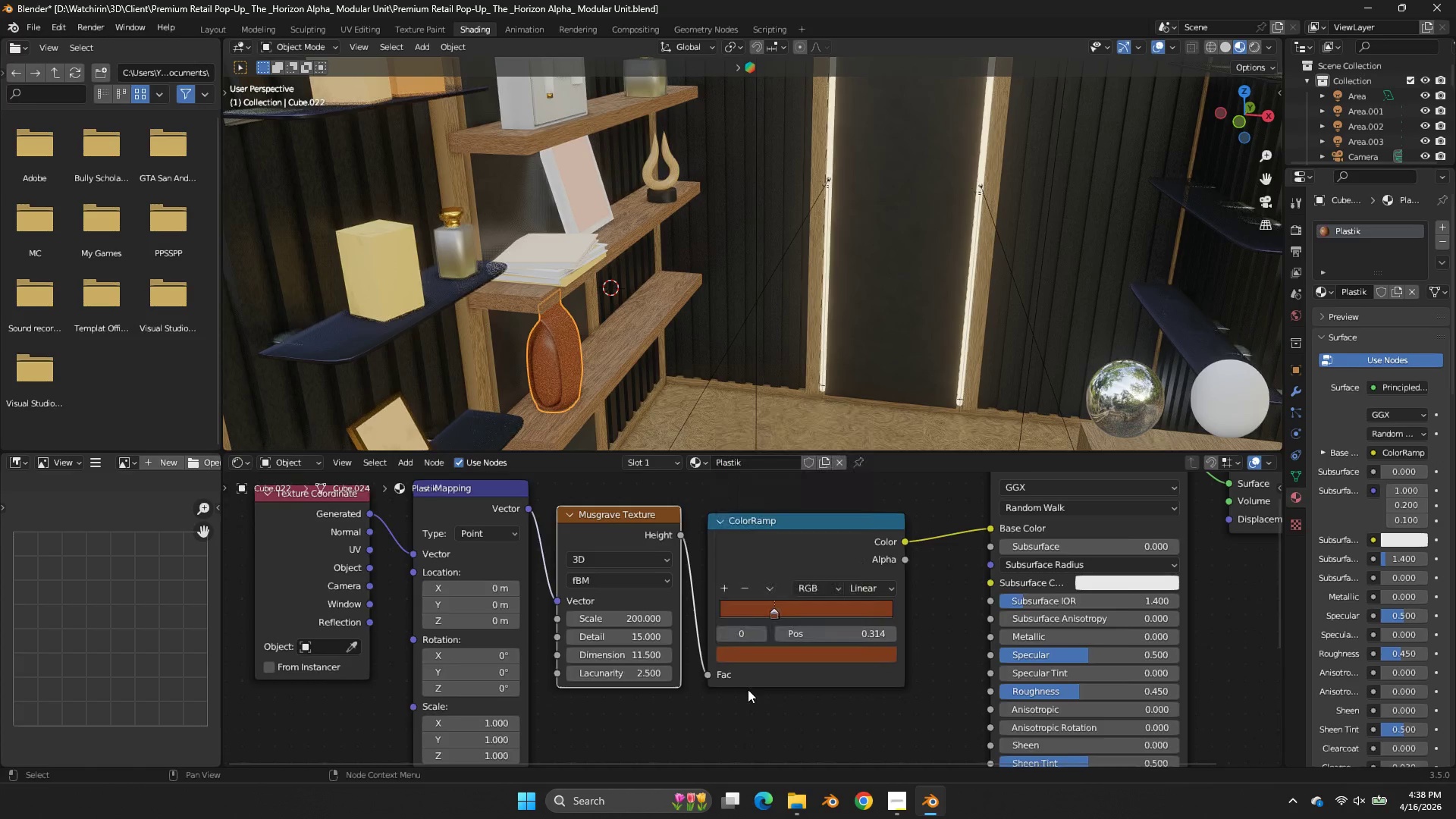 
scroll: coordinate [723, 616], scroll_direction: up, amount: 7.0
 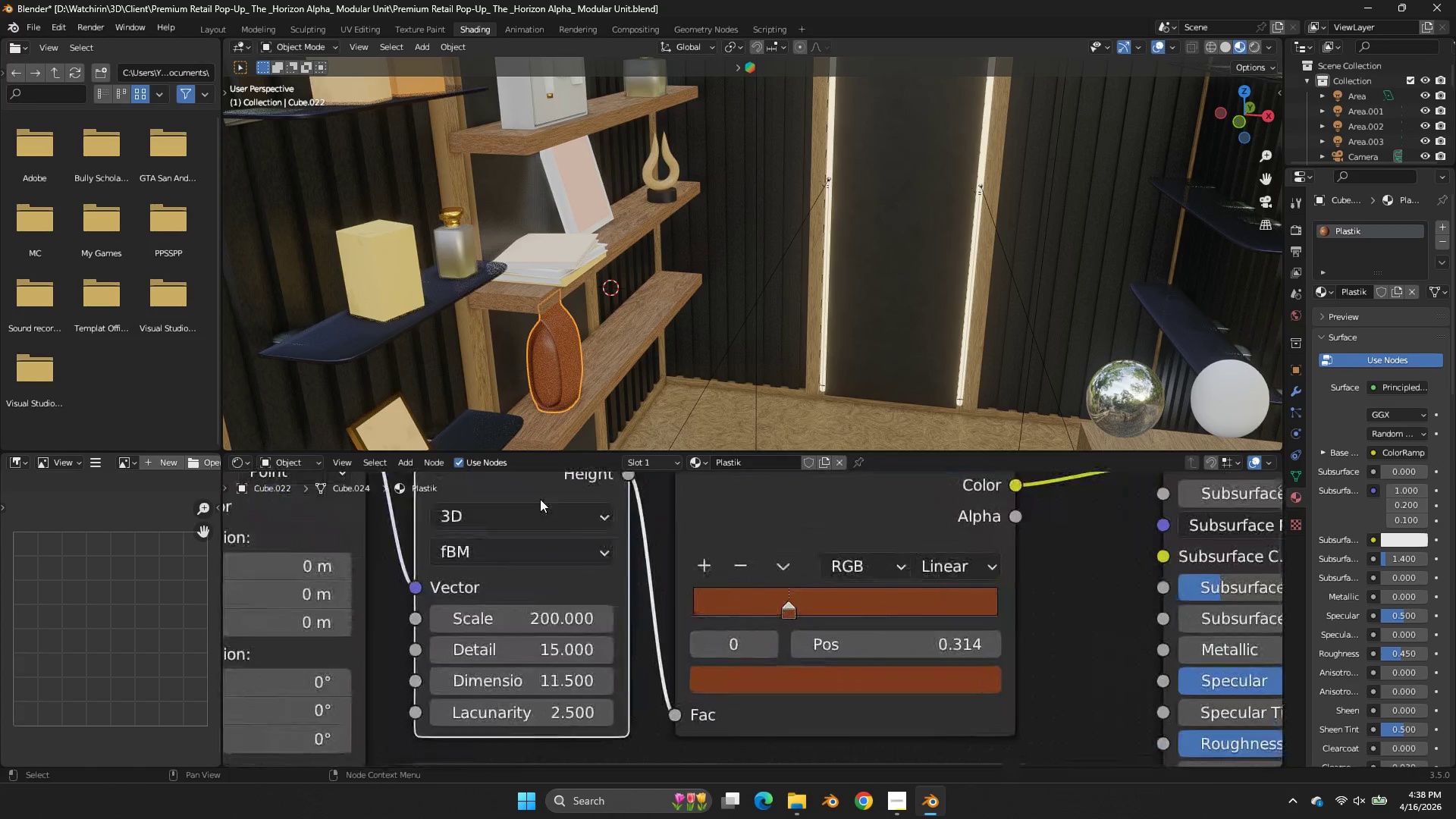 
left_click([570, 504])
 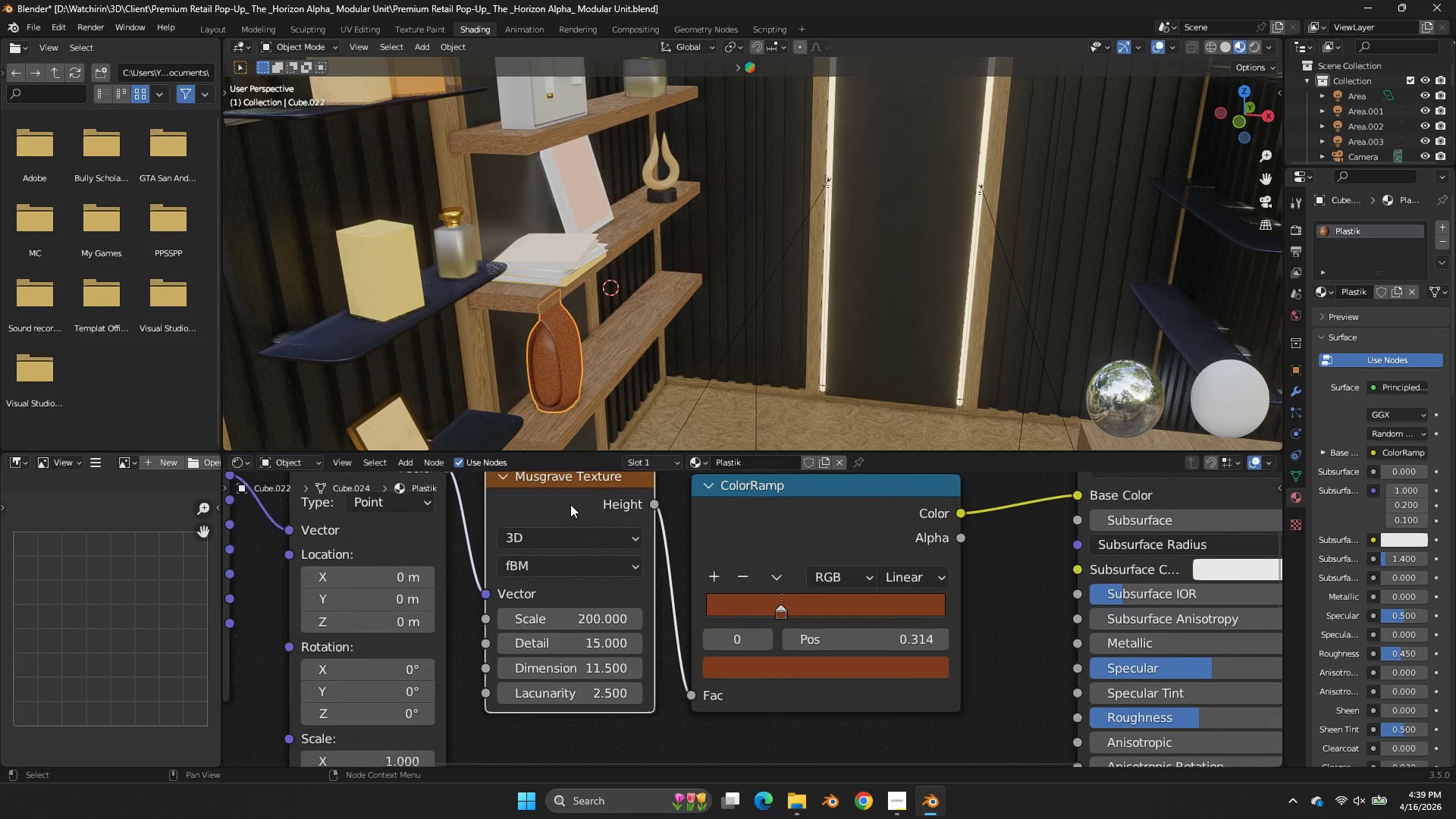 
scroll: coordinate [540, 499], scroll_direction: down, amount: 3.0
 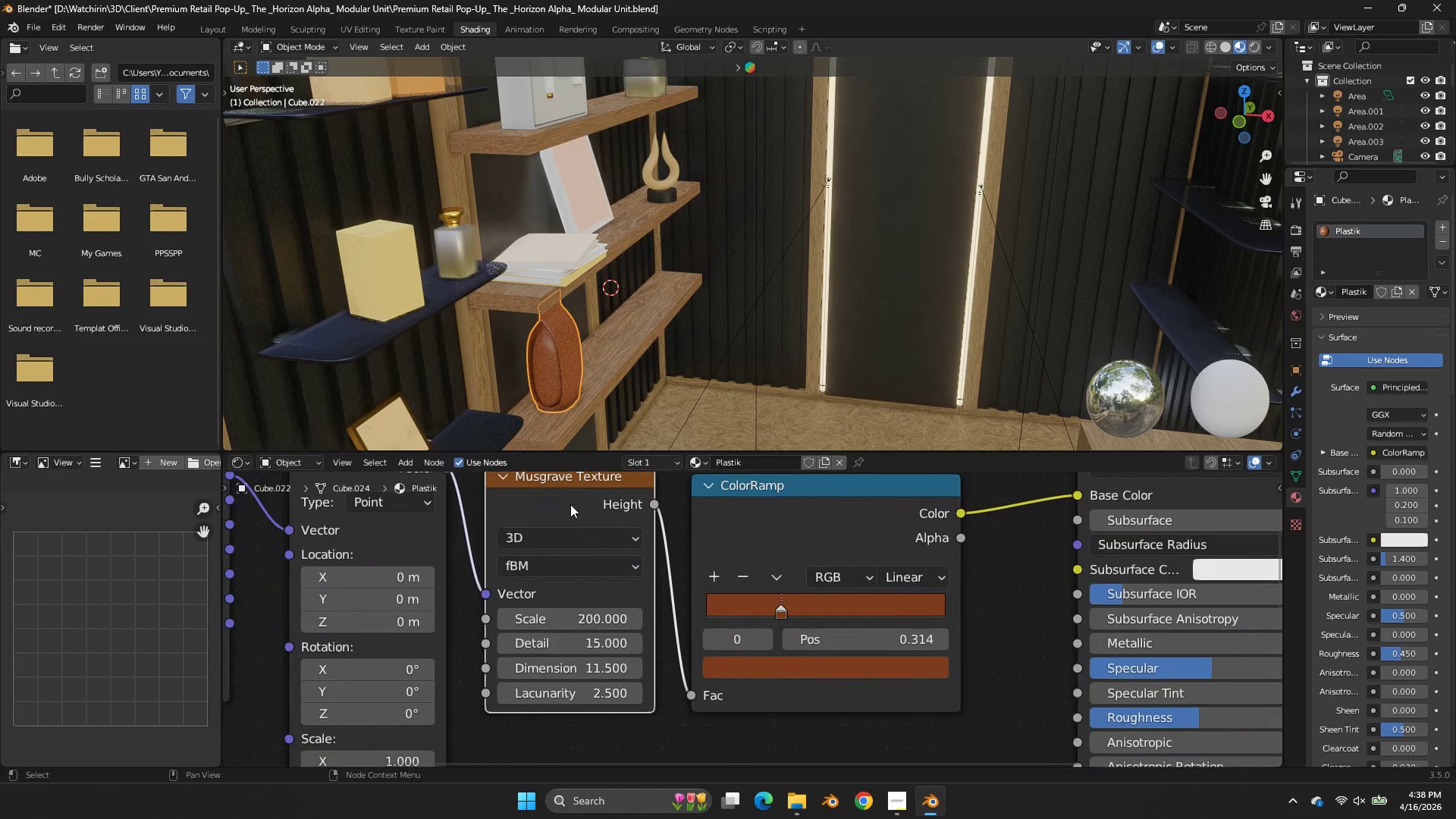 
key(X)
 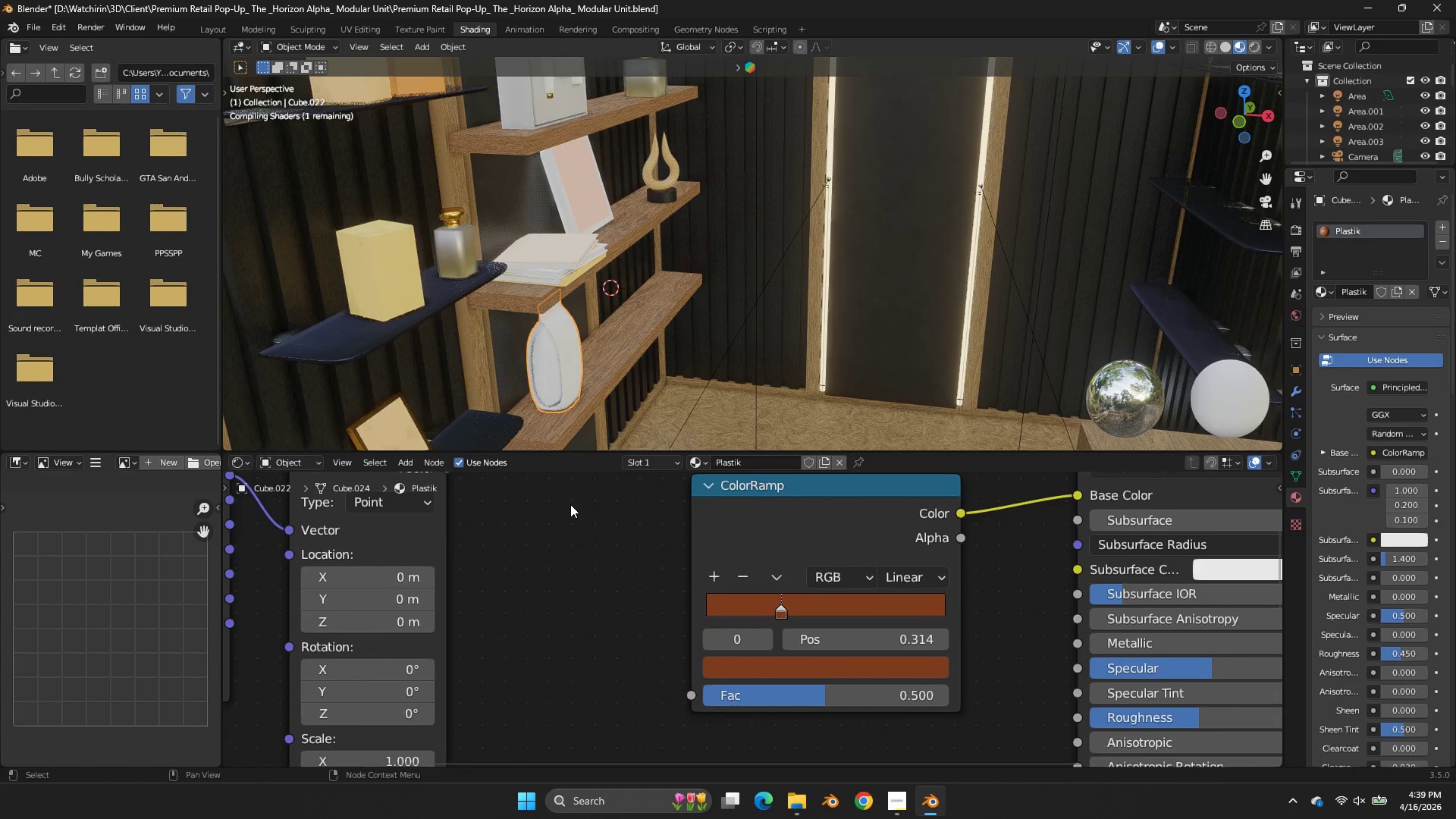 
left_click([570, 504])
 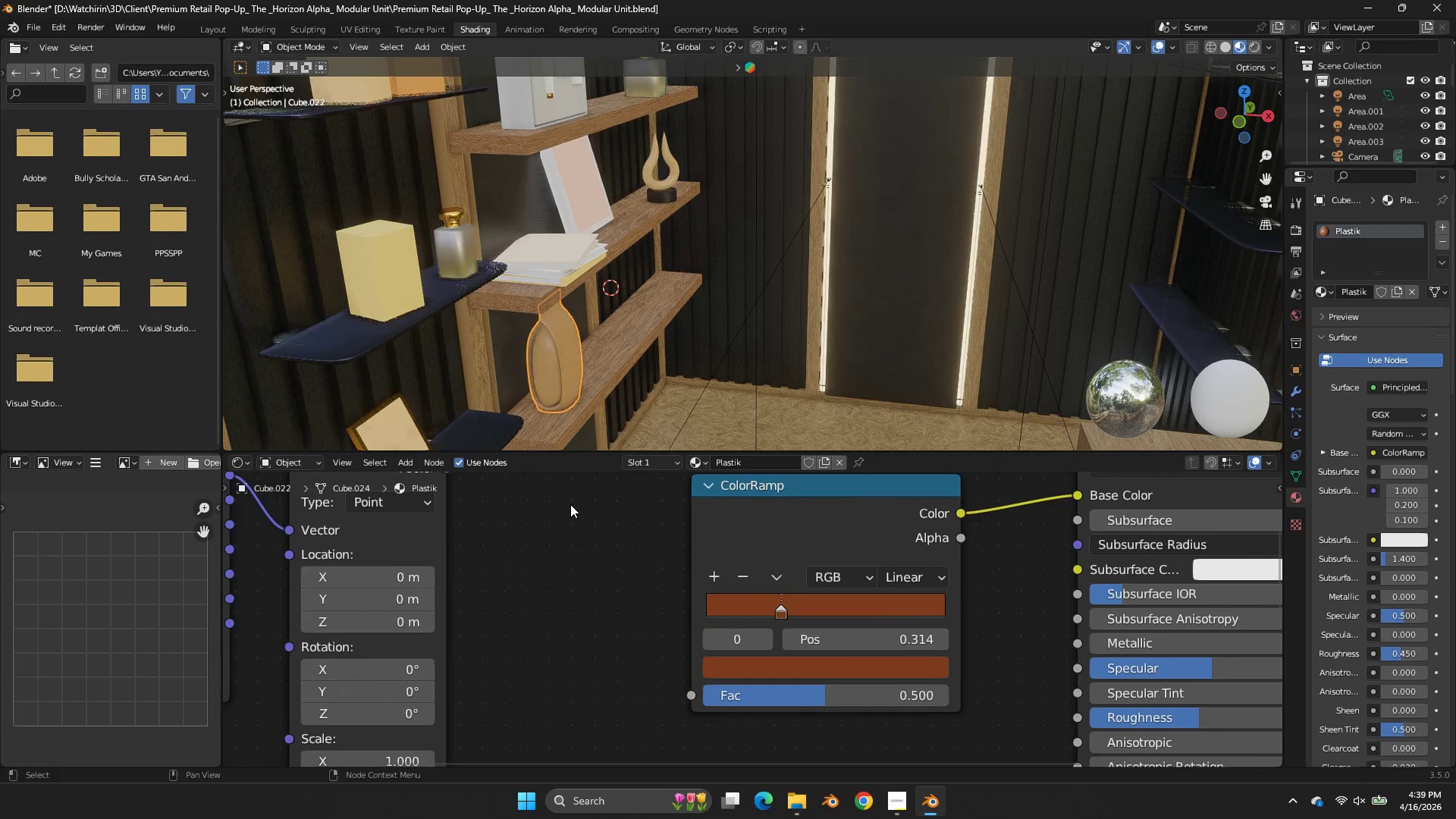 
key(Shift+ShiftLeft)
 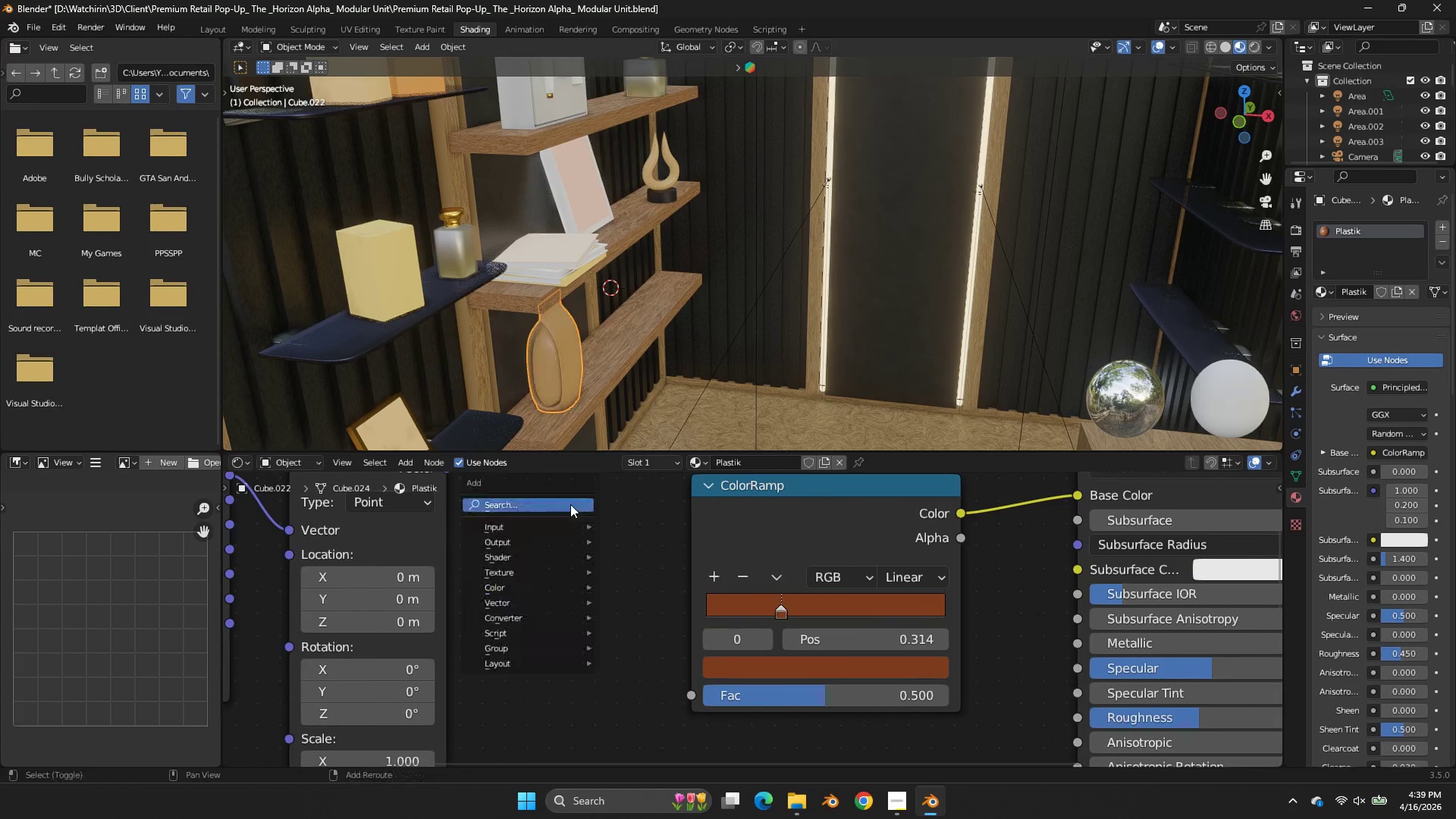 
key(Shift+A)
 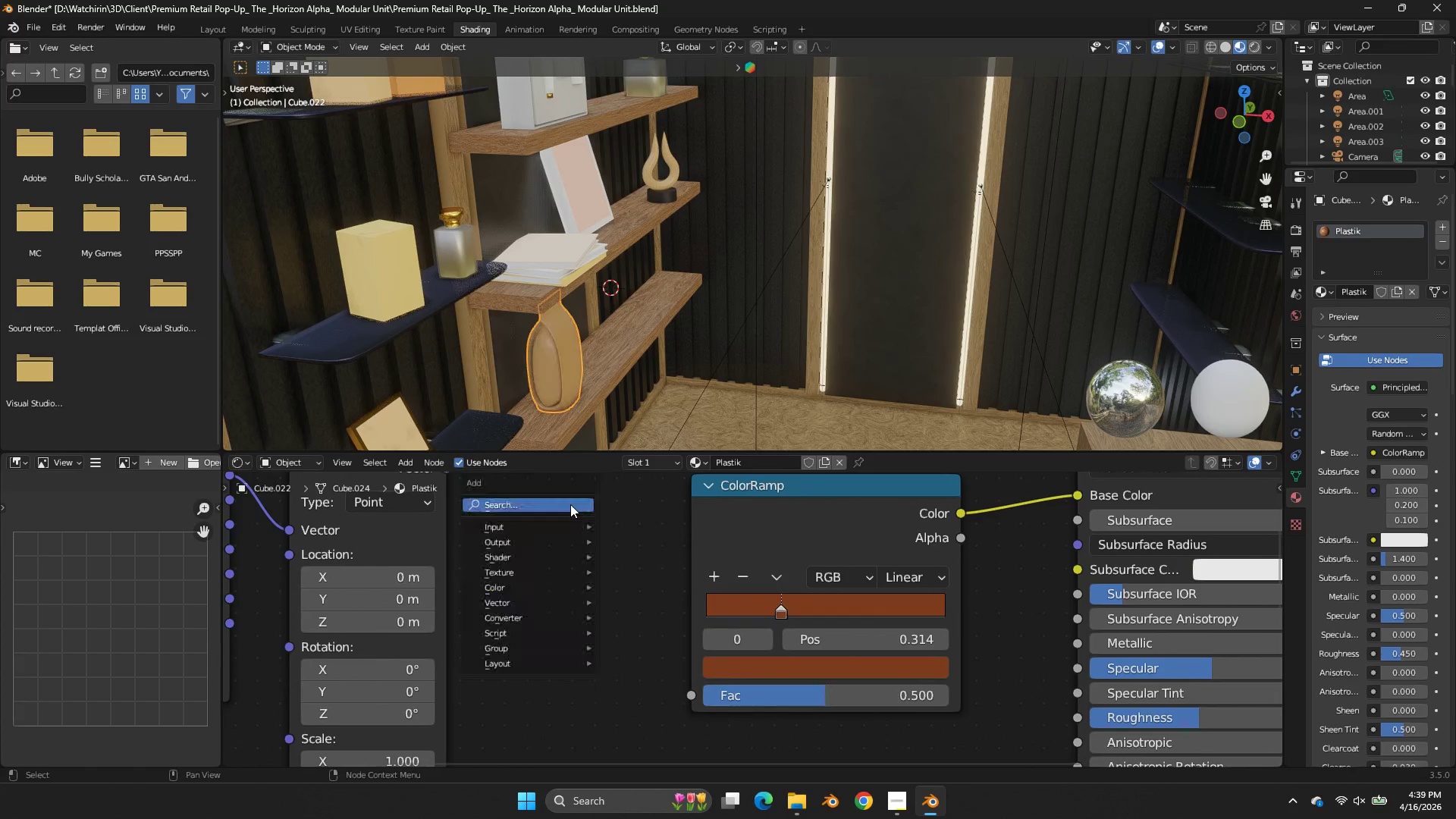 
double_click([570, 504])
 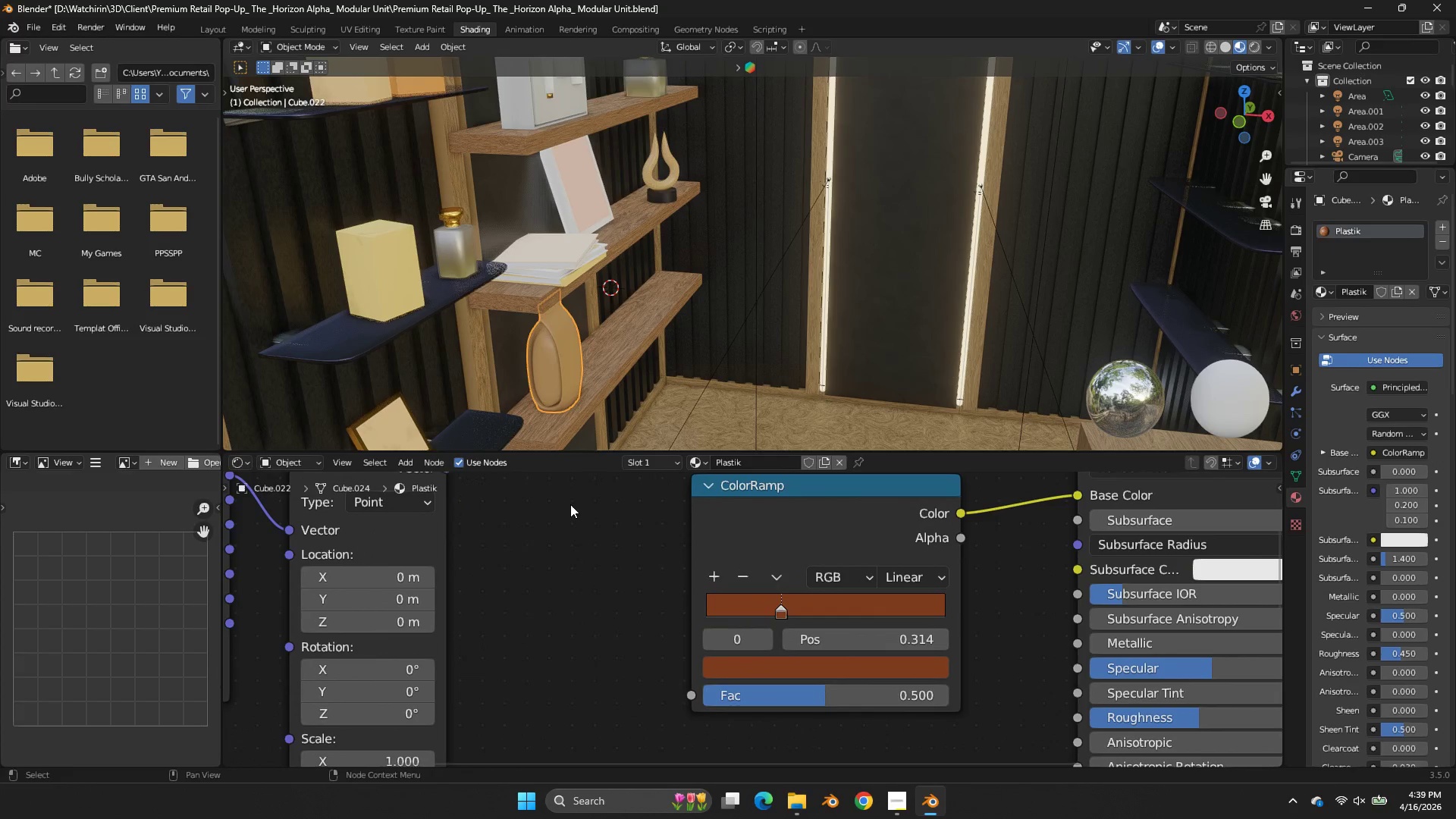 
type(Anoise)
 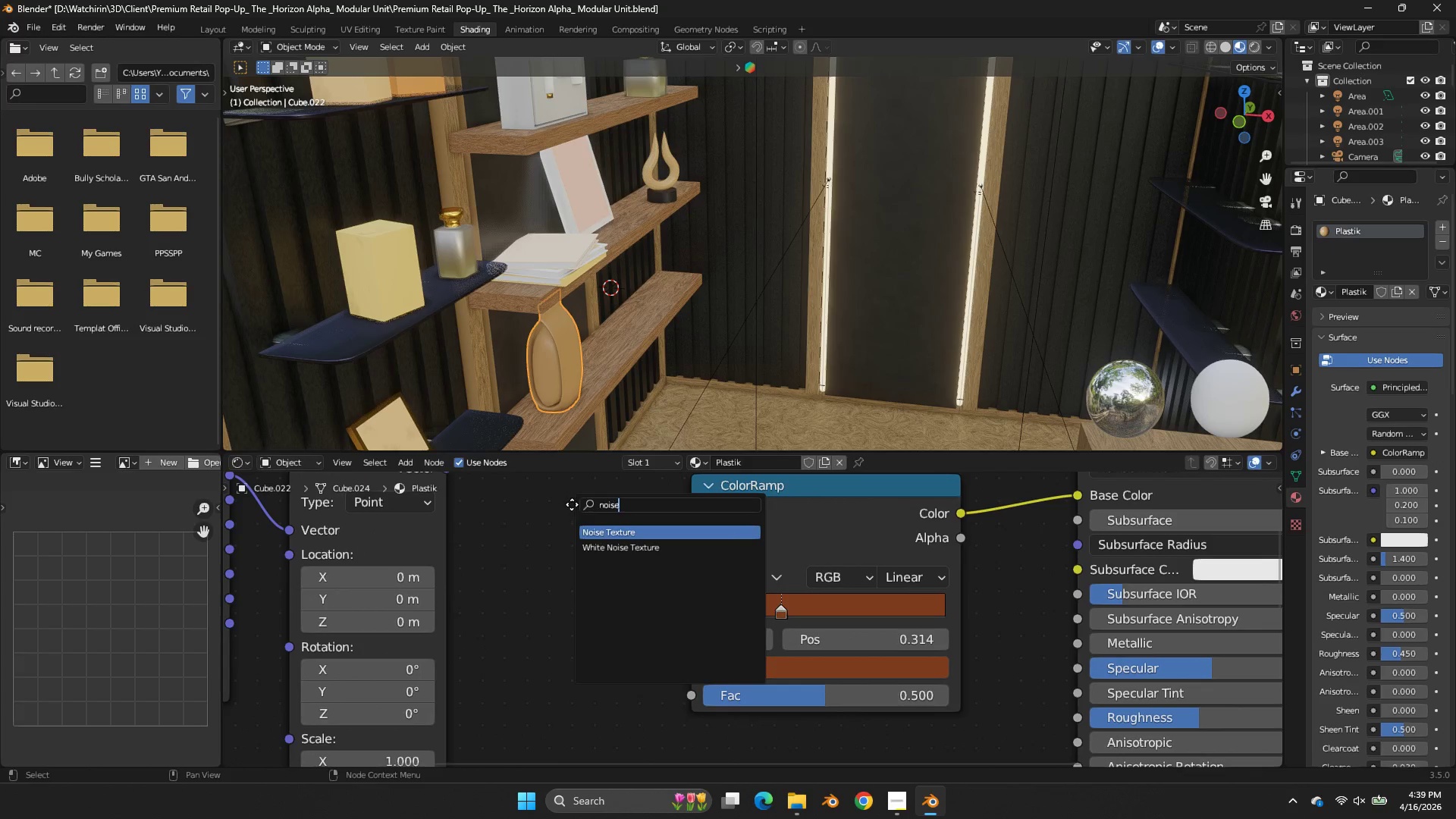 
key(Enter)
 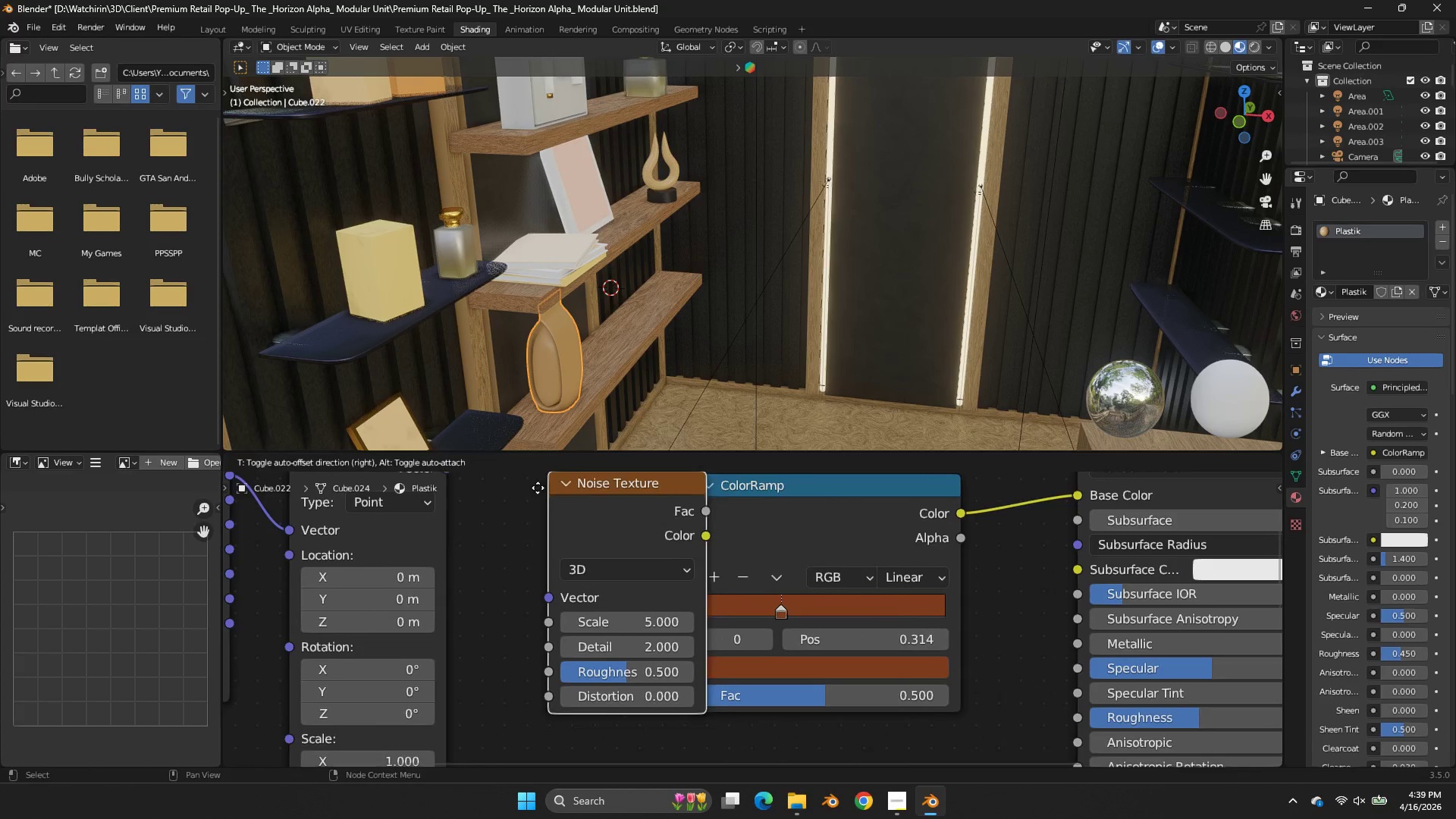 
left_click_drag(start_coordinate=[529, 485], to_coordinate=[522, 485])
 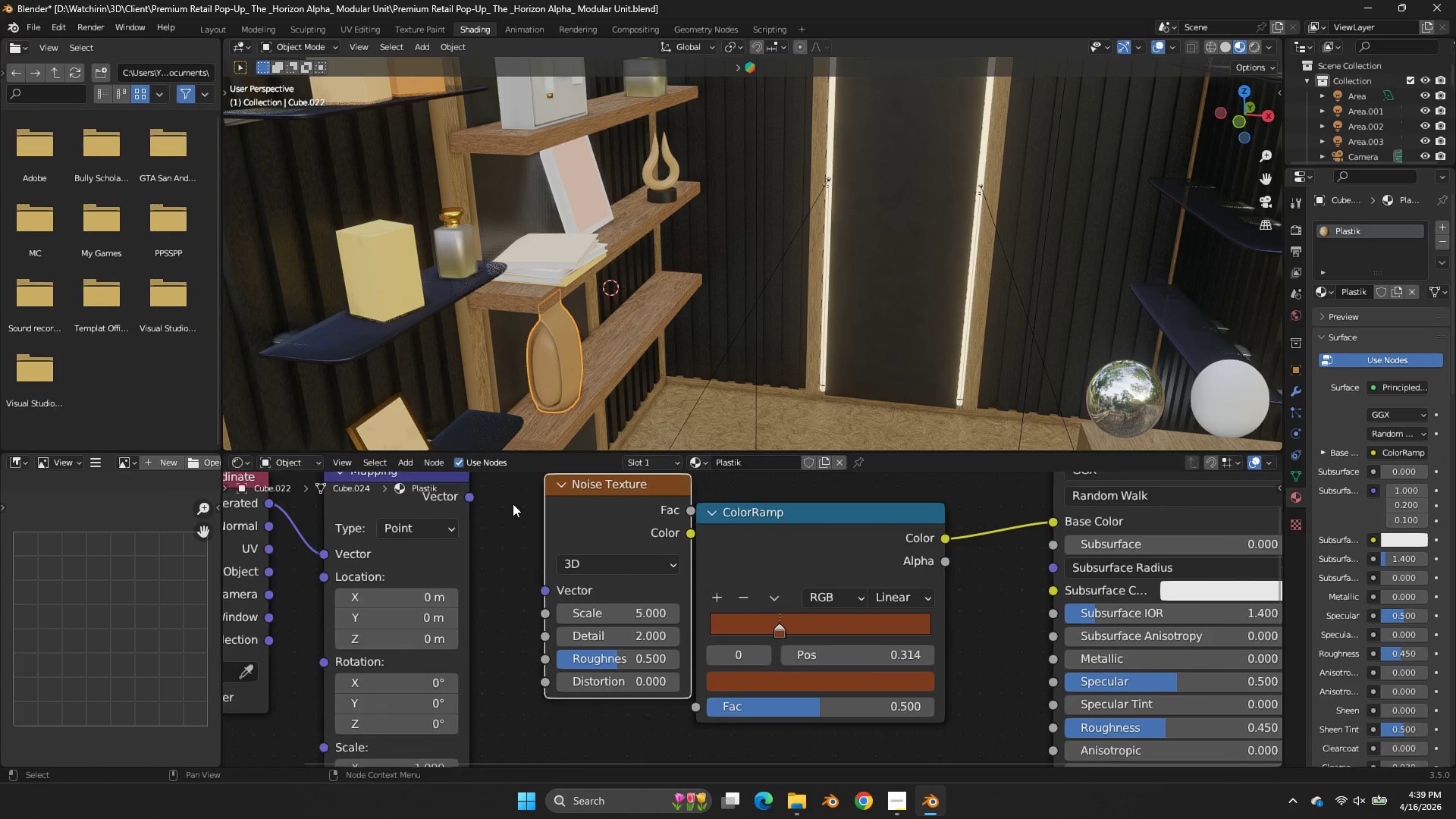 
scroll: coordinate [512, 509], scroll_direction: down, amount: 2.0
 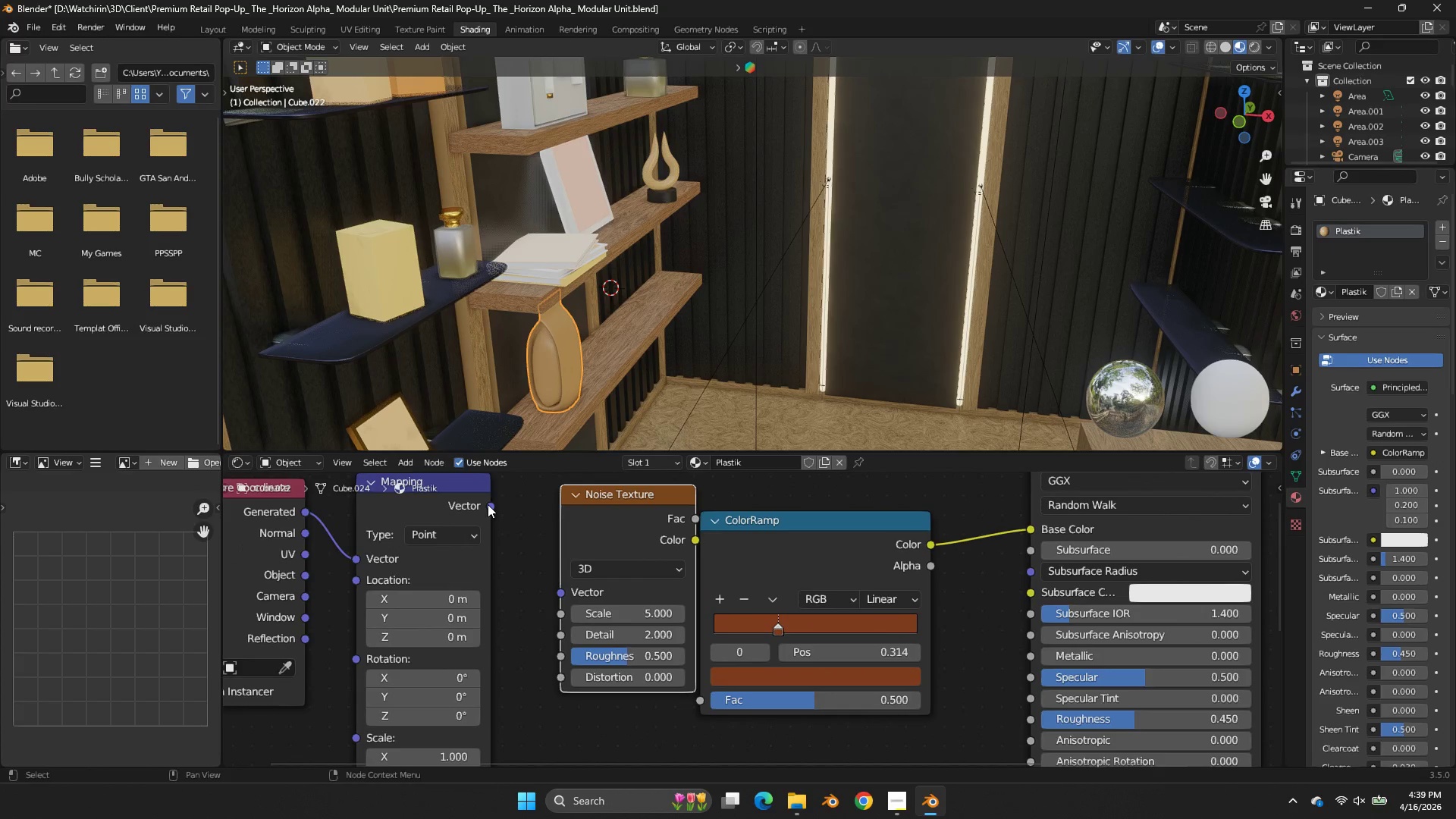 
left_click_drag(start_coordinate=[490, 507], to_coordinate=[557, 588])
 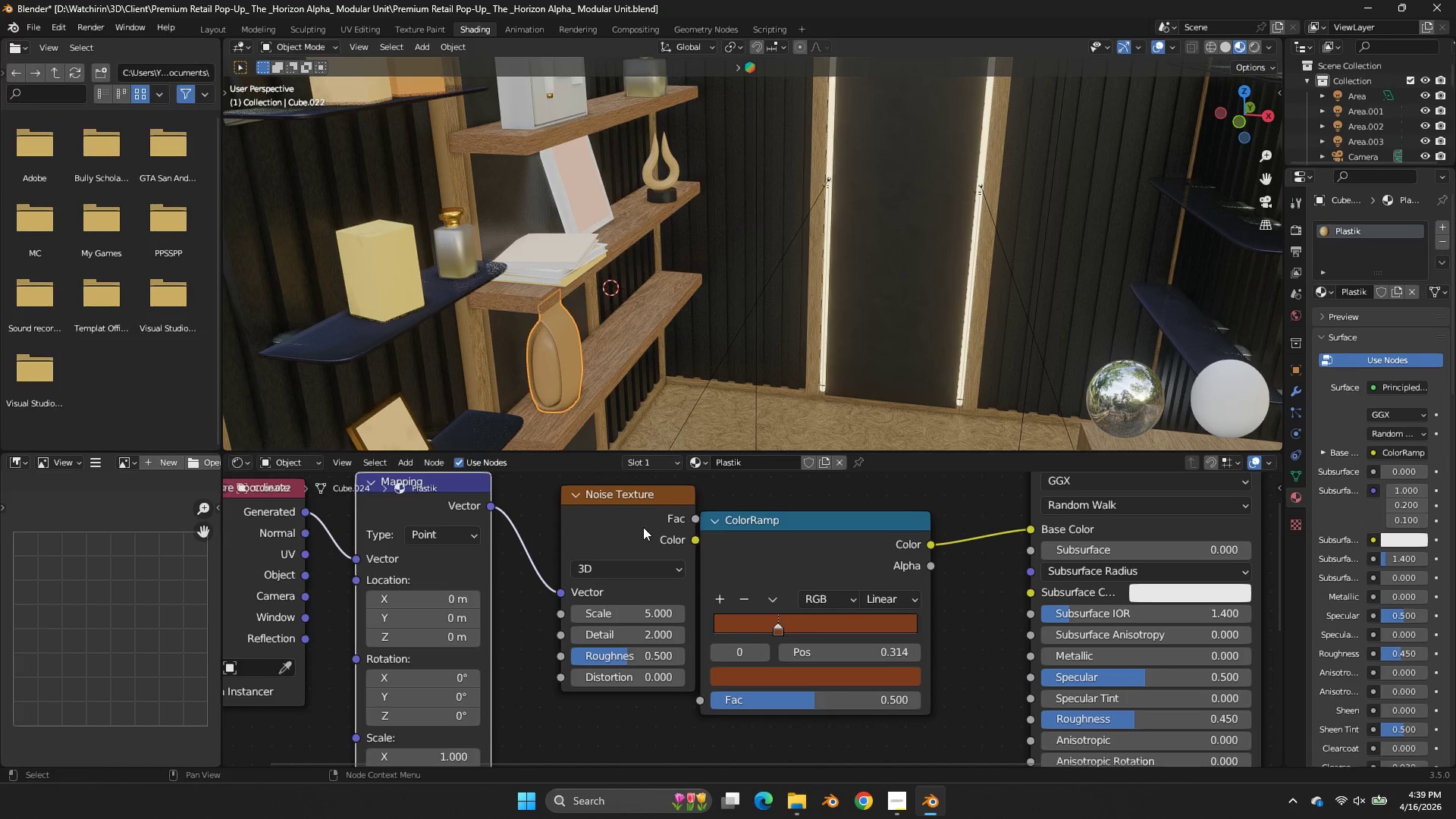 
left_click_drag(start_coordinate=[642, 527], to_coordinate=[610, 535])
 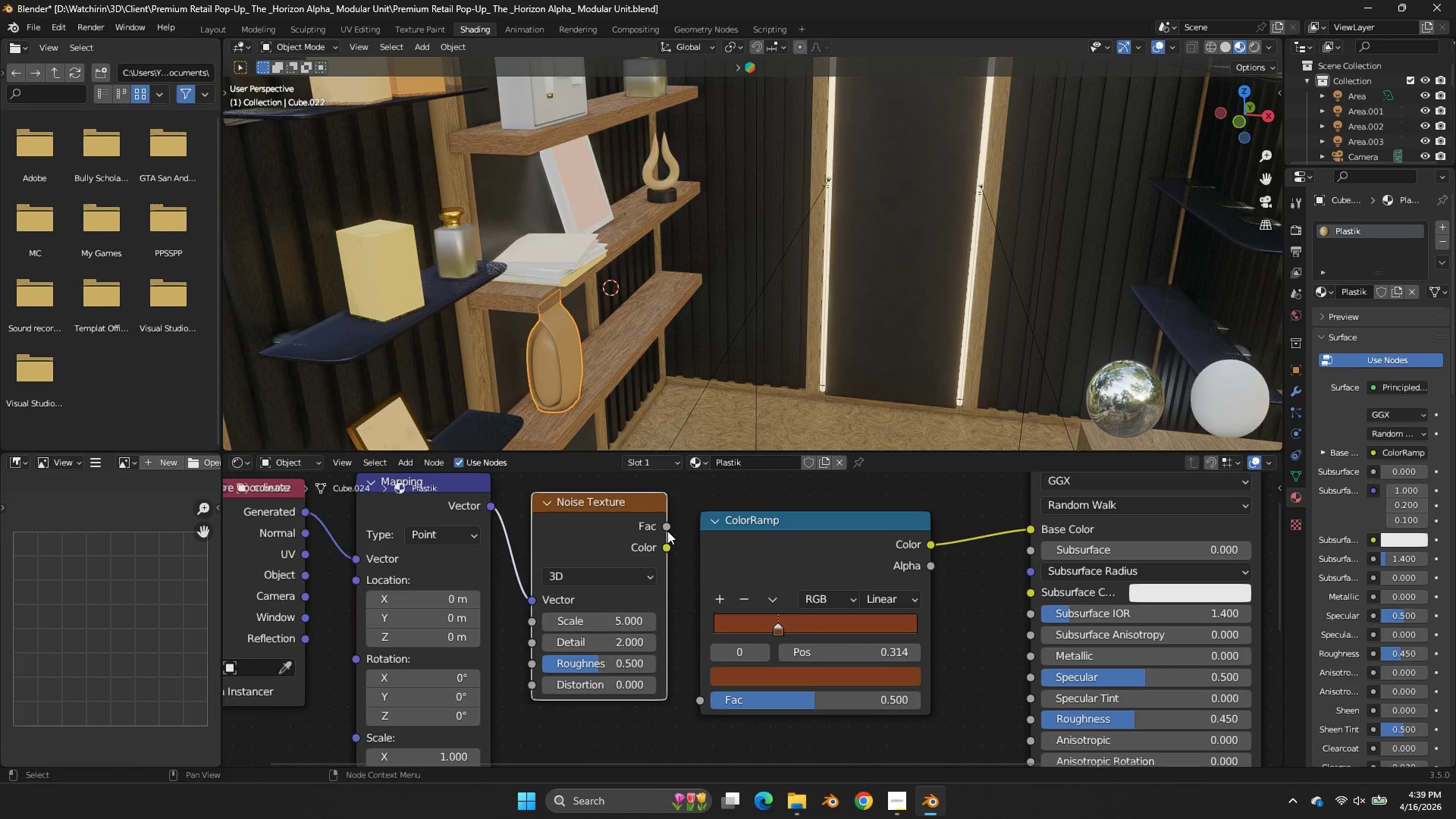 
left_click_drag(start_coordinate=[668, 527], to_coordinate=[707, 702])
 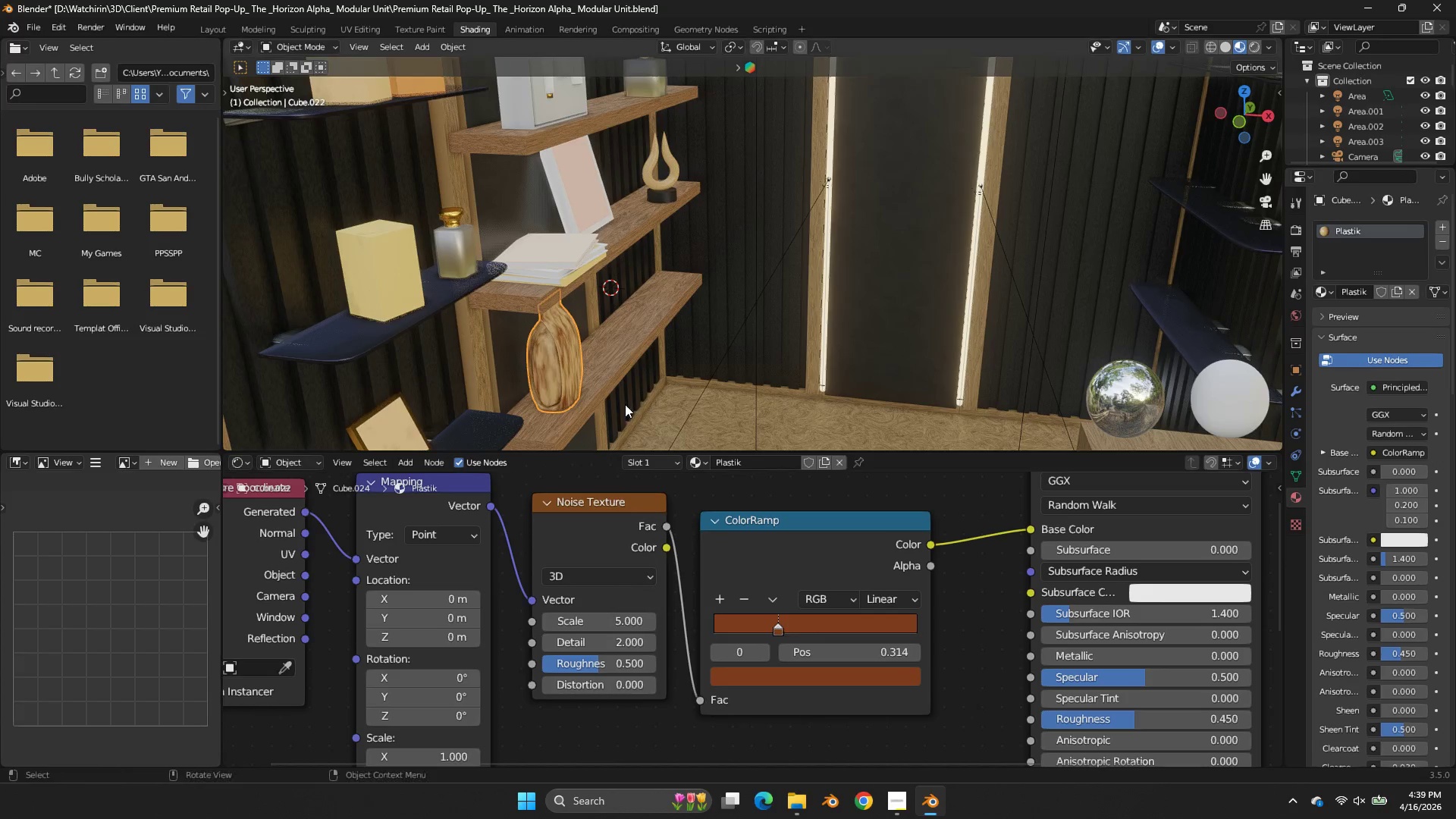 
scroll: coordinate [624, 400], scroll_direction: up, amount: 1.0
 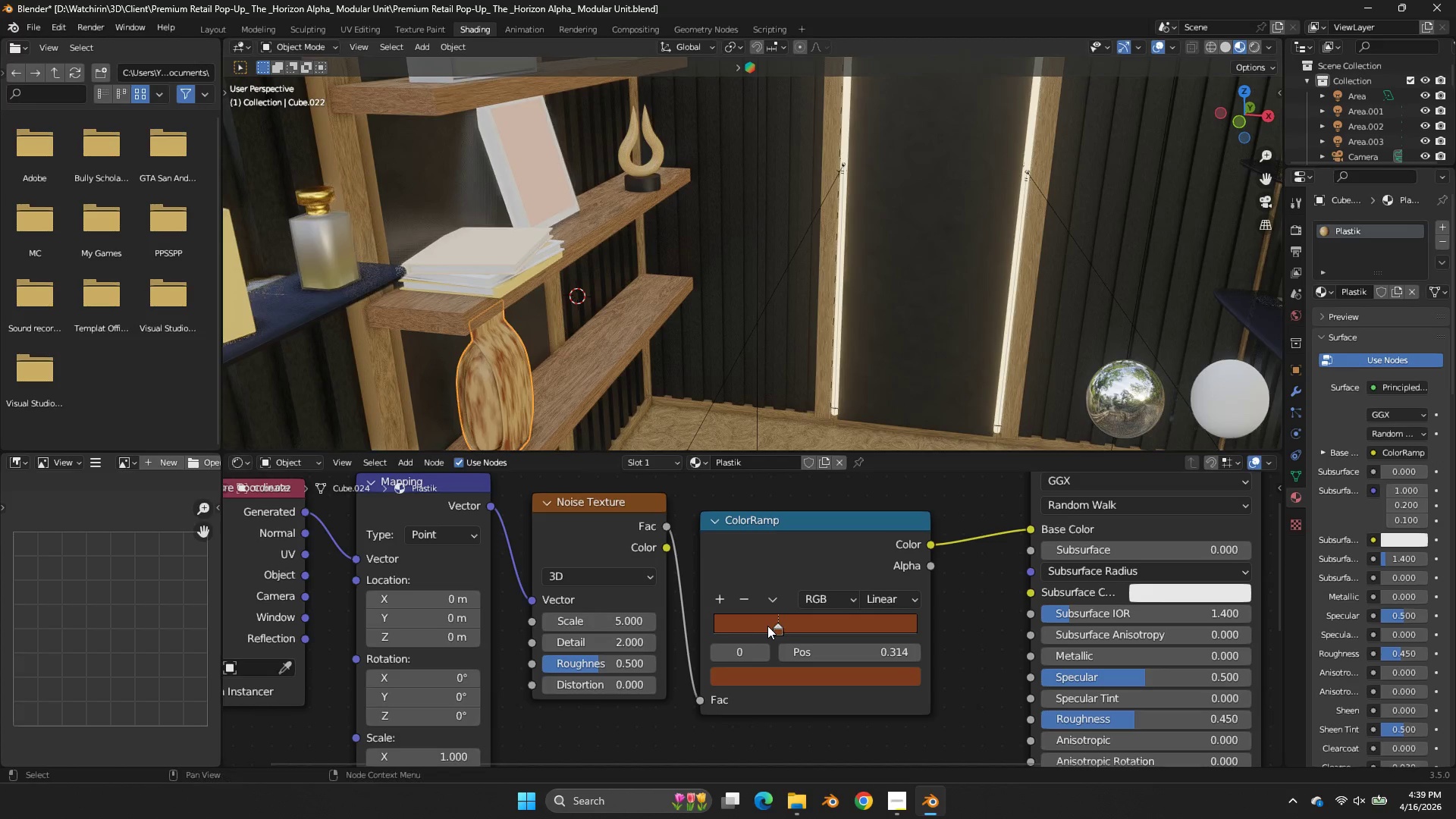 
left_click_drag(start_coordinate=[770, 624], to_coordinate=[812, 631])
 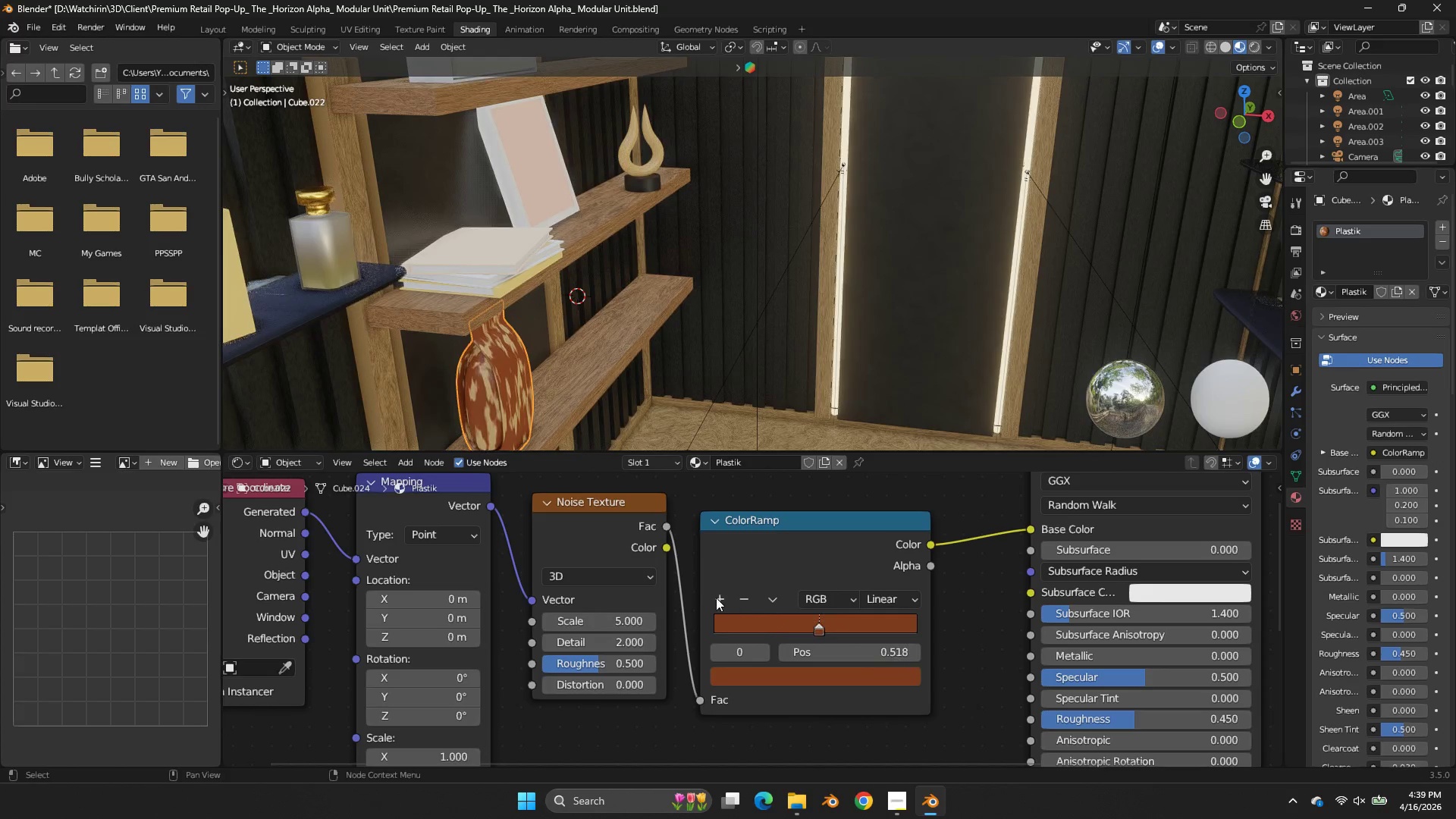 
left_click([716, 598])
 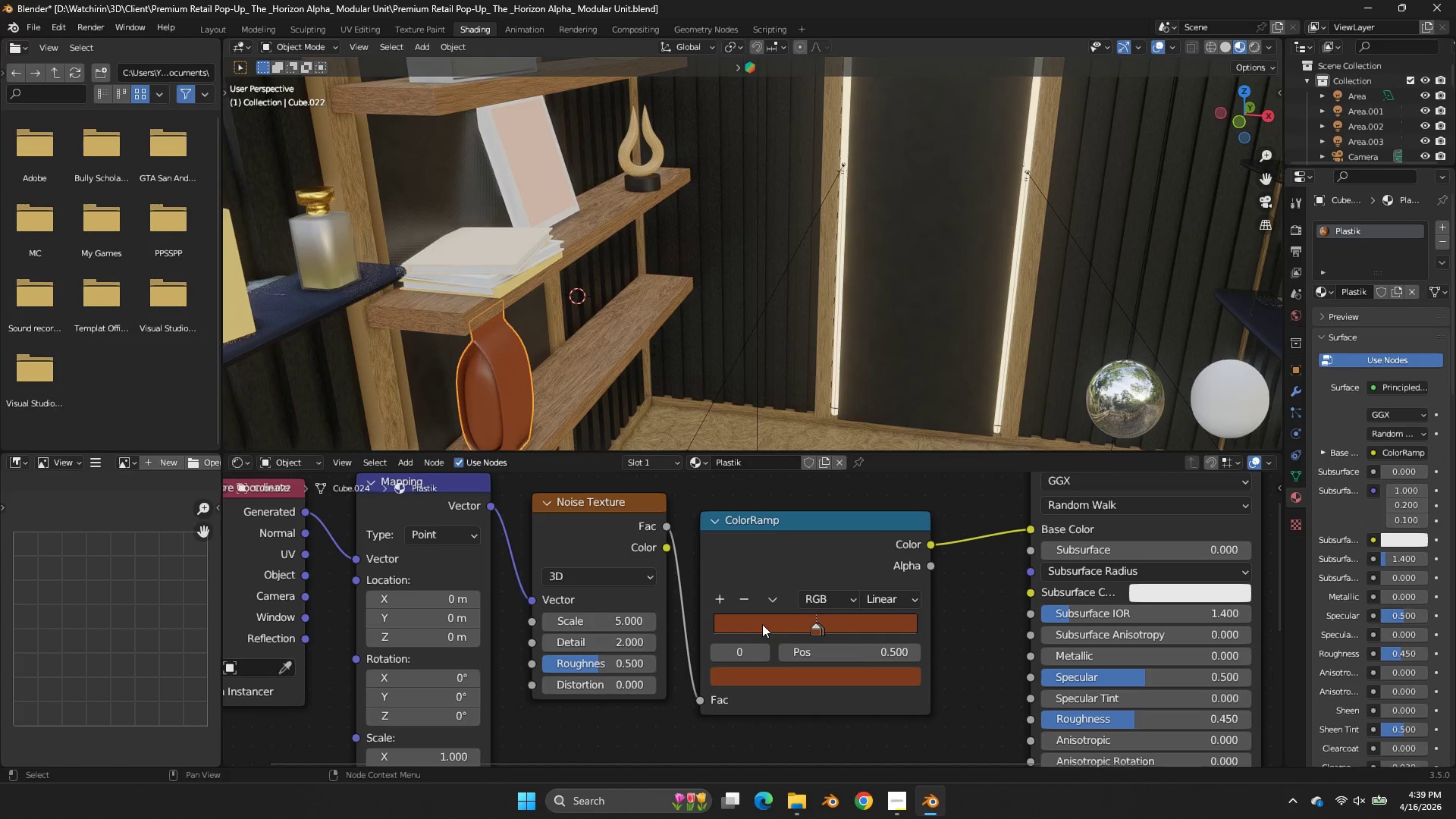 
left_click_drag(start_coordinate=[764, 624], to_coordinate=[714, 625])
 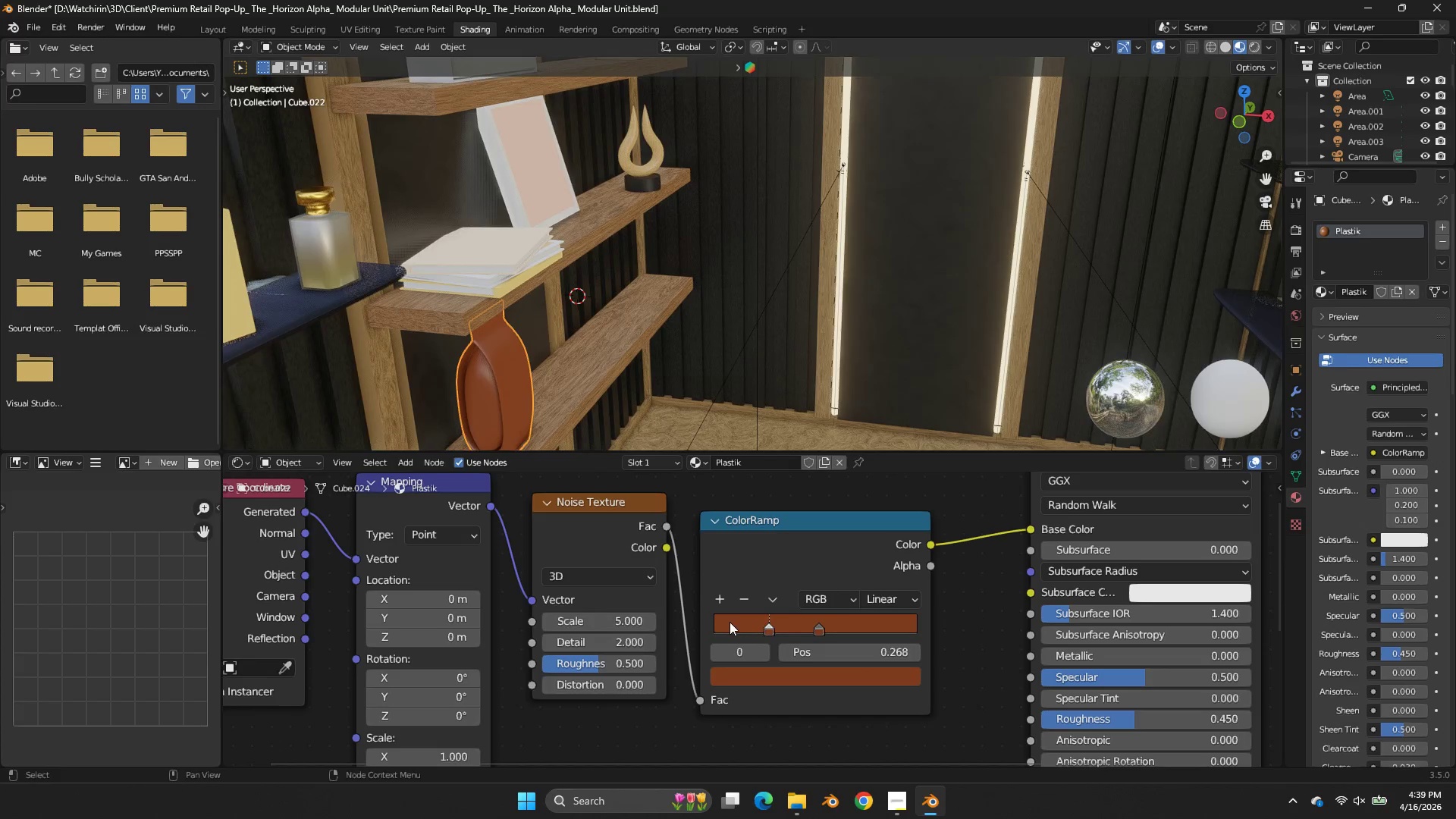 
left_click_drag(start_coordinate=[730, 622], to_coordinate=[698, 624])
 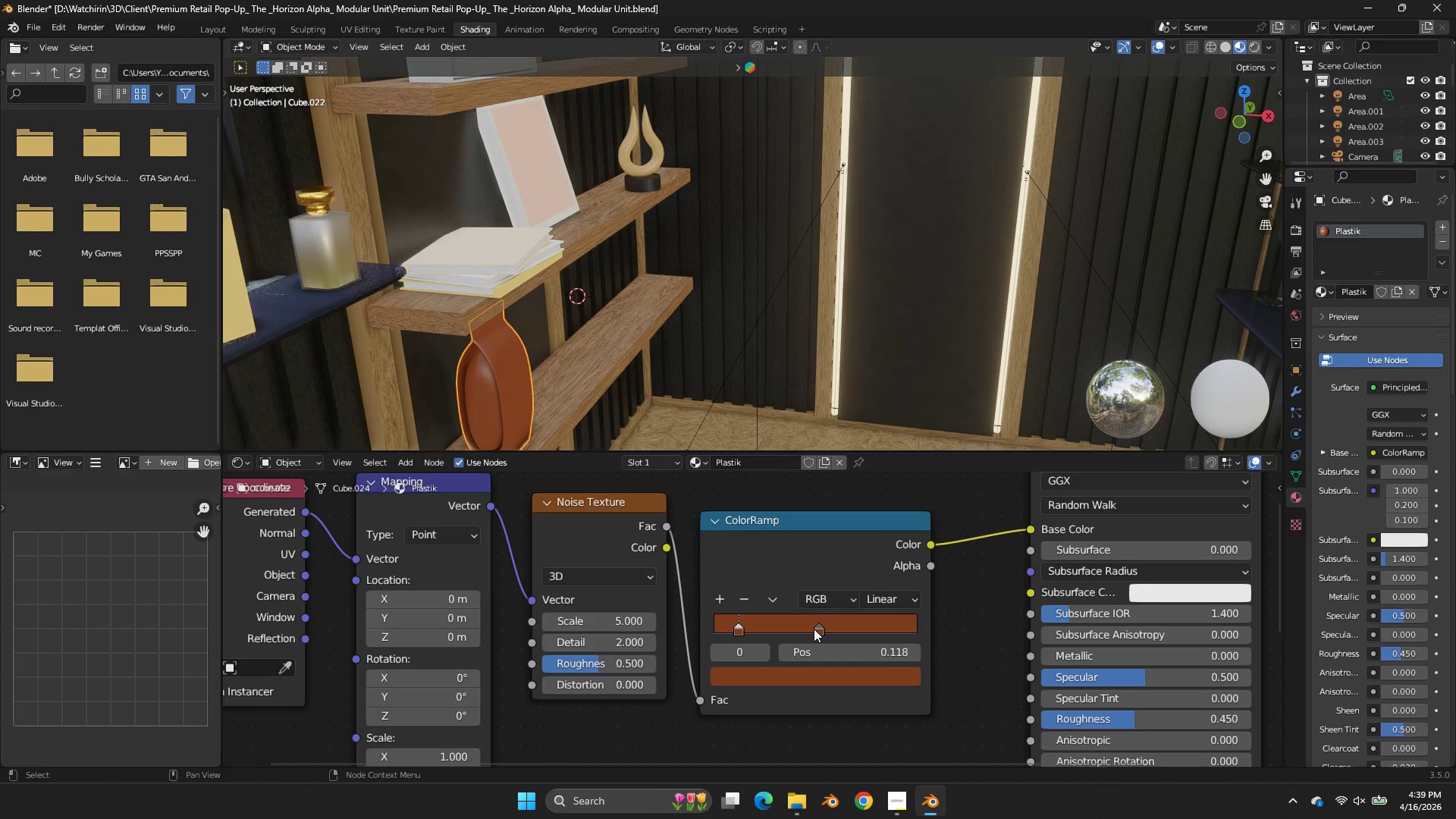 
left_click([813, 675])
 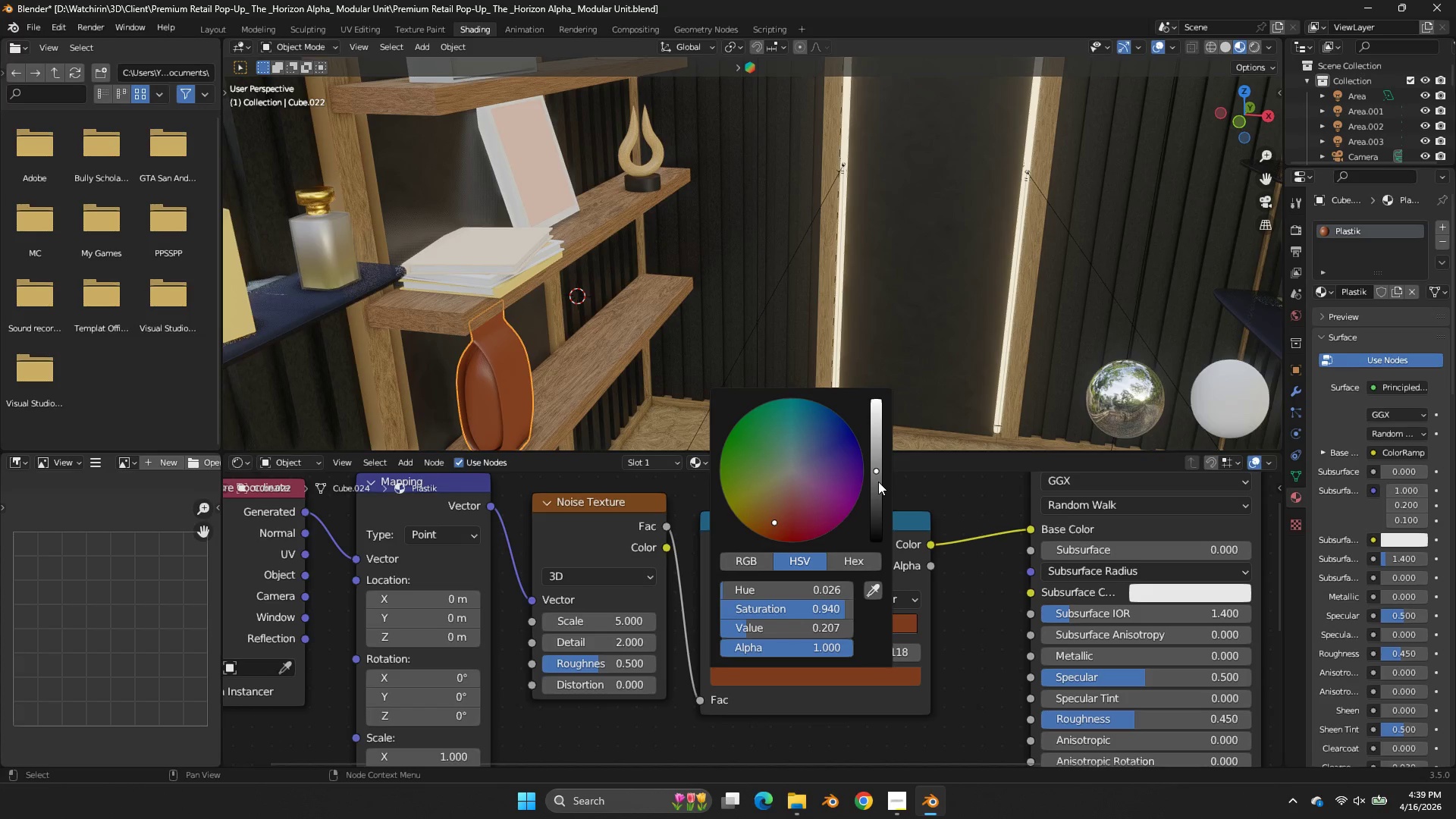 
left_click_drag(start_coordinate=[878, 482], to_coordinate=[884, 315])
 